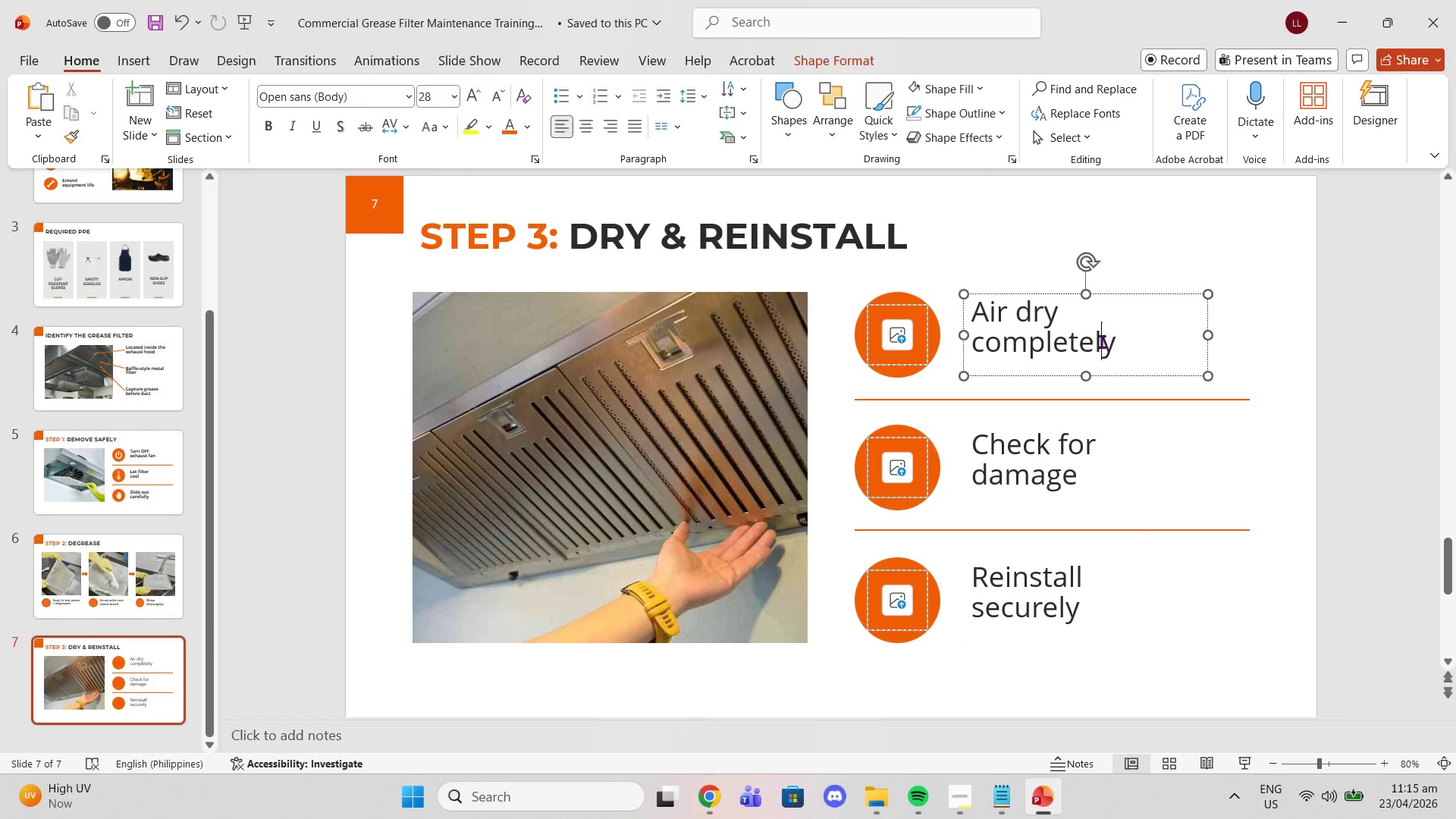 
double_click([1101, 341])
 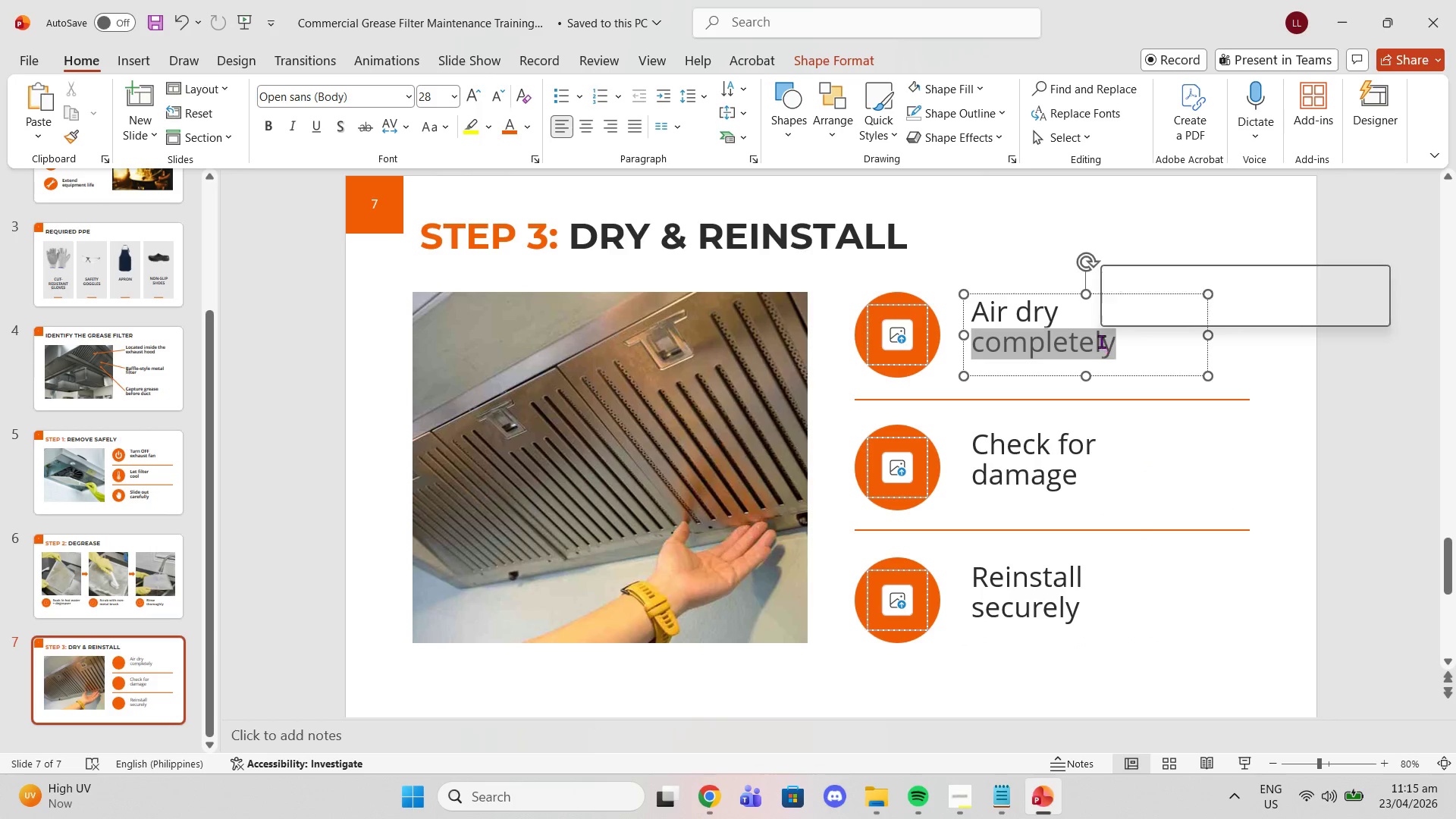 
triple_click([1101, 341])
 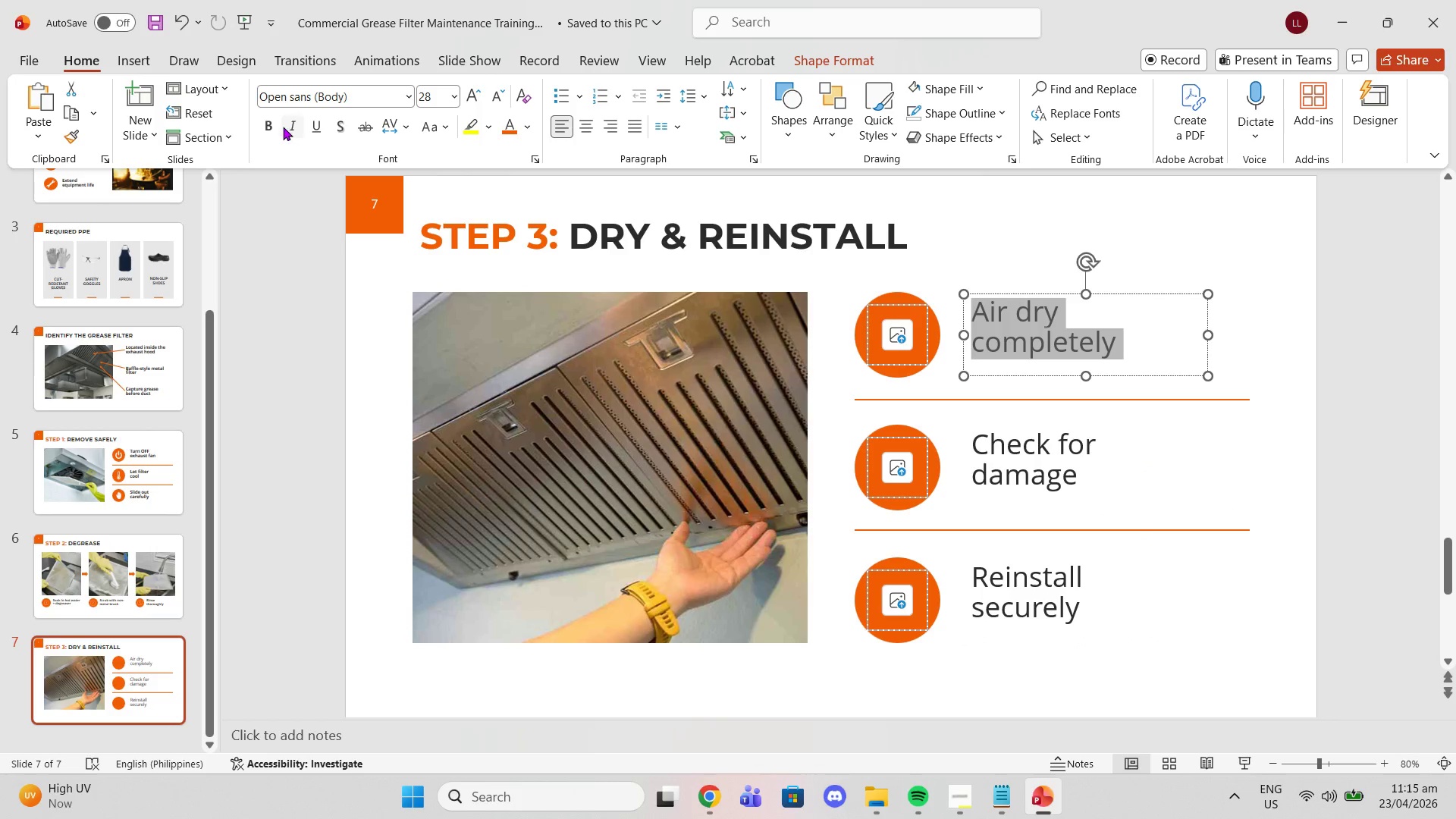 
left_click([283, 127])
 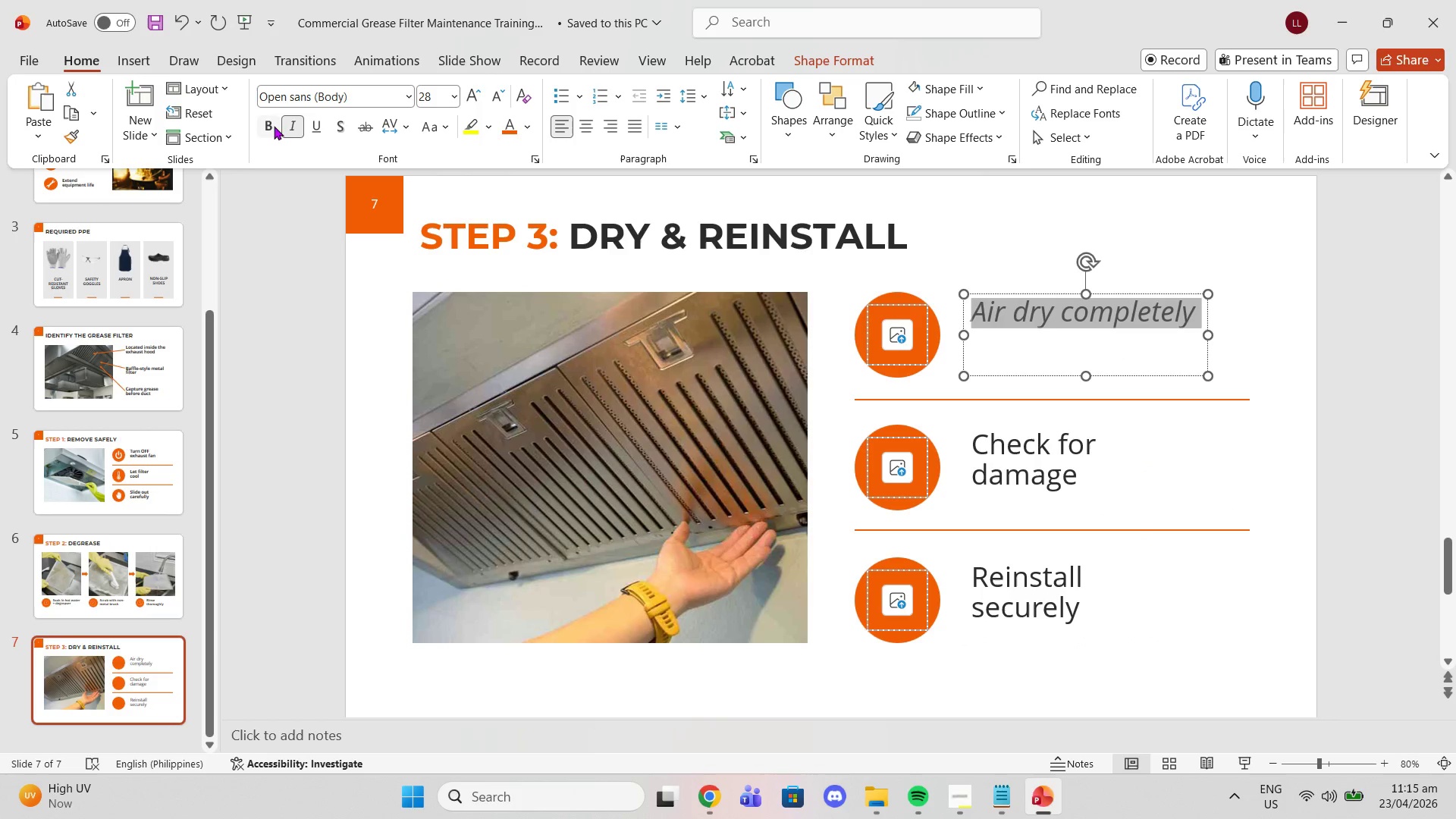 
left_click([274, 126])
 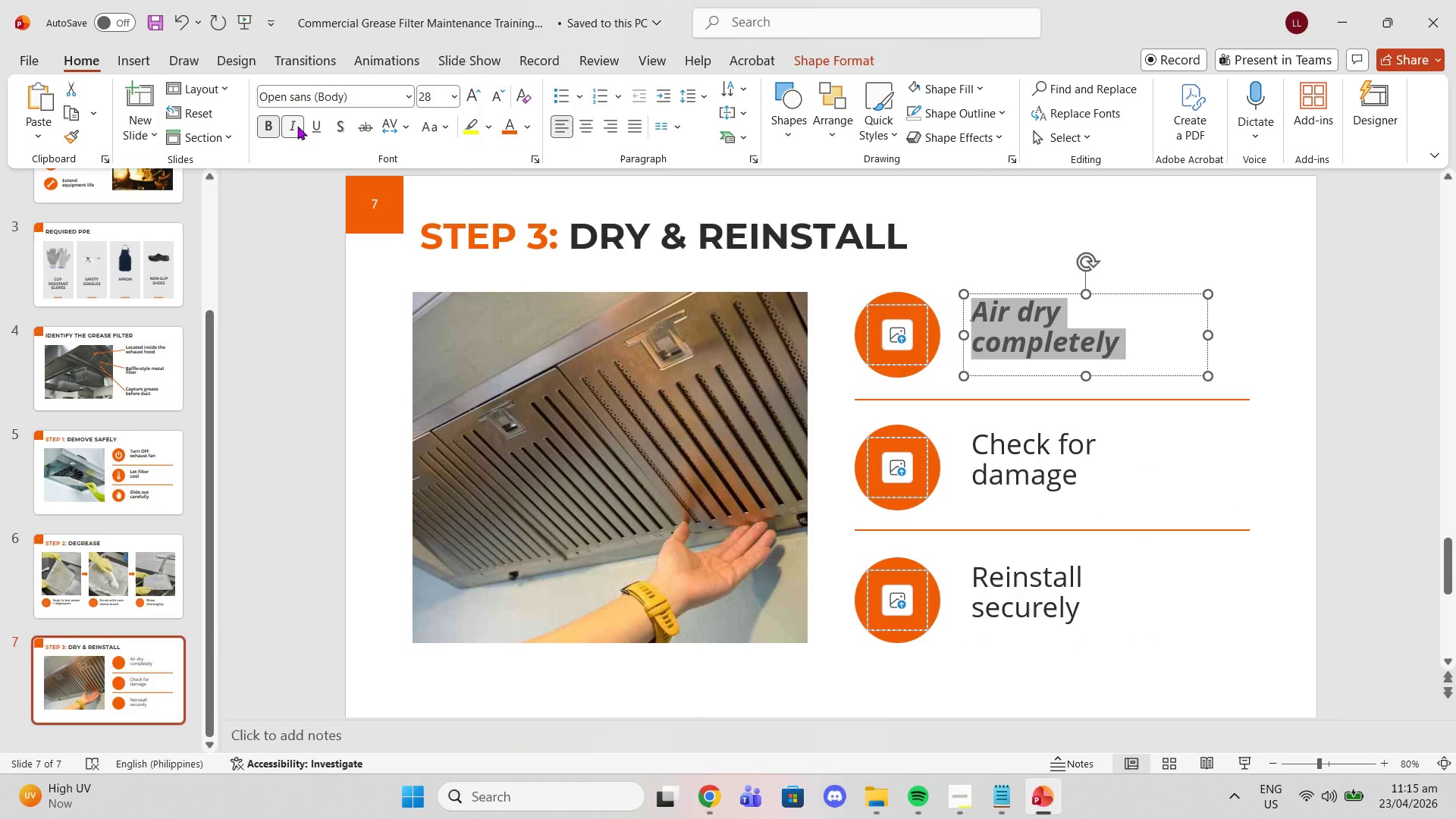 
left_click([289, 127])
 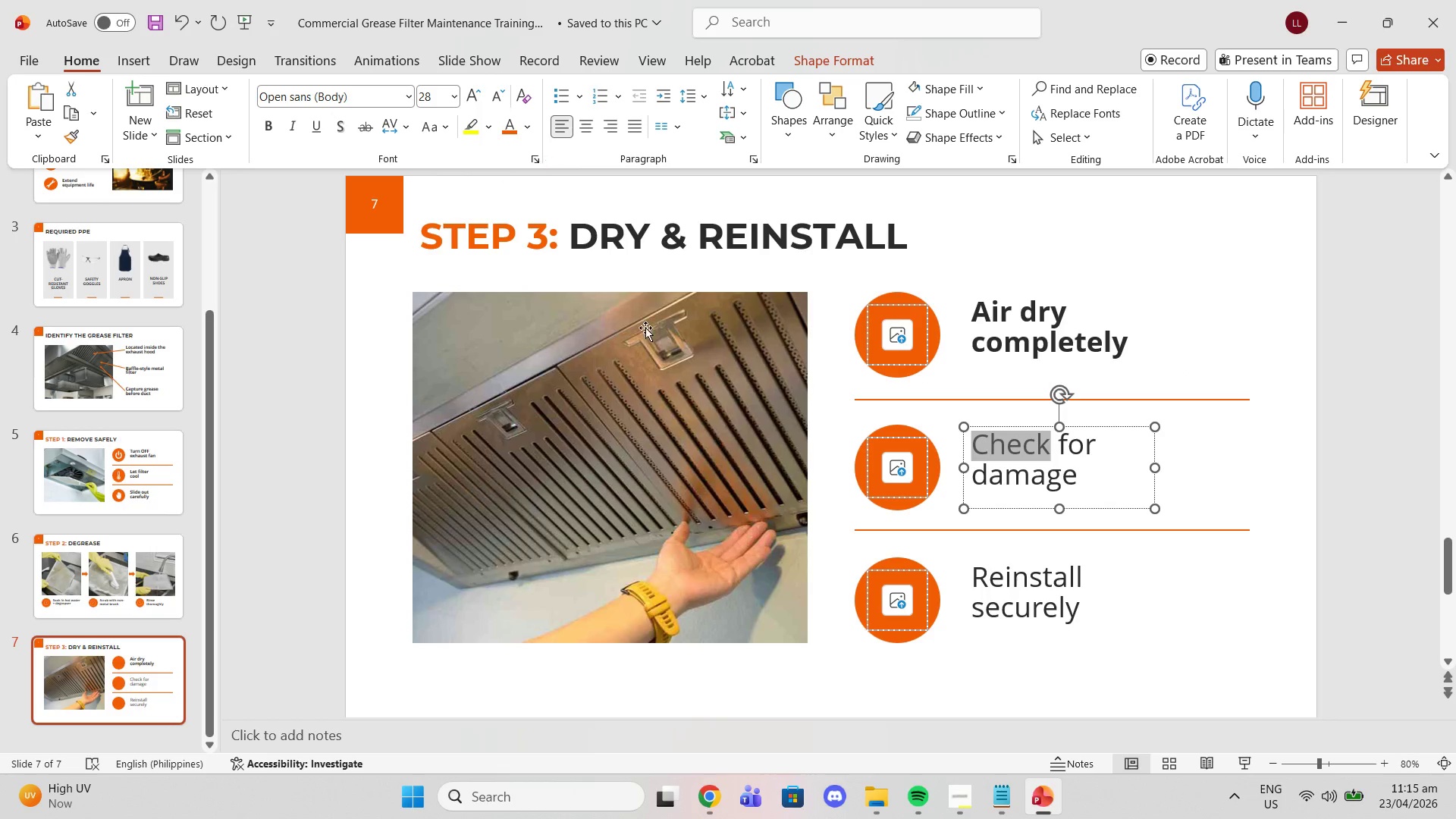 
double_click([1005, 469])
 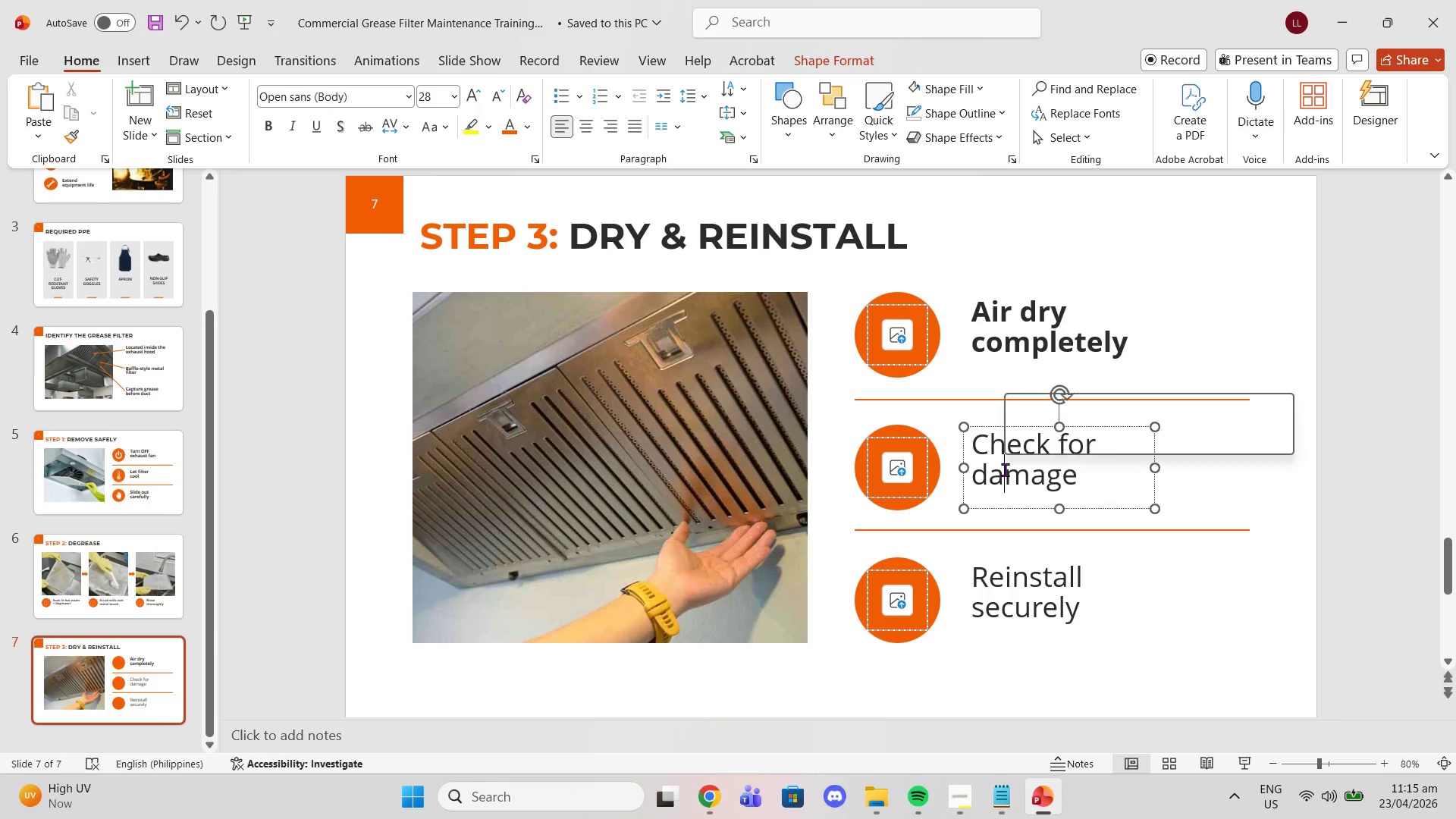 
triple_click([1005, 469])
 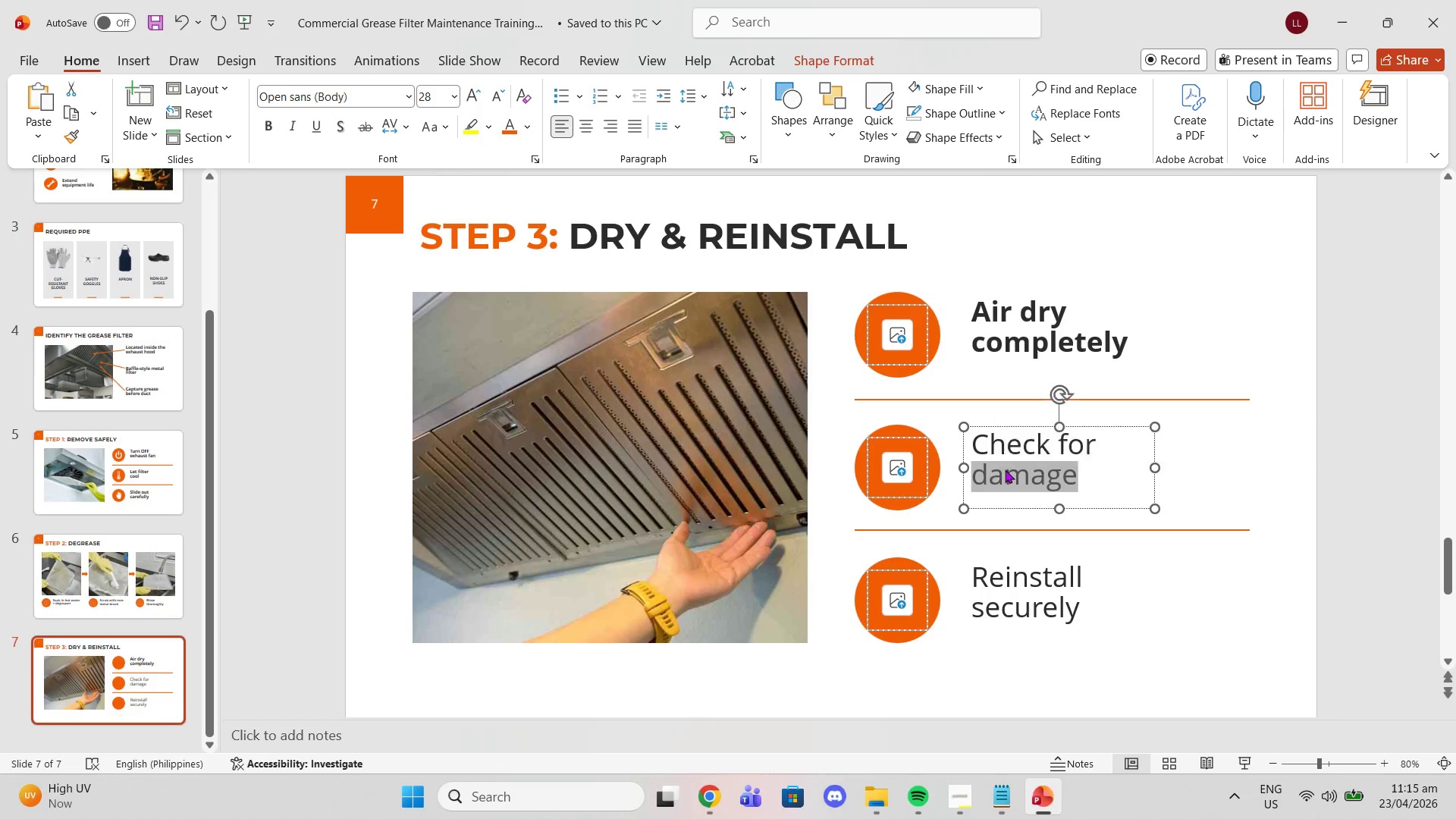 
triple_click([1005, 469])
 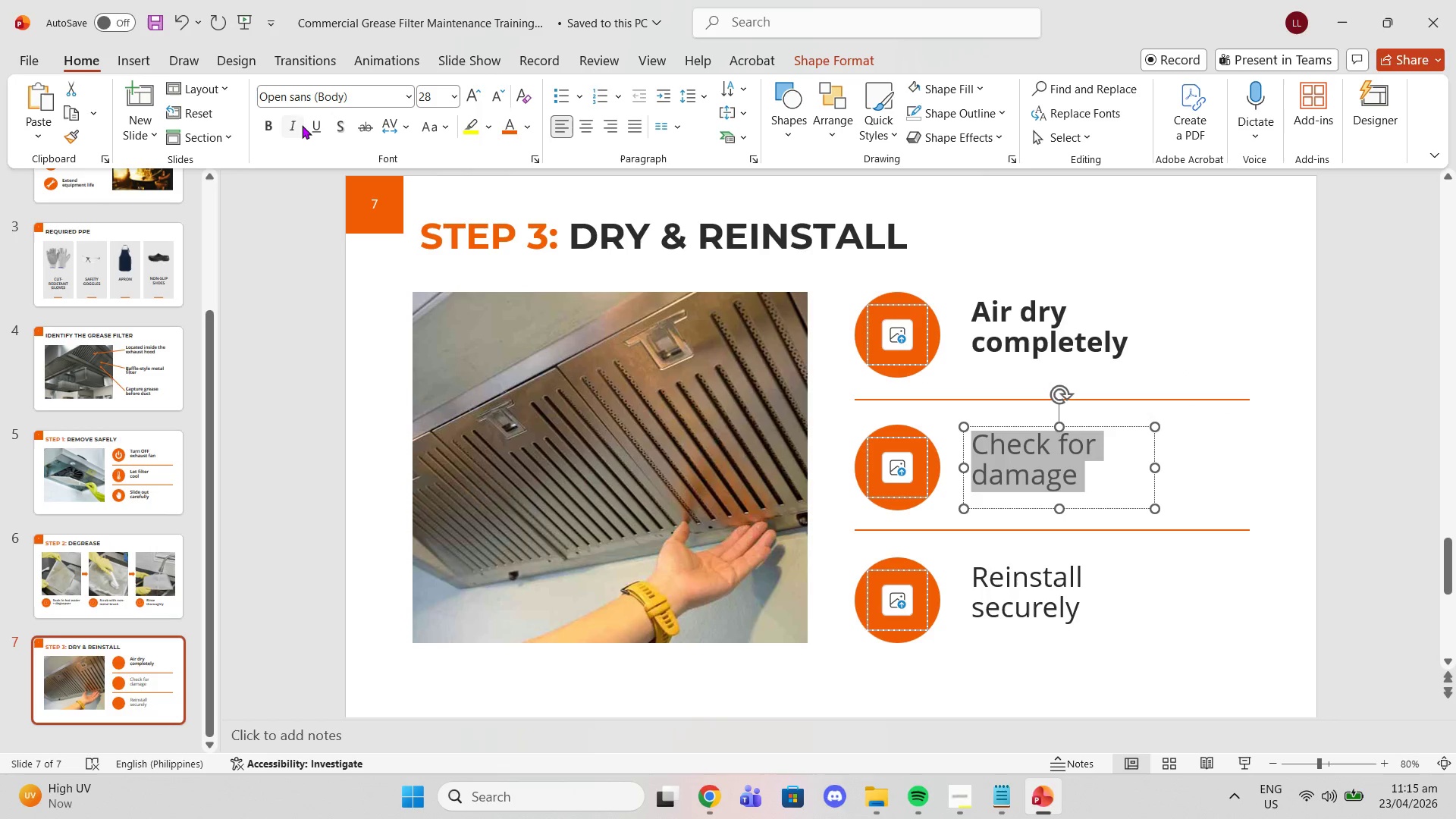 
left_click([263, 120])
 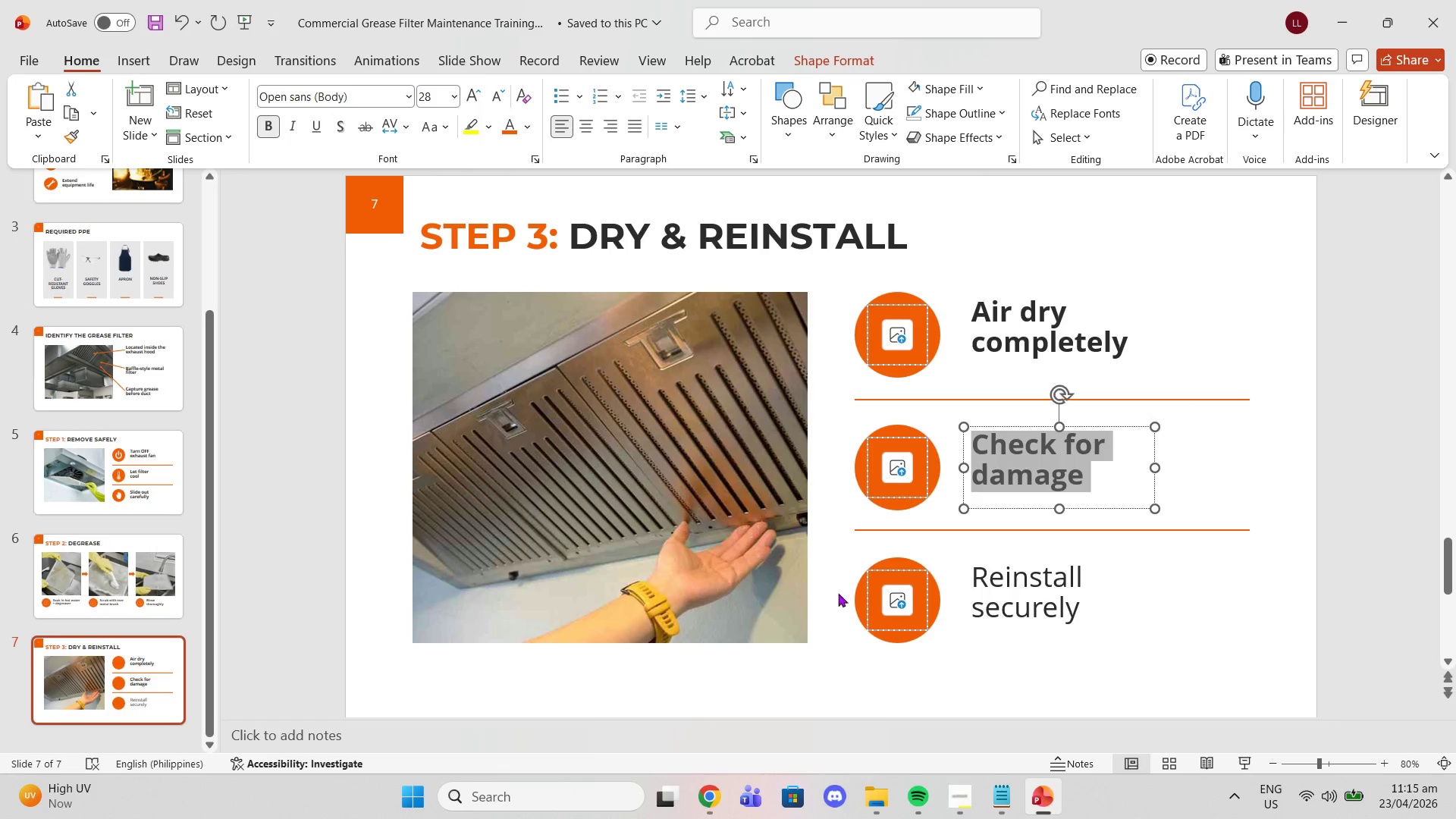 
double_click([993, 603])
 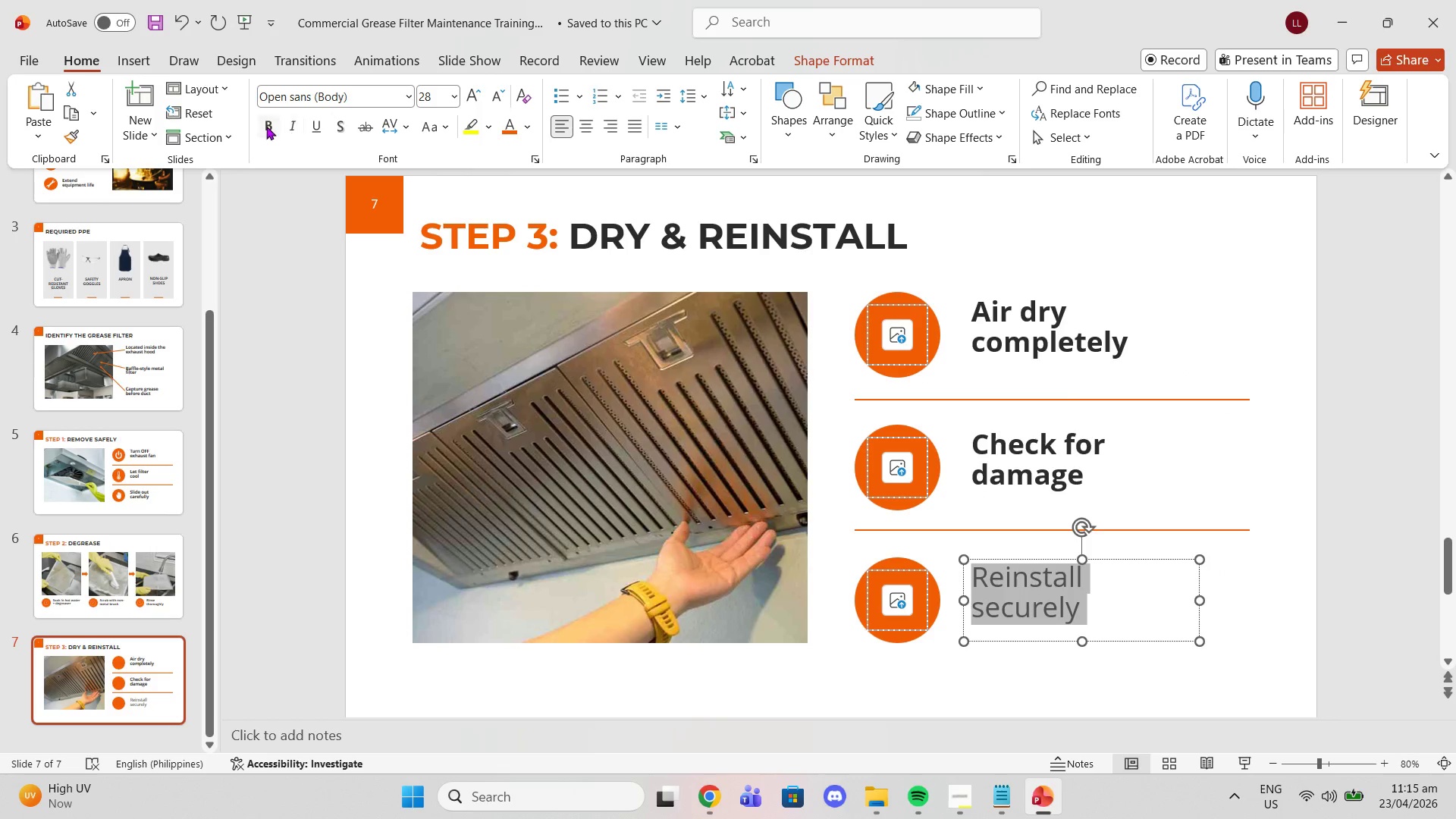 
double_click([297, 300])
 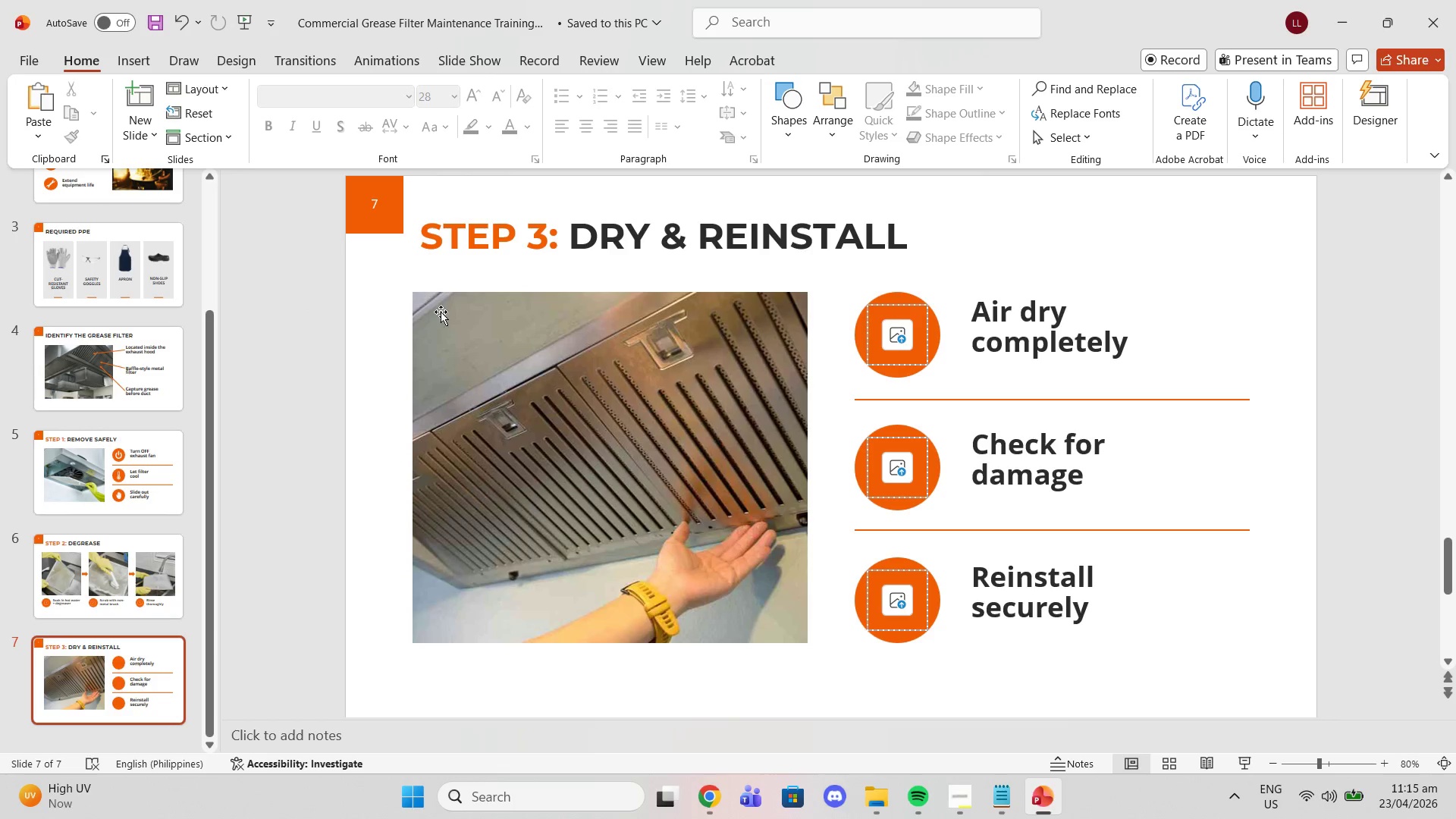 
scroll: coordinate [432, 327], scroll_direction: up, amount: 3.0
 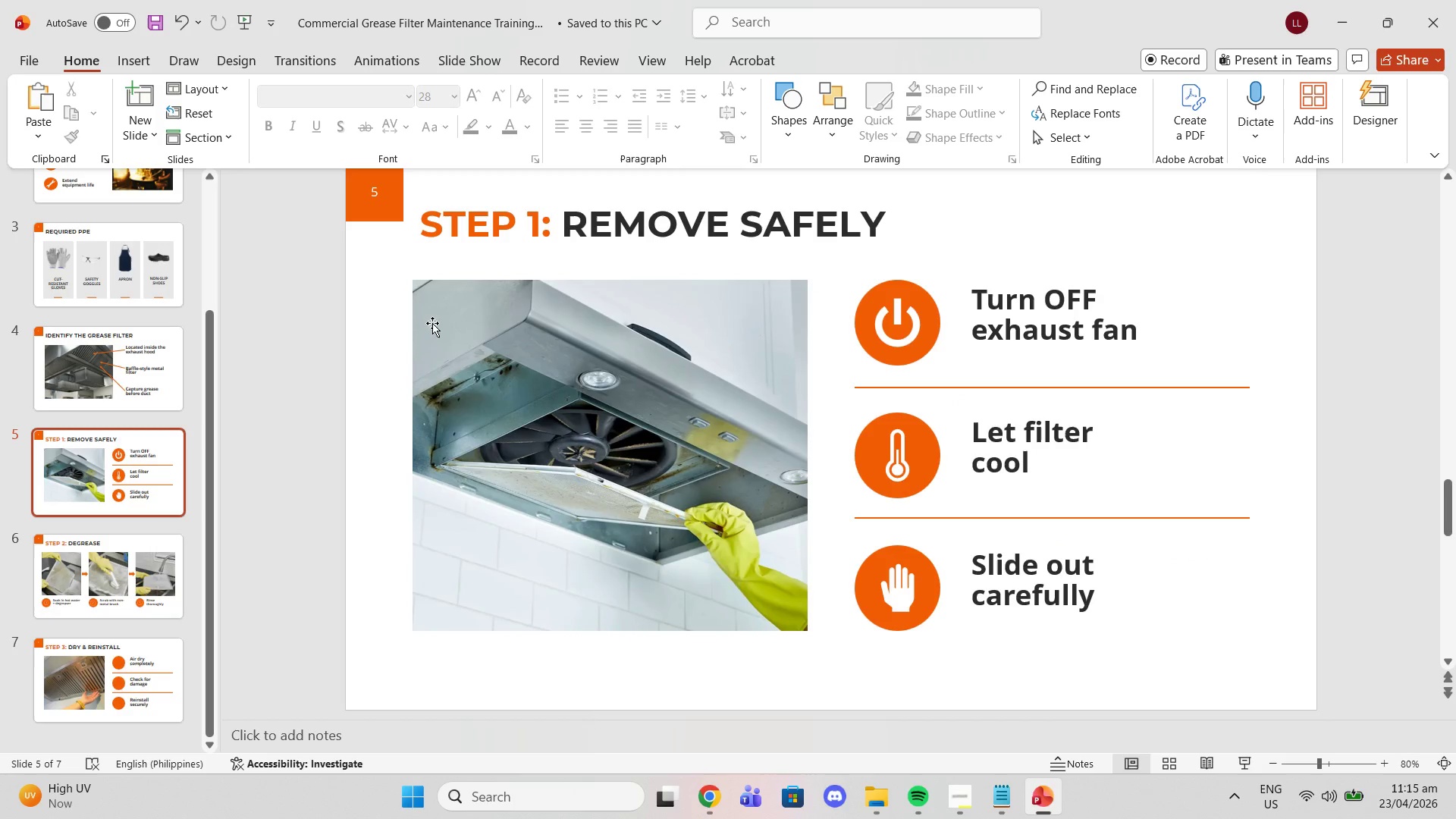 
scroll: coordinate [431, 323], scroll_direction: down, amount: 3.0
 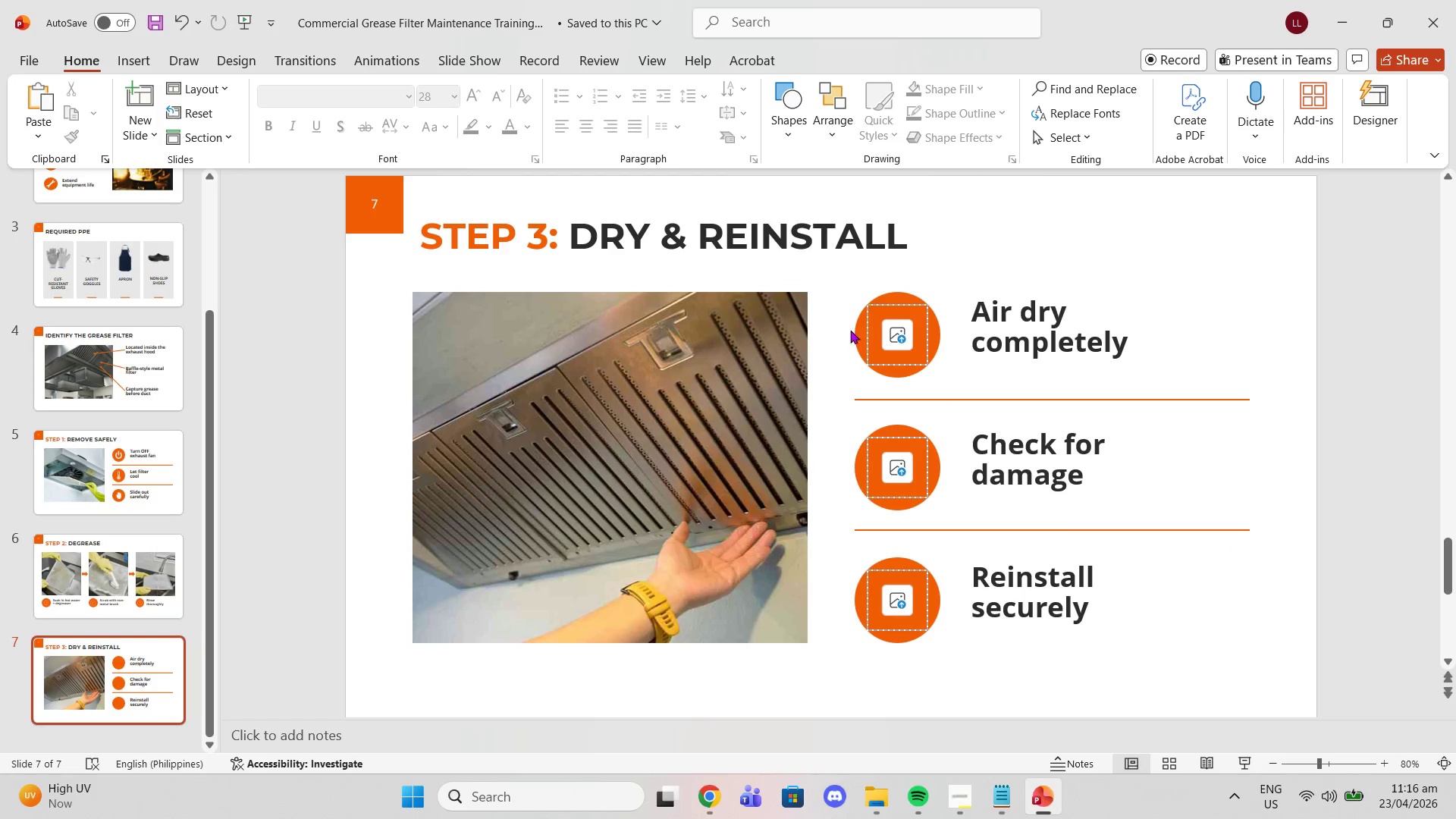 
left_click([901, 339])
 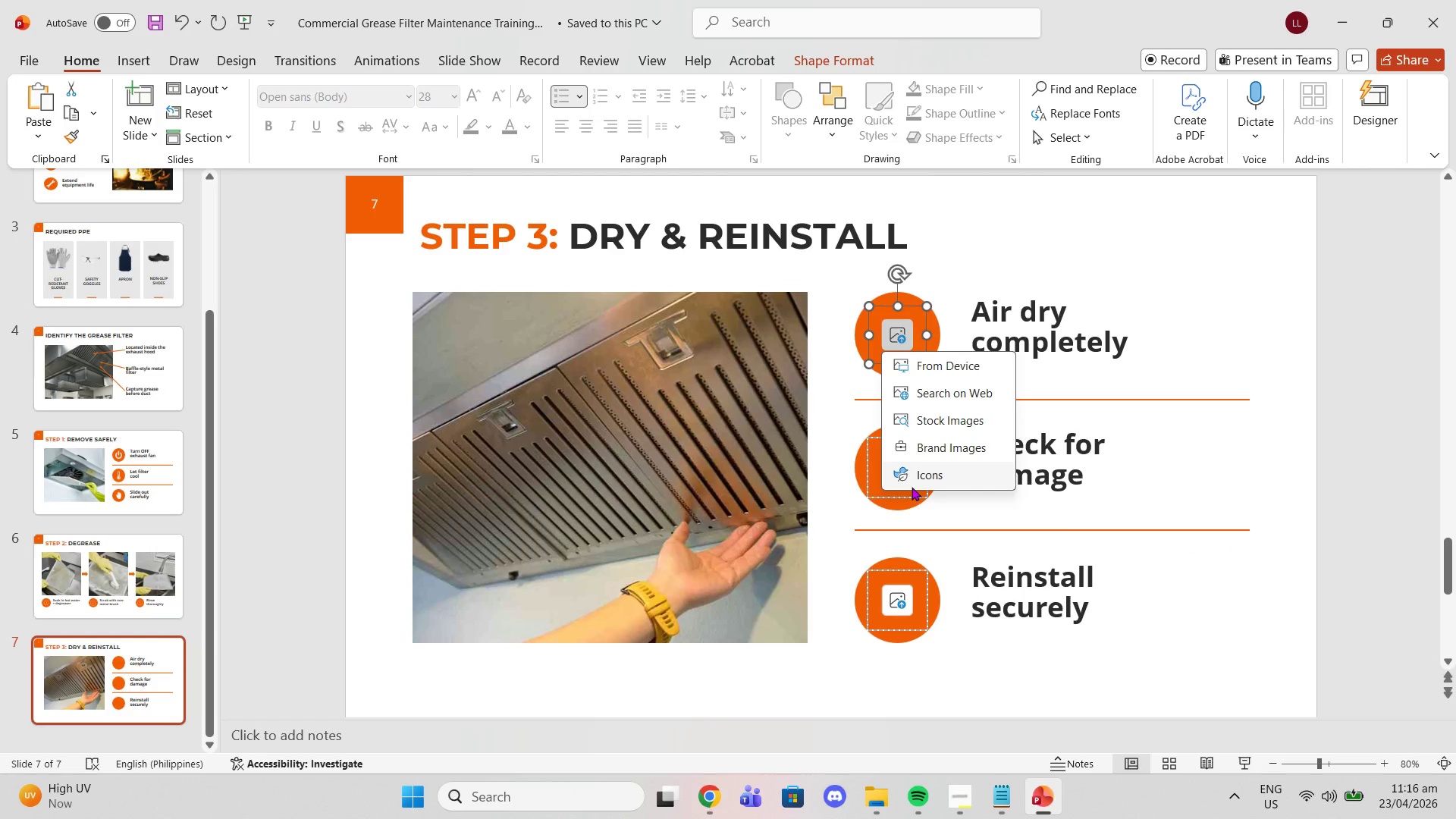 
left_click([915, 481])
 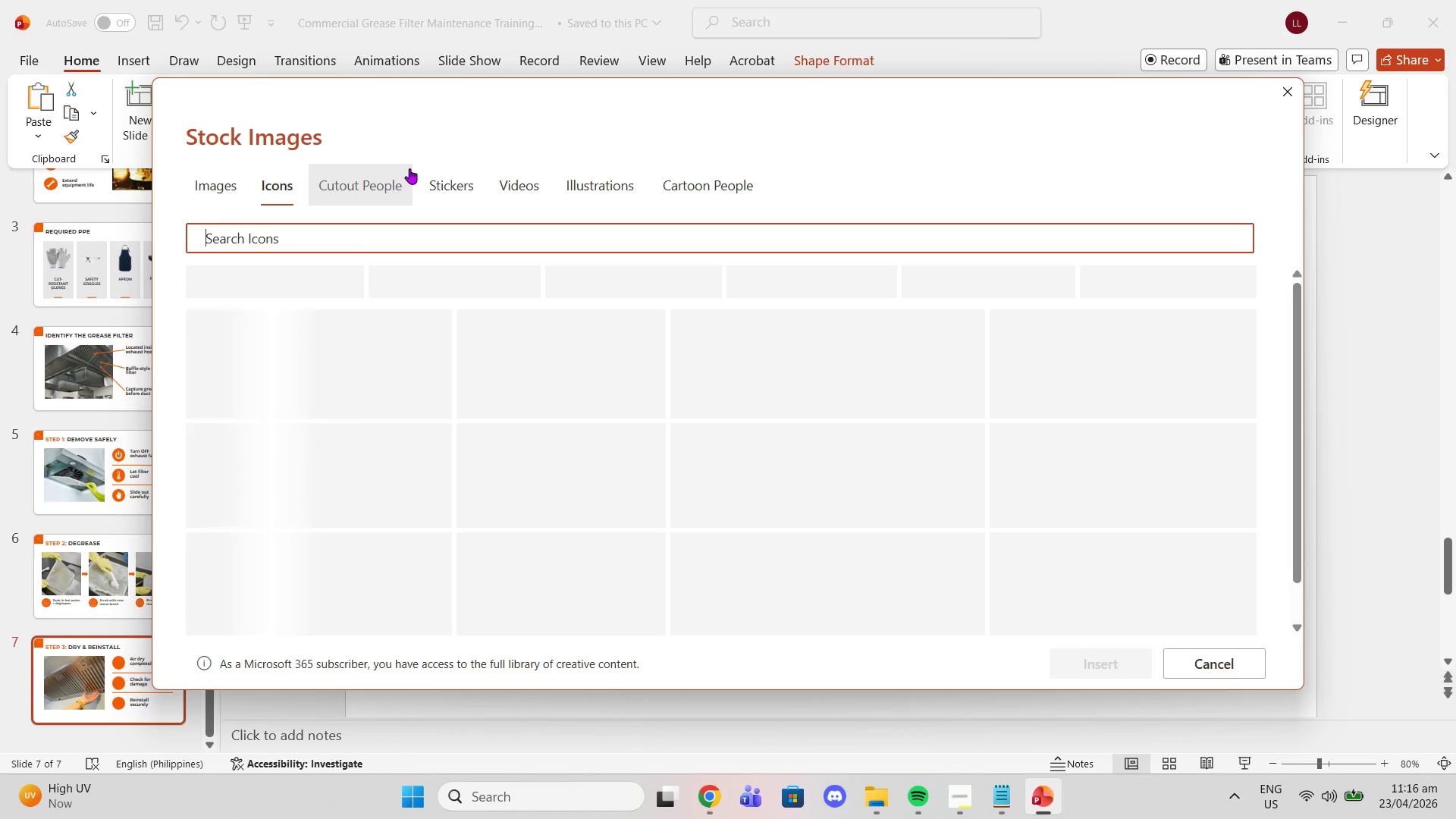 
type(water)
 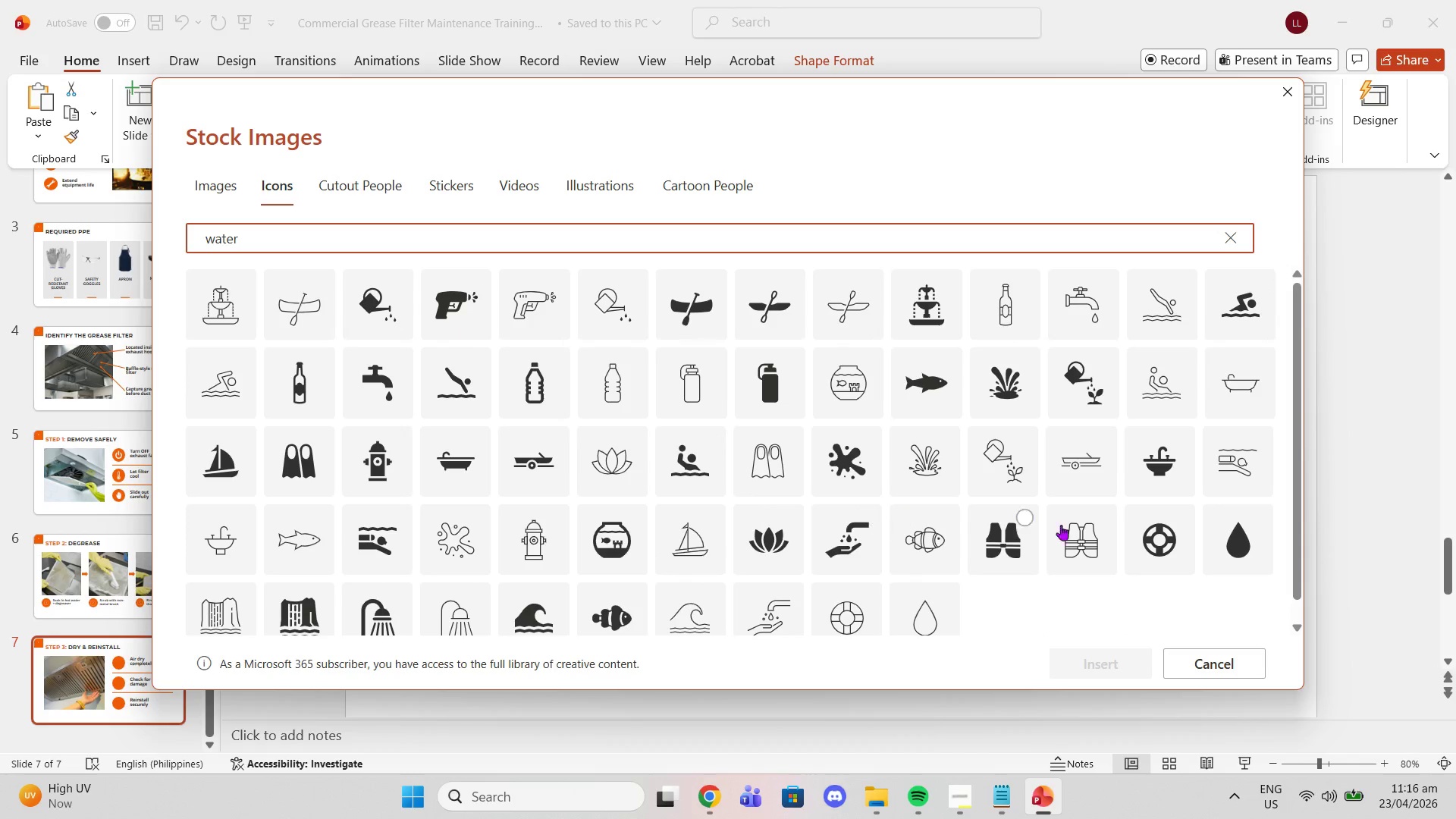 
left_click([1249, 546])
 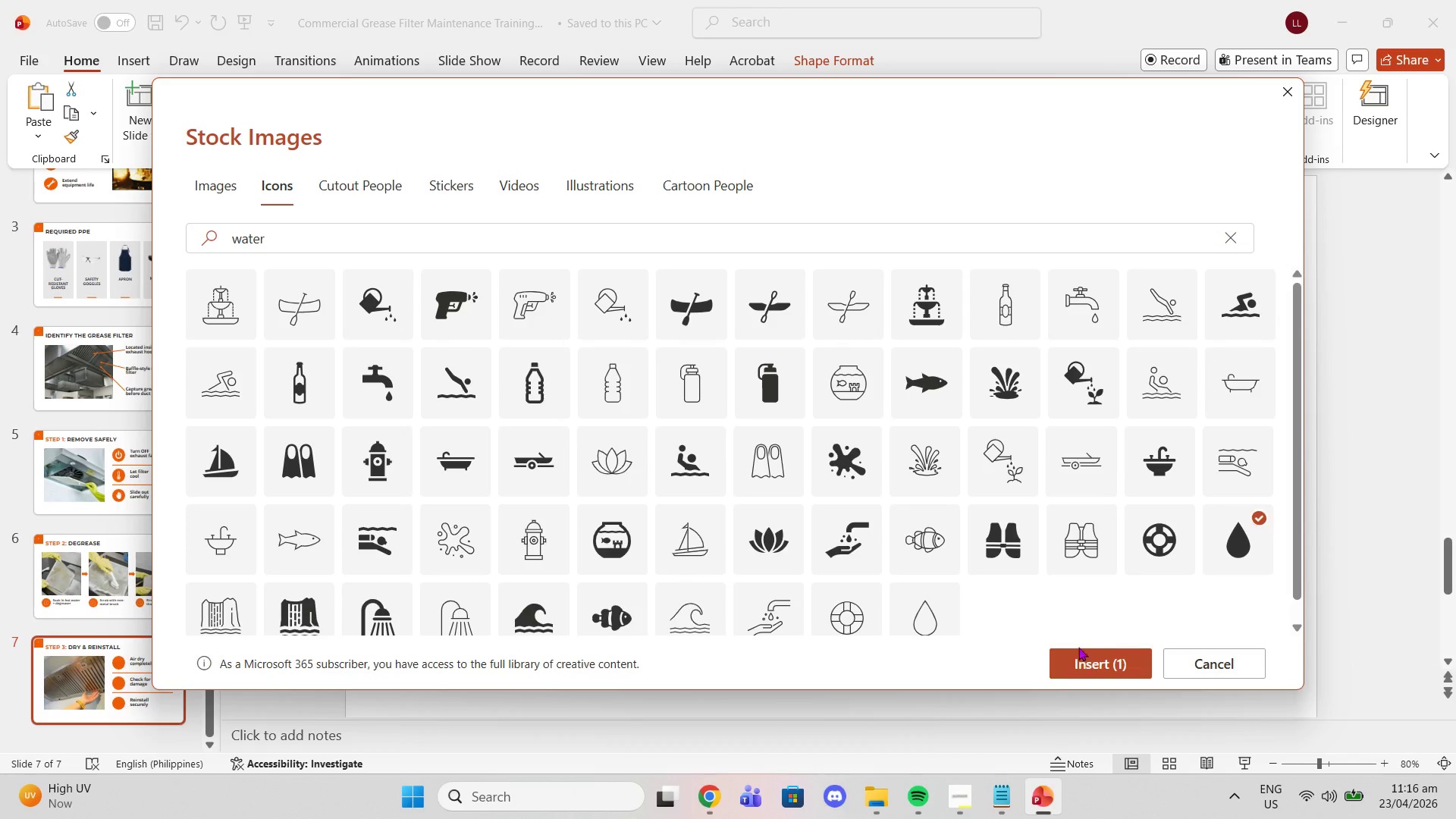 
left_click([1070, 670])
 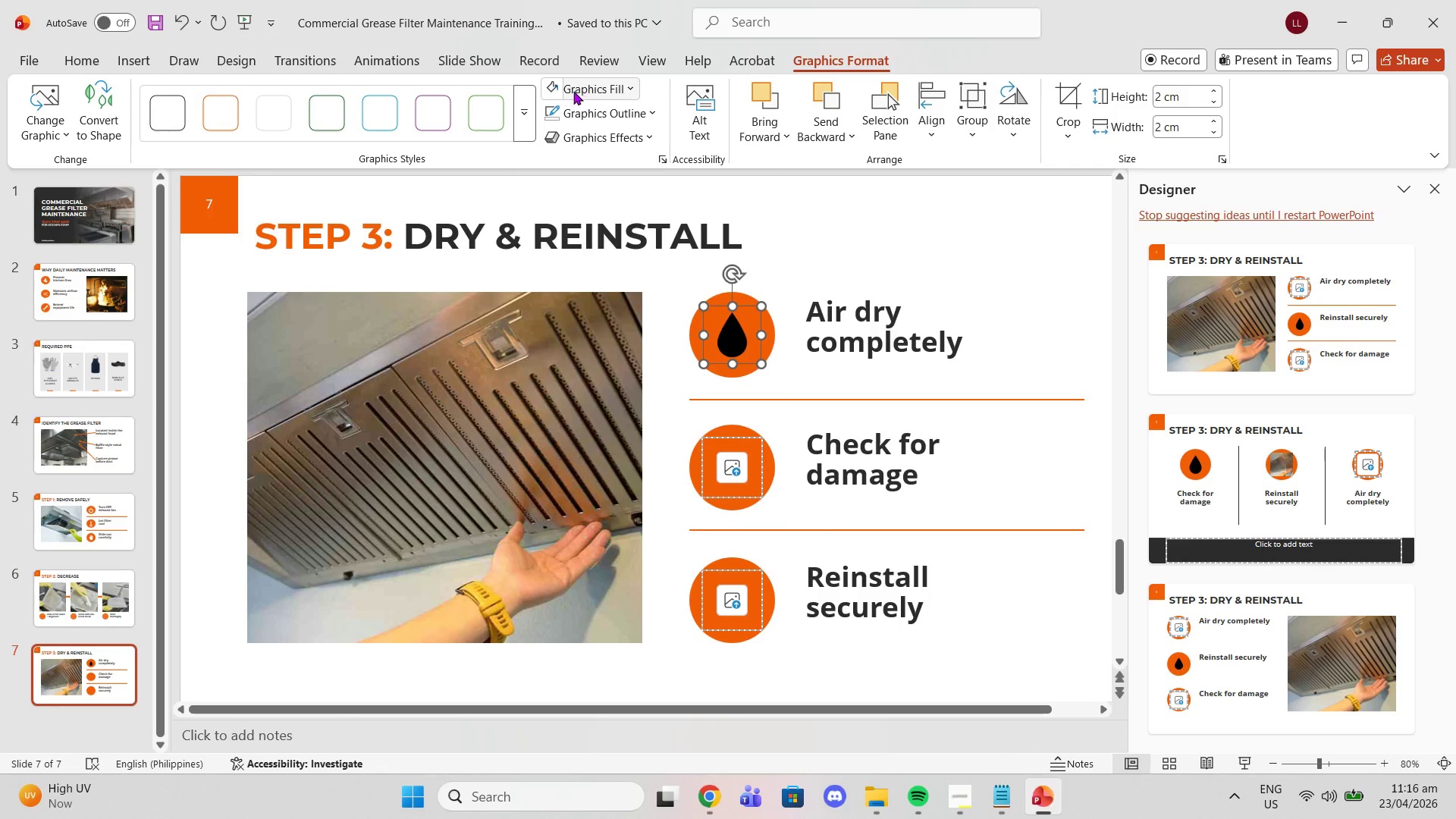 
wait(5.91)
 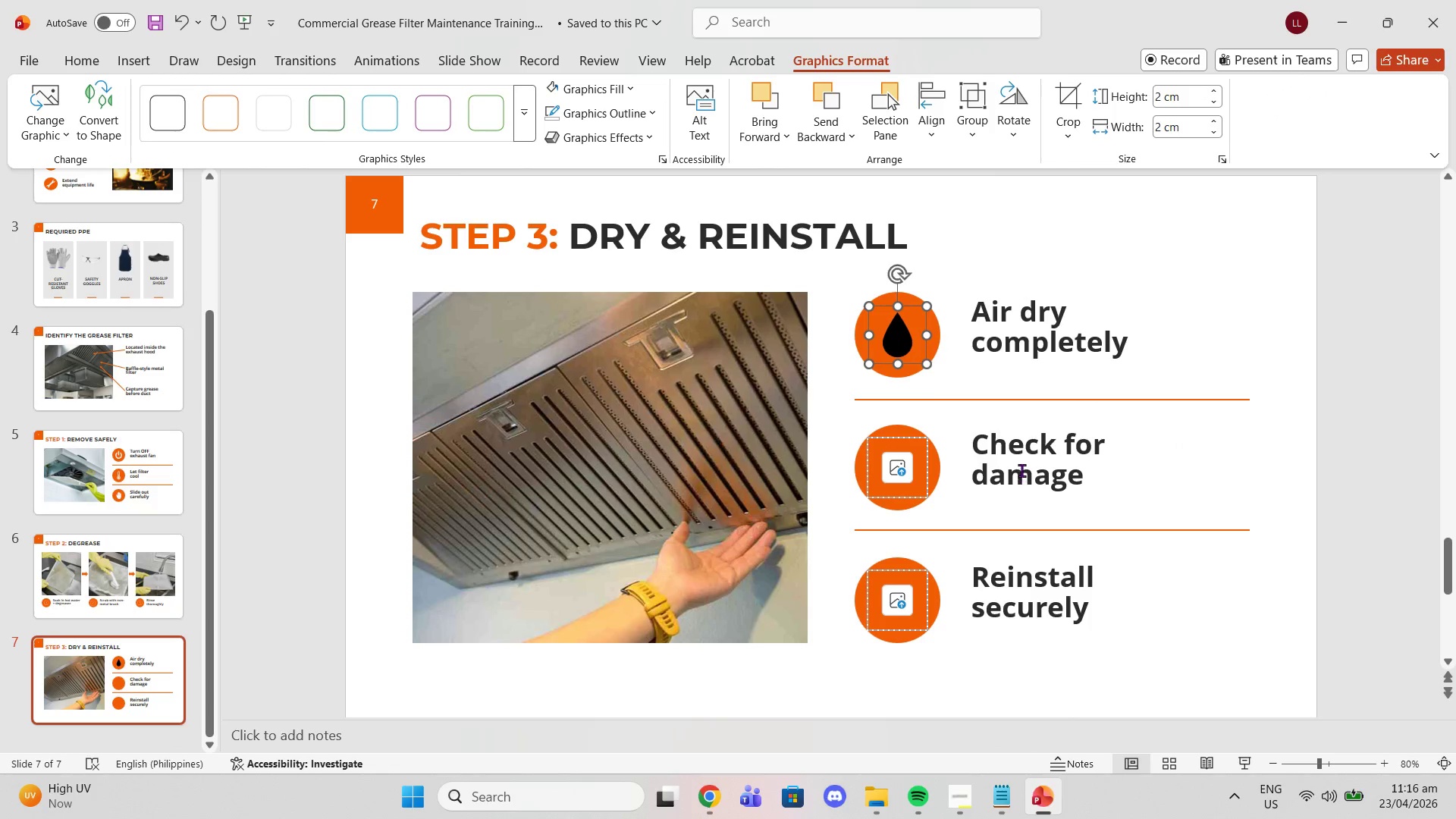 
left_click([898, 463])
 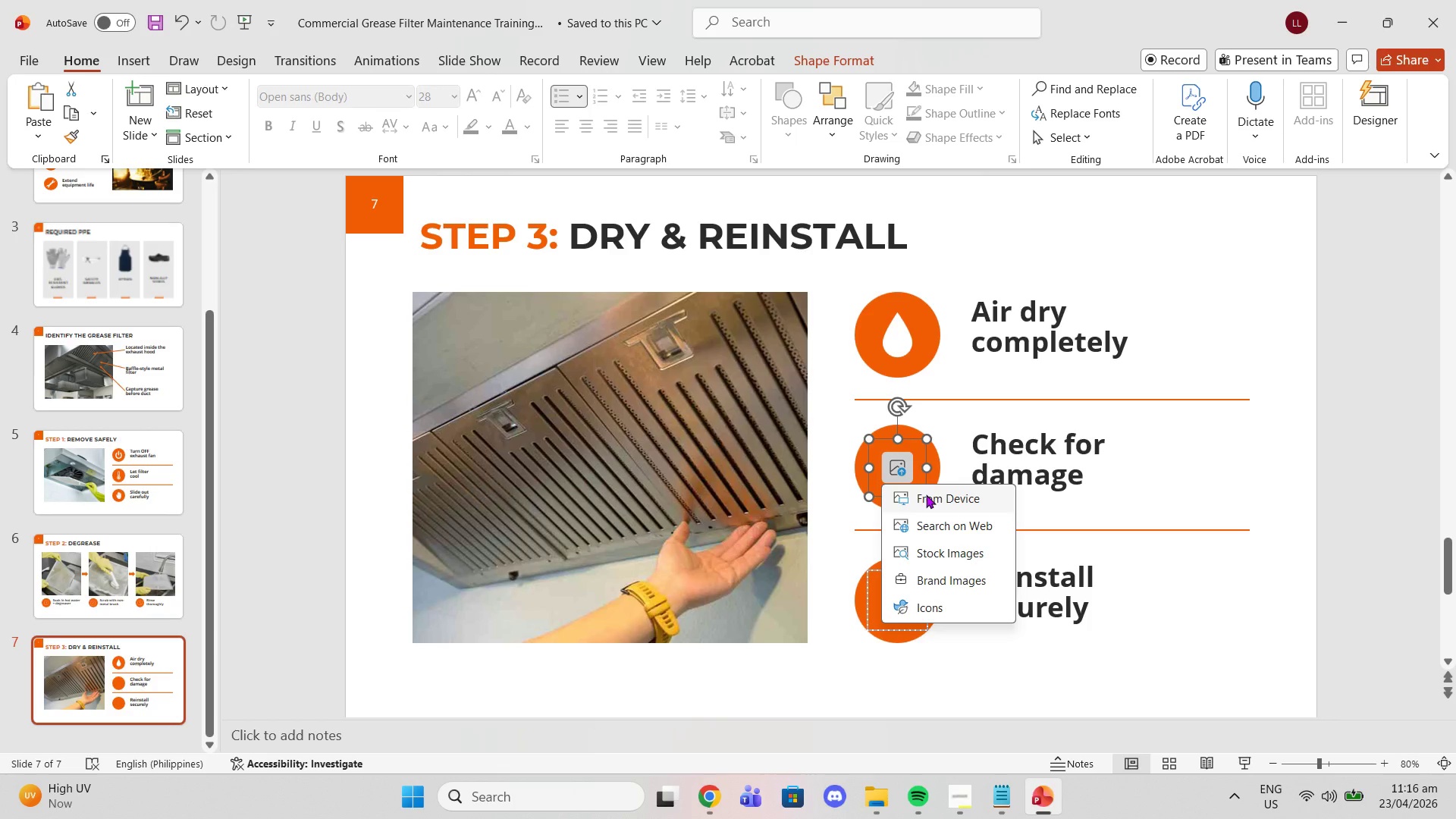 
left_click([929, 608])
 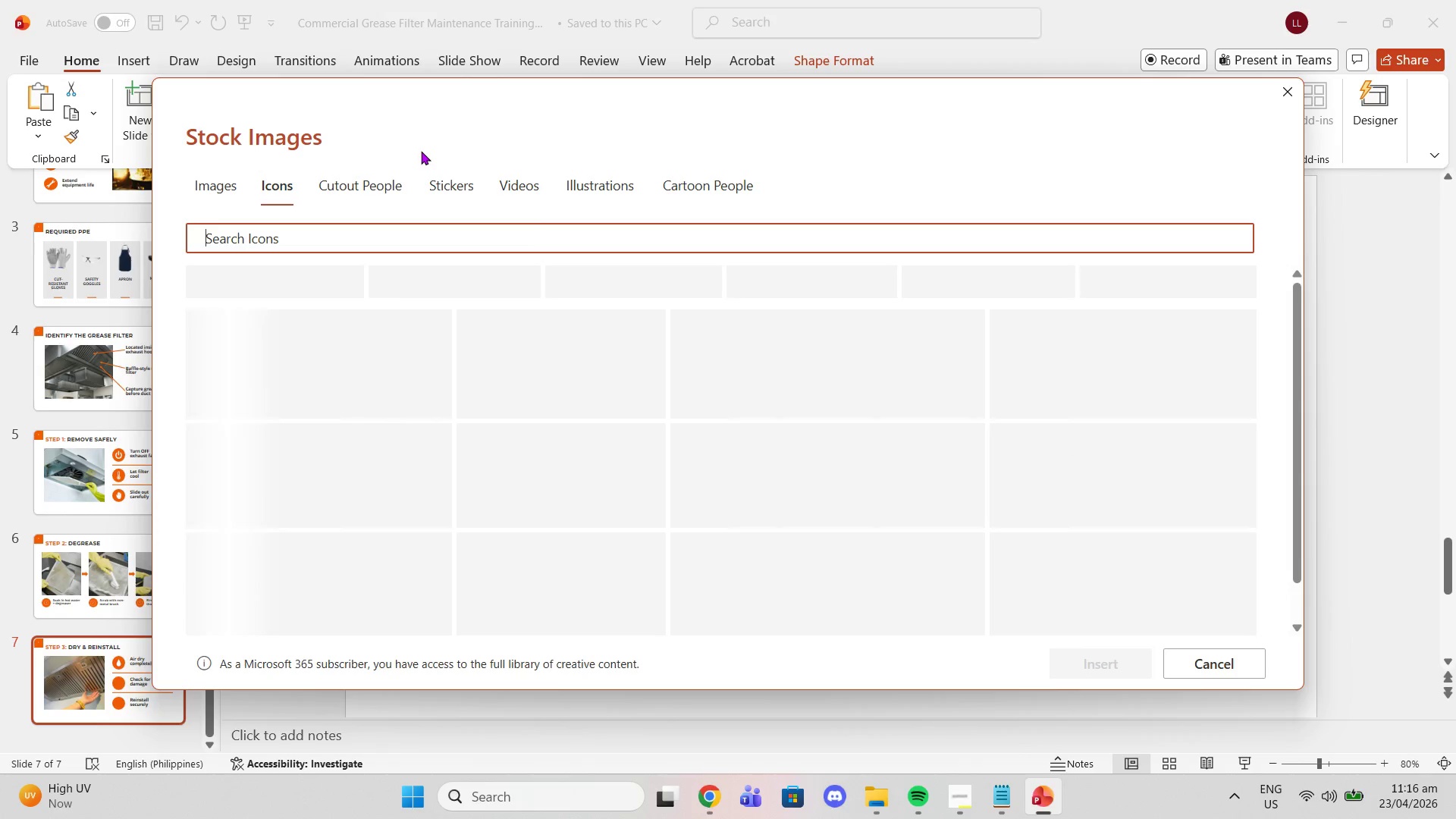 
type(check)
 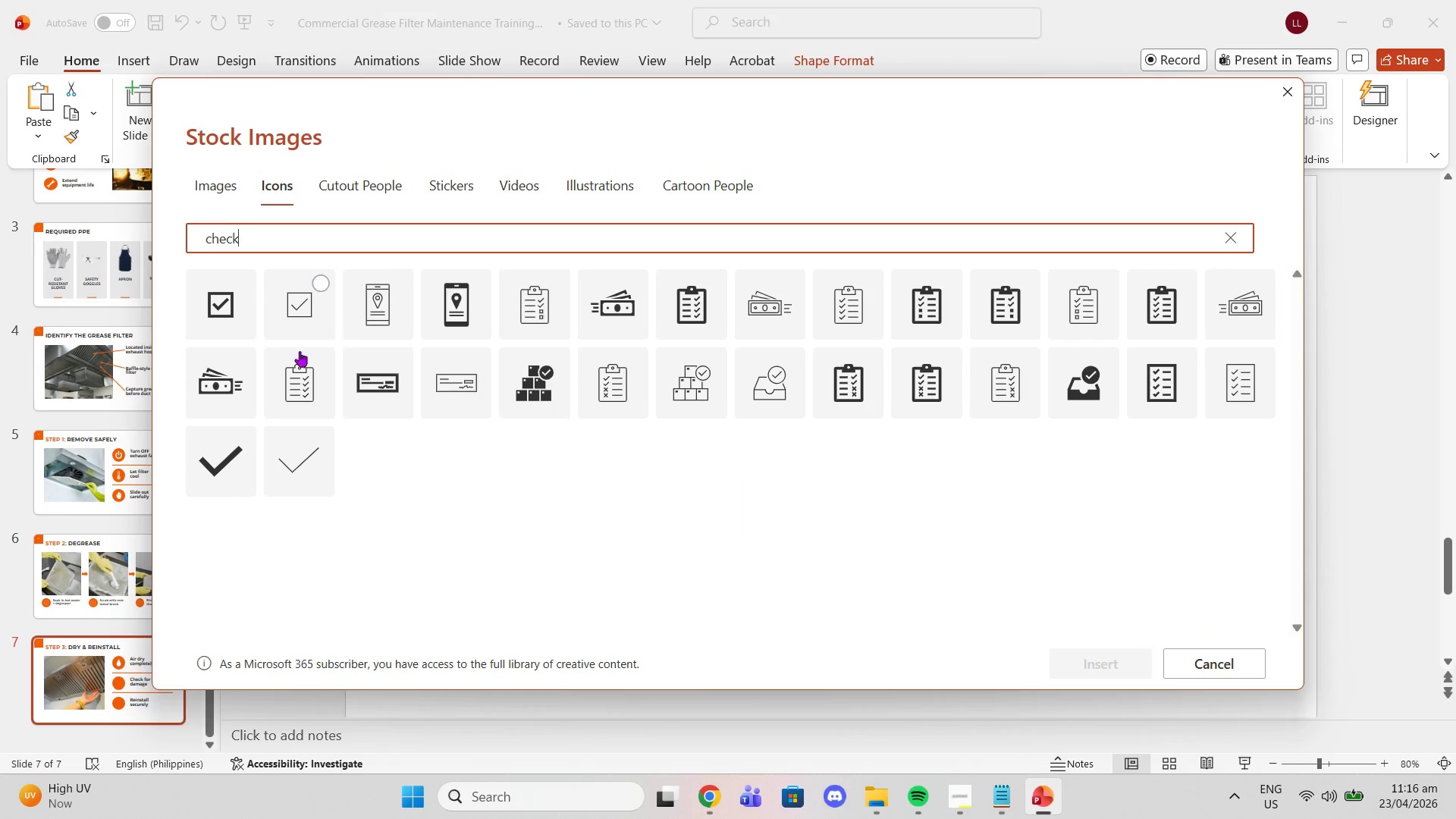 
left_click([236, 457])
 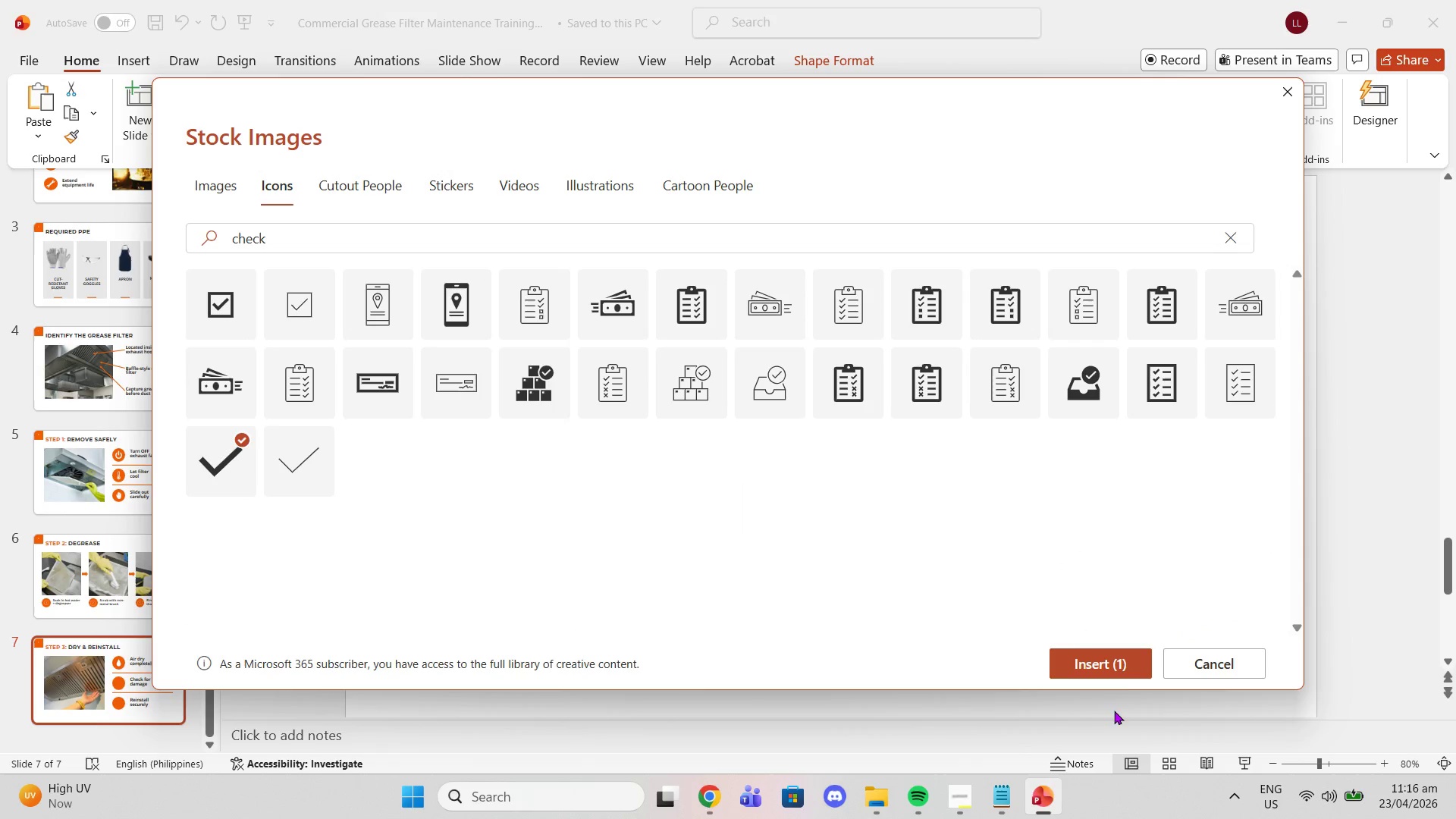 
left_click_drag(start_coordinate=[1102, 670], to_coordinate=[1100, 675])
 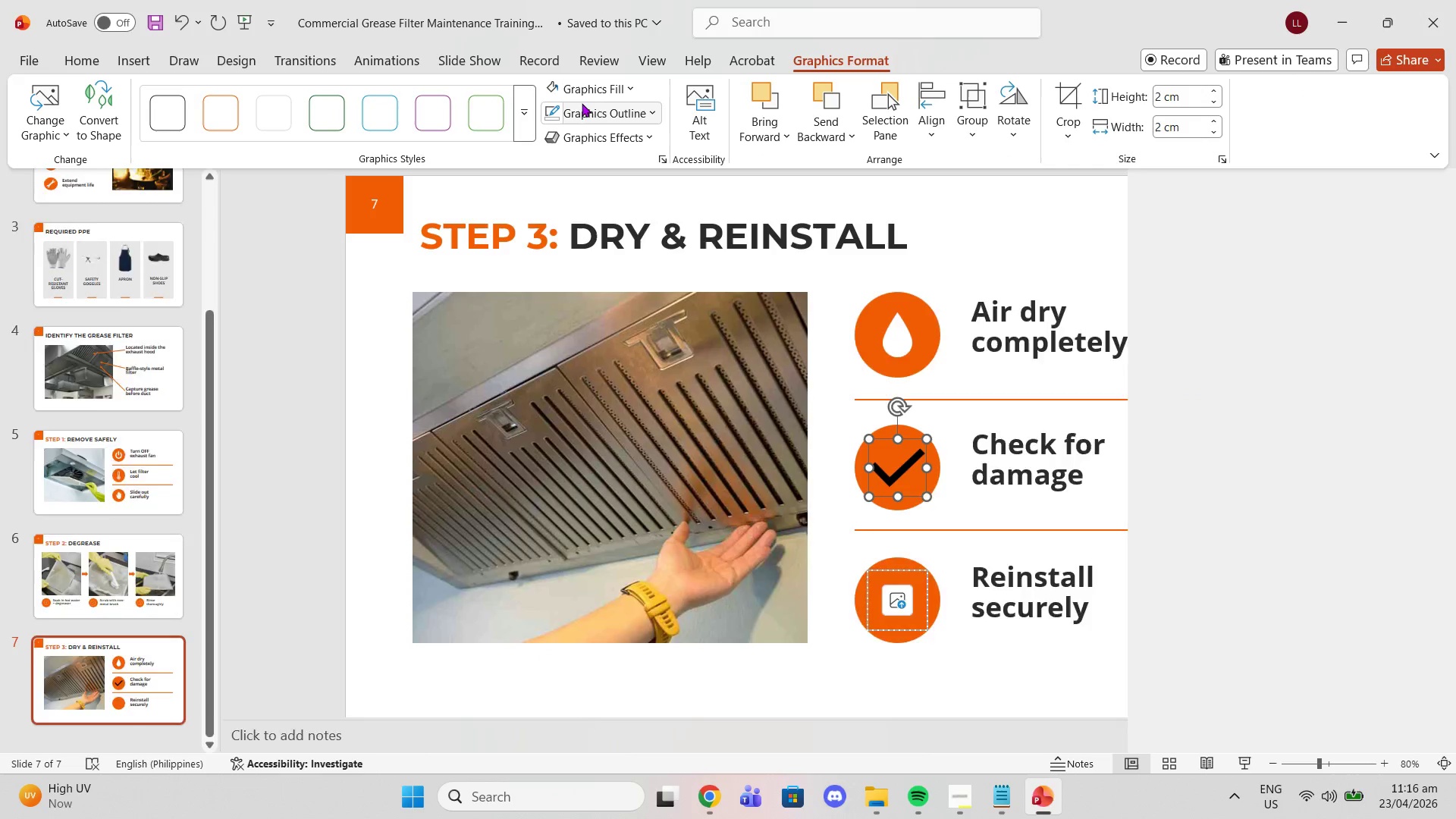 
left_click([557, 89])
 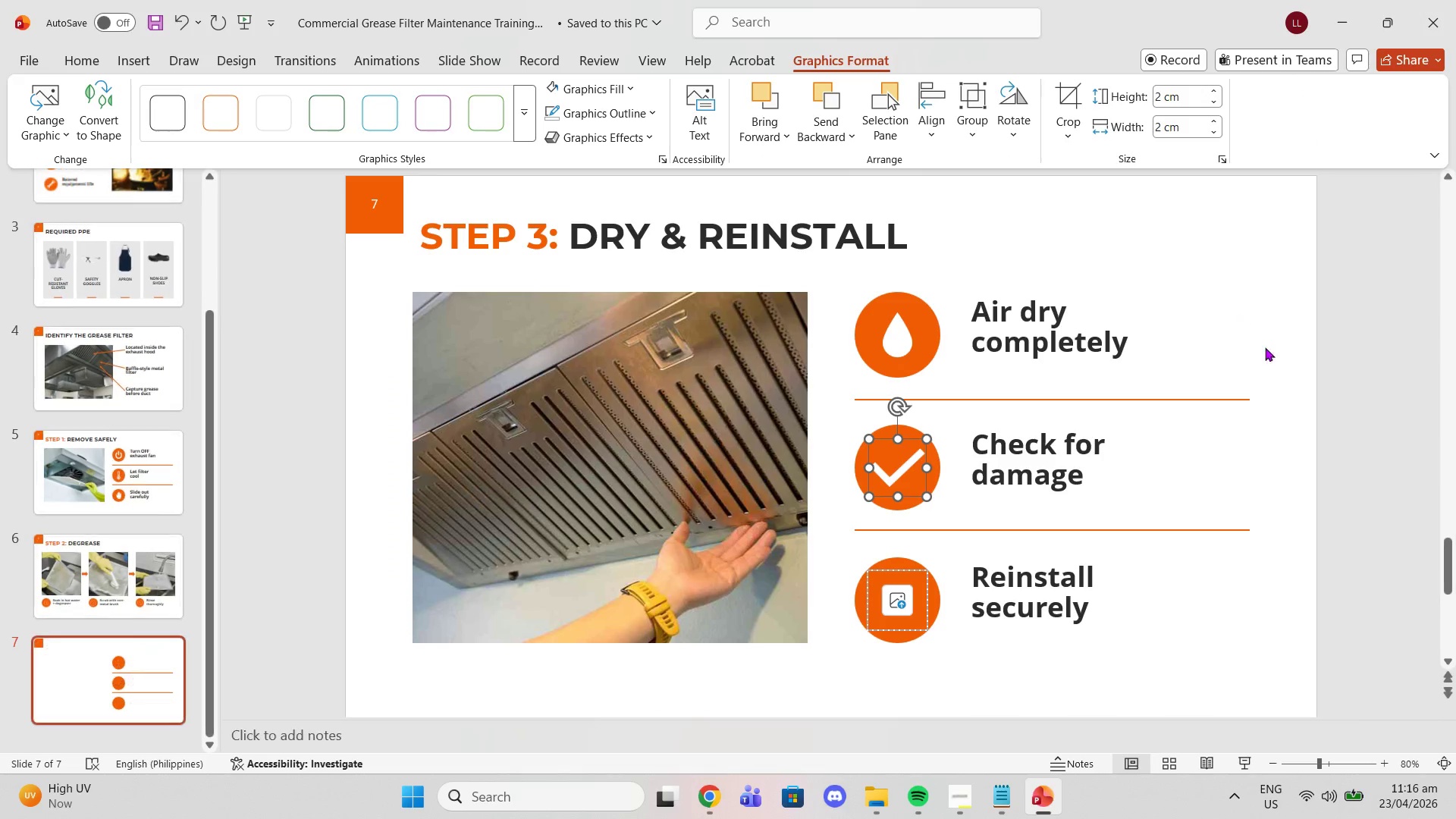 
left_click([1347, 269])
 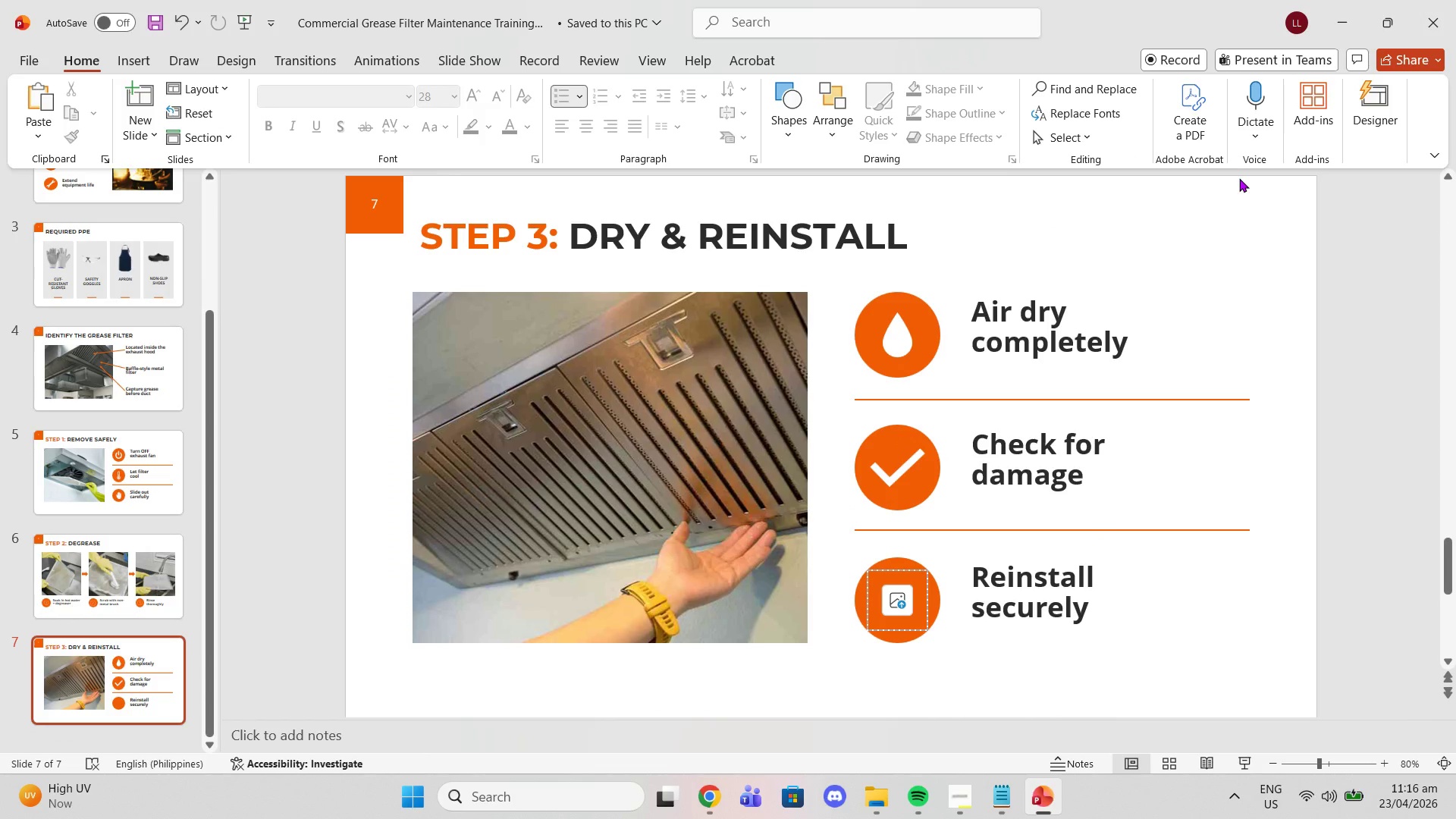 
wait(8.38)
 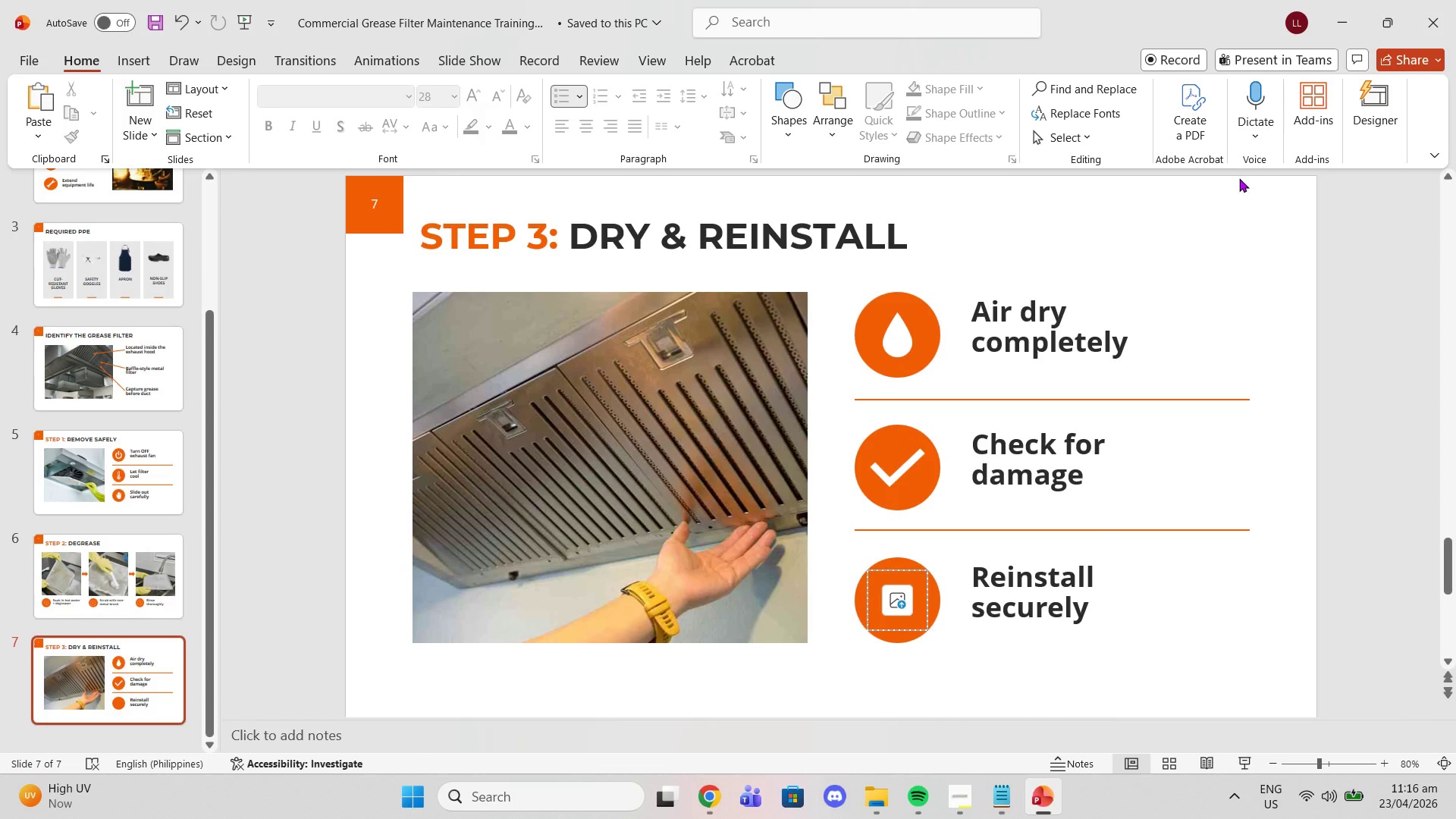 
left_click([905, 588])
 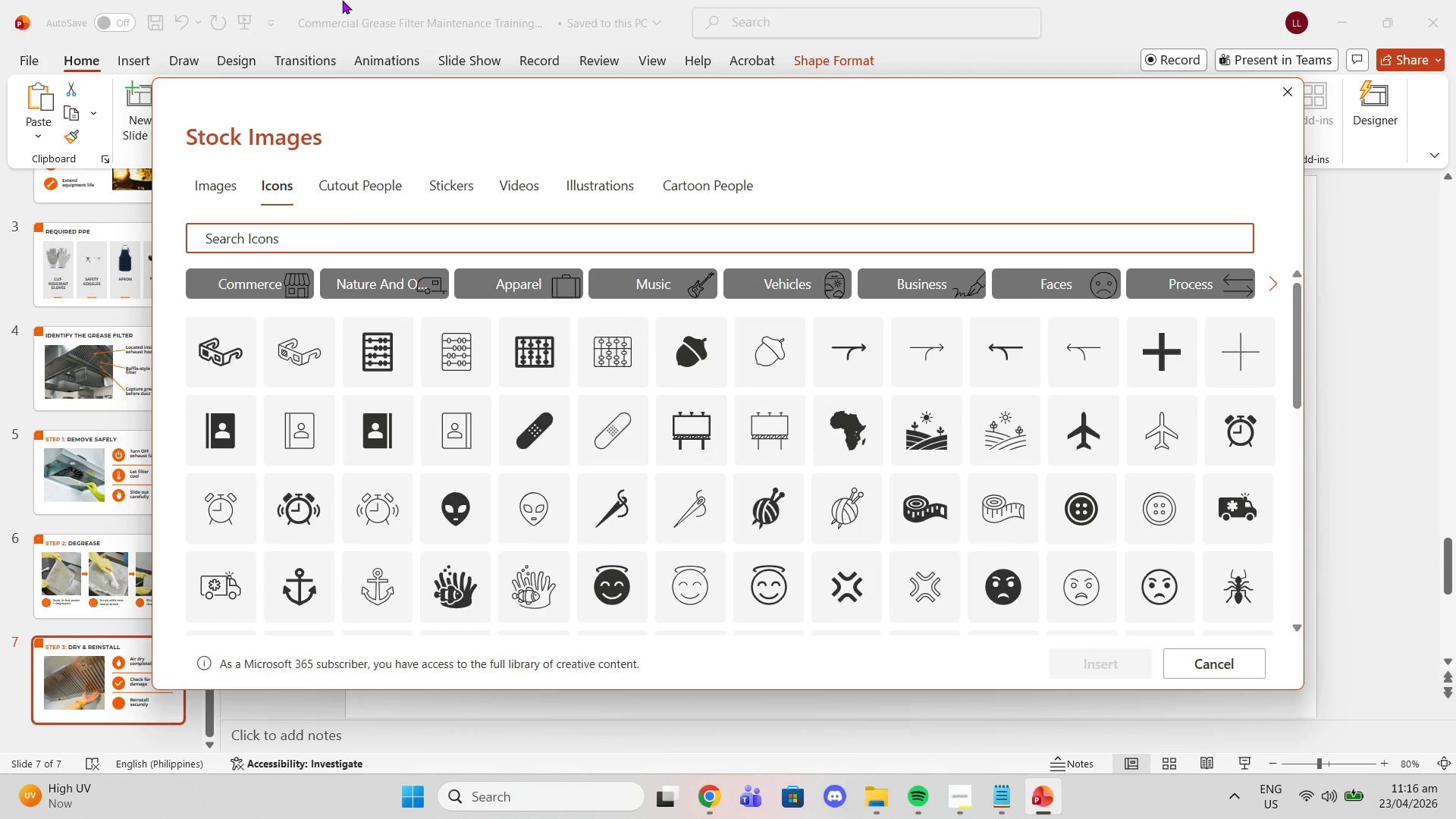 
wait(6.17)
 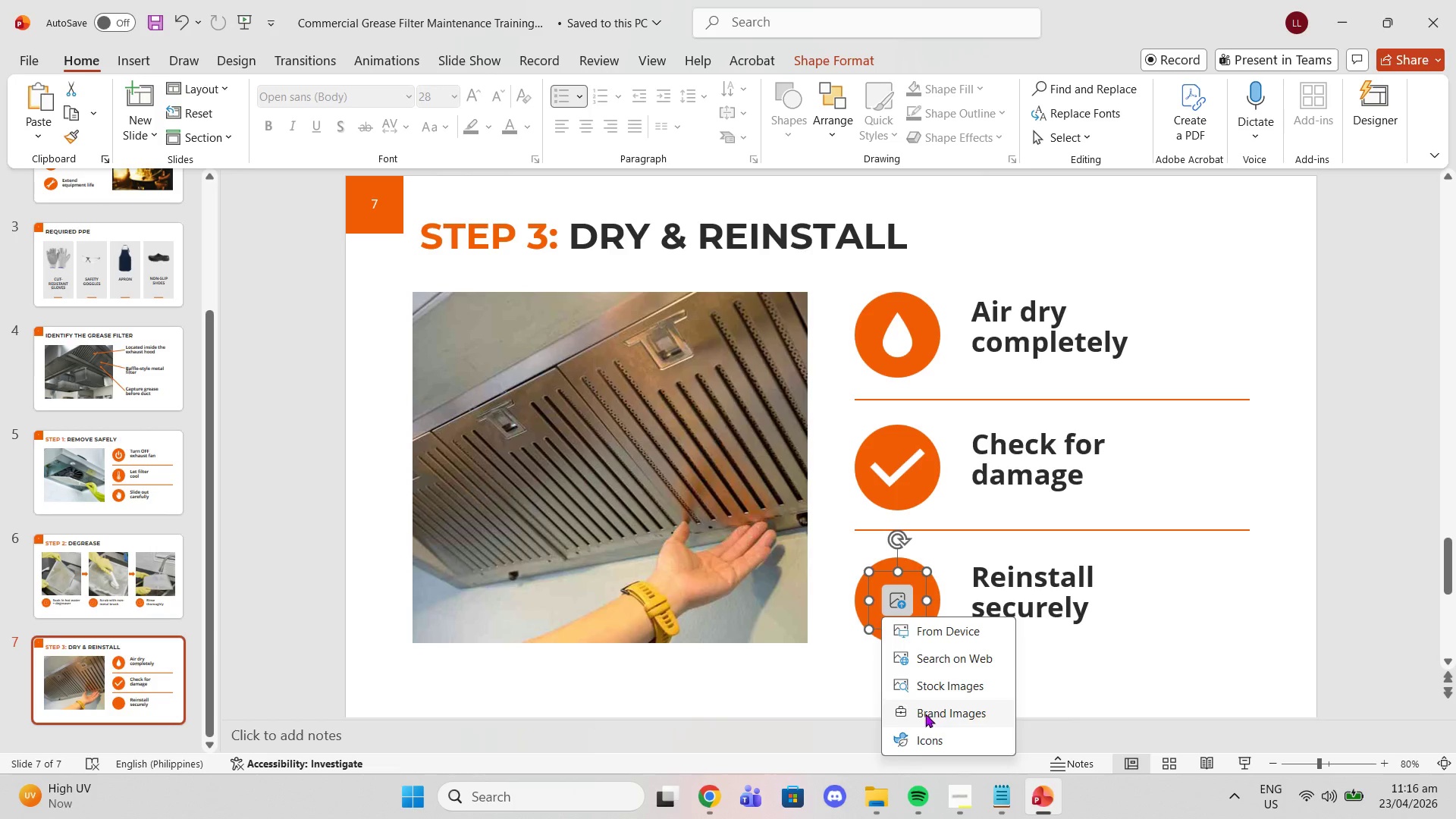 
mouse_move([356, 215])
 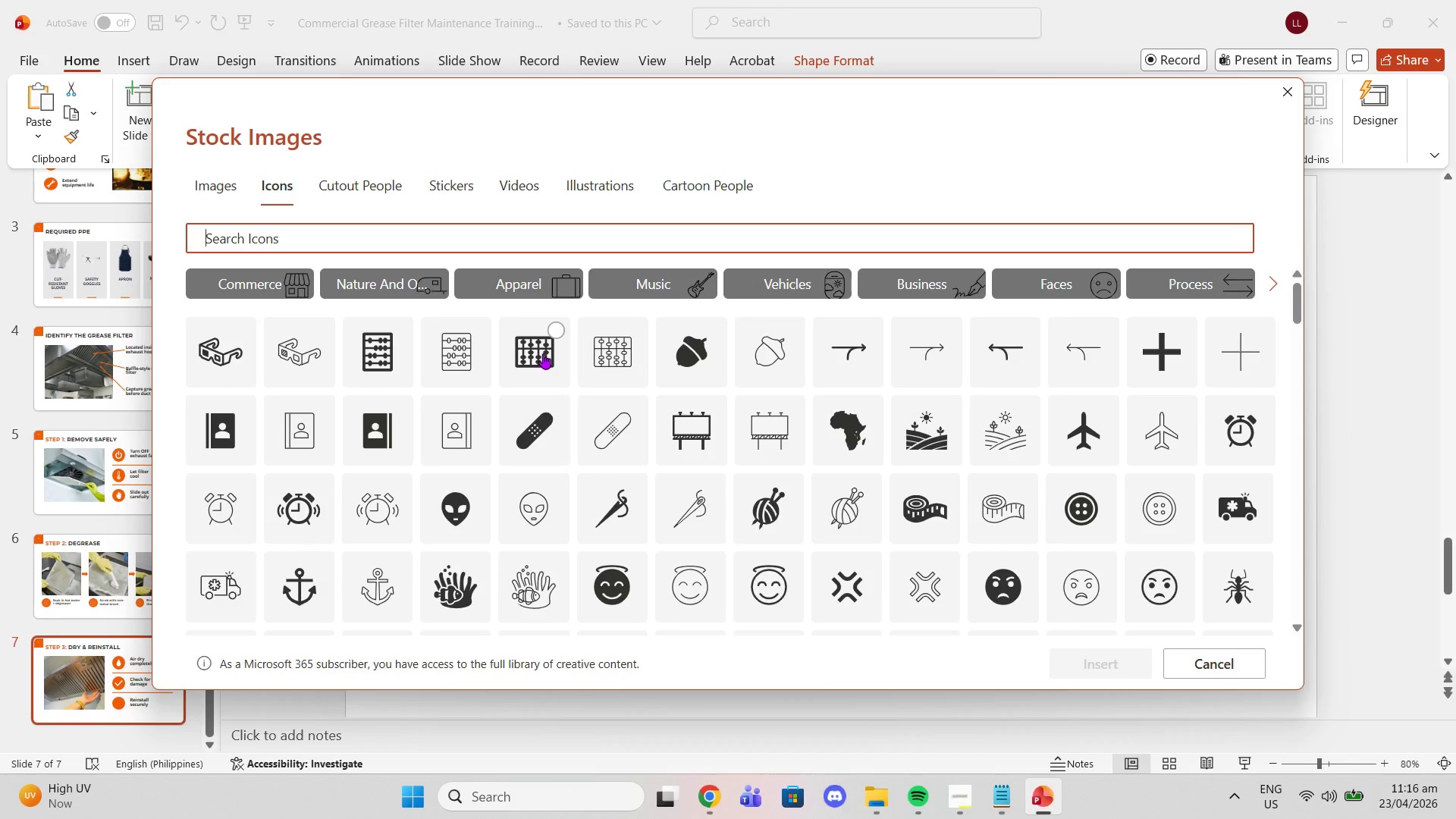 
wait(5.76)
 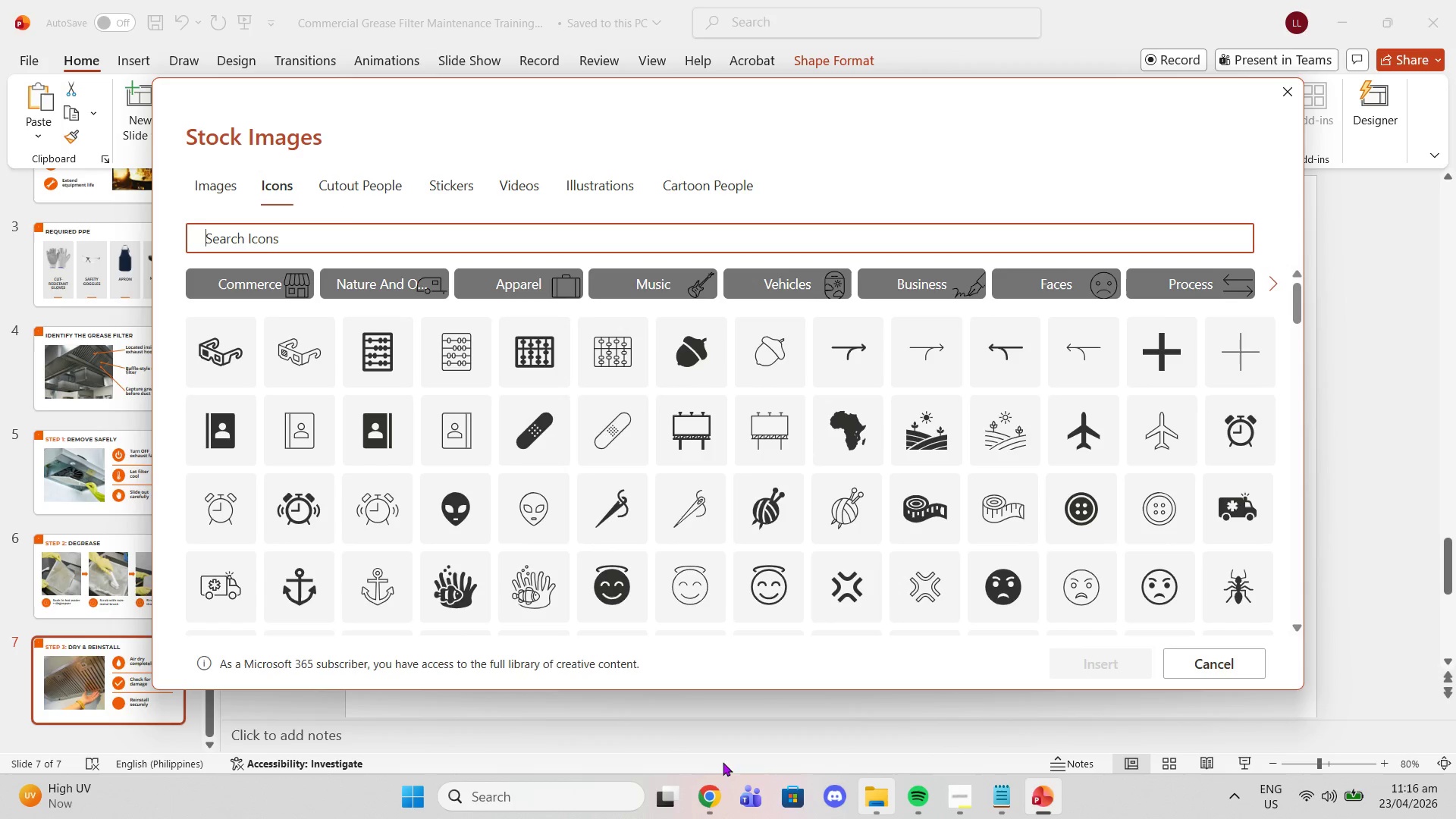 
type(lock)
 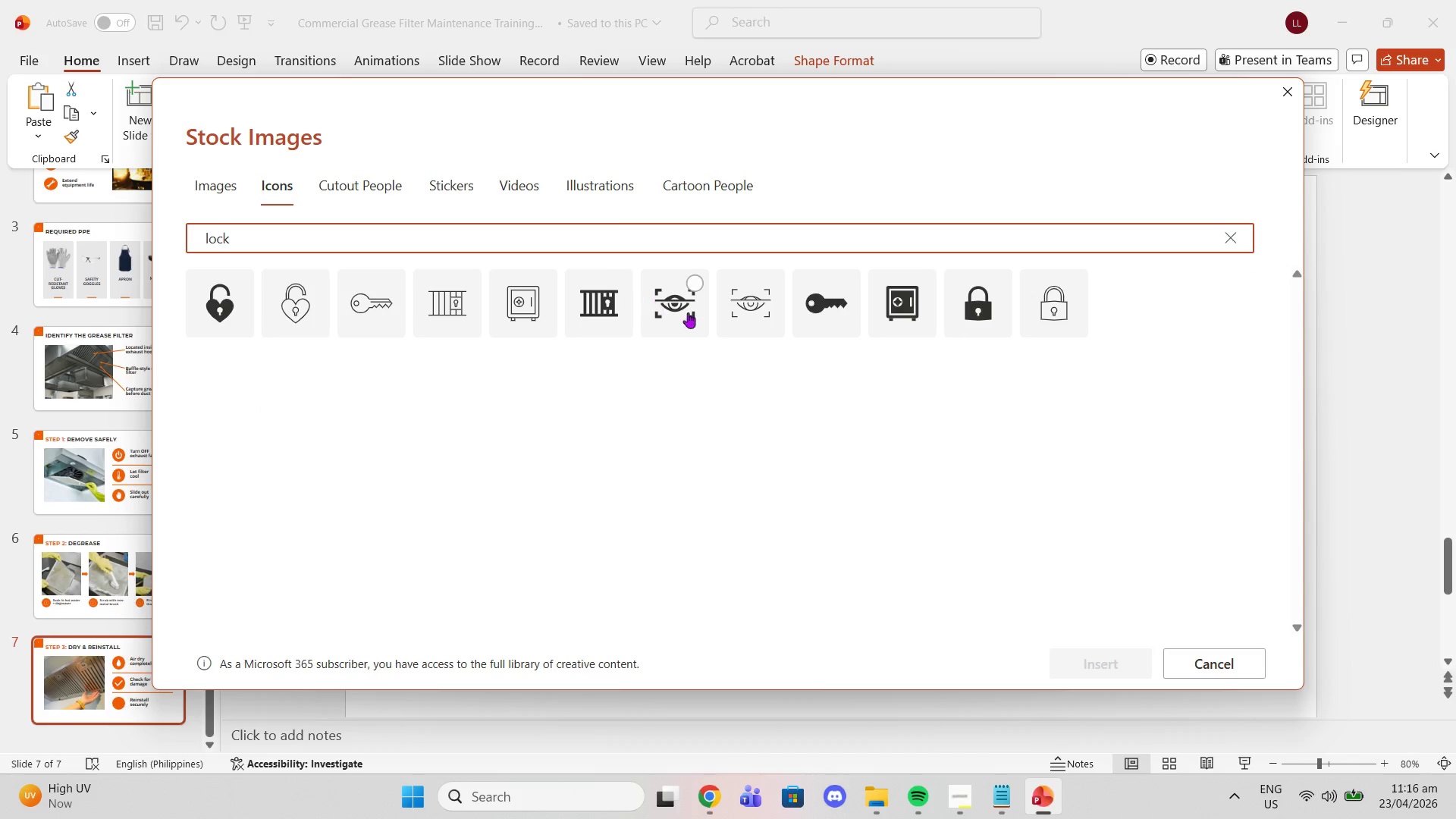 
left_click([980, 307])
 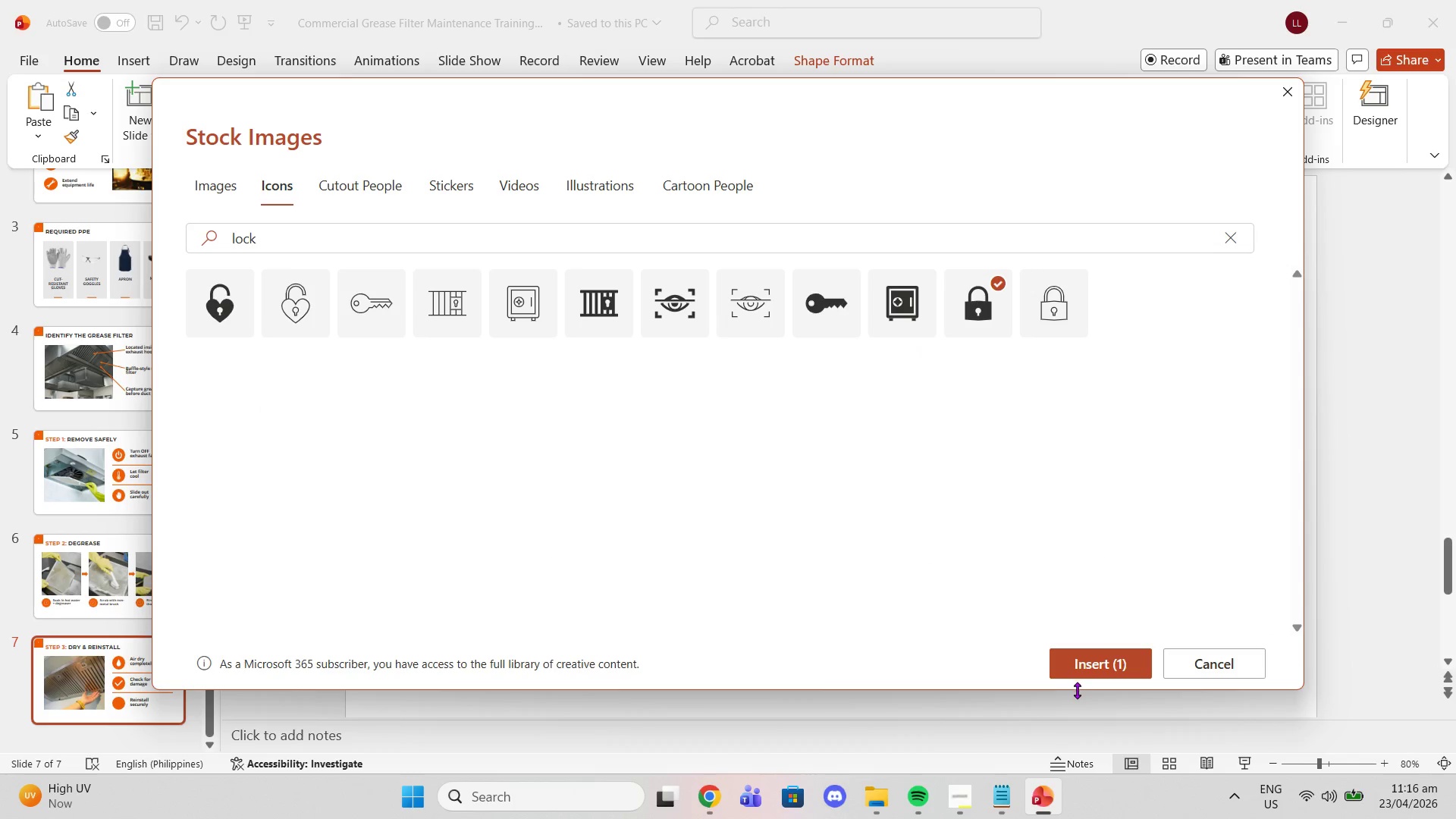 
left_click([1070, 667])
 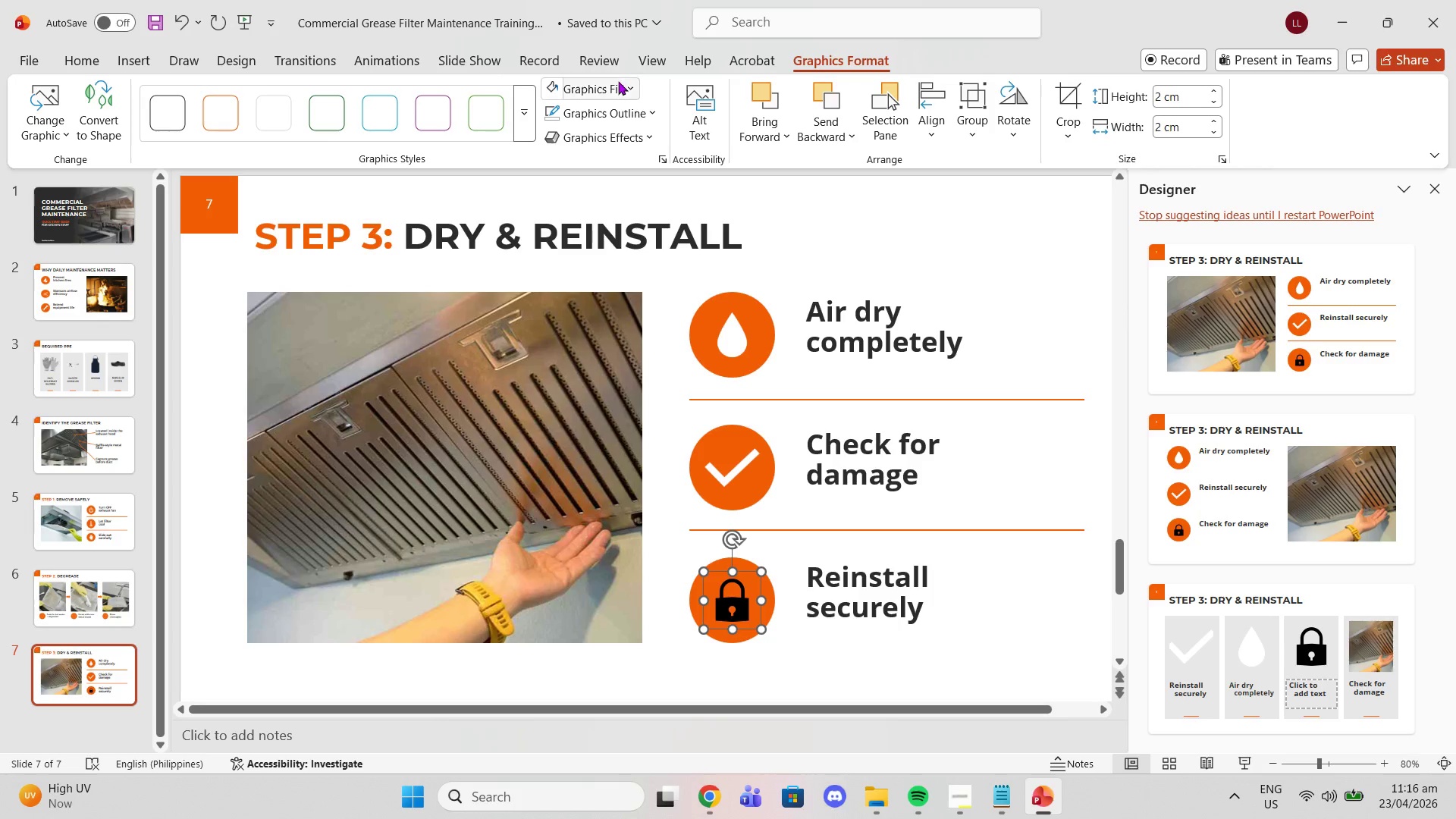 
left_click_drag(start_coordinate=[560, 83], to_coordinate=[559, 89])
 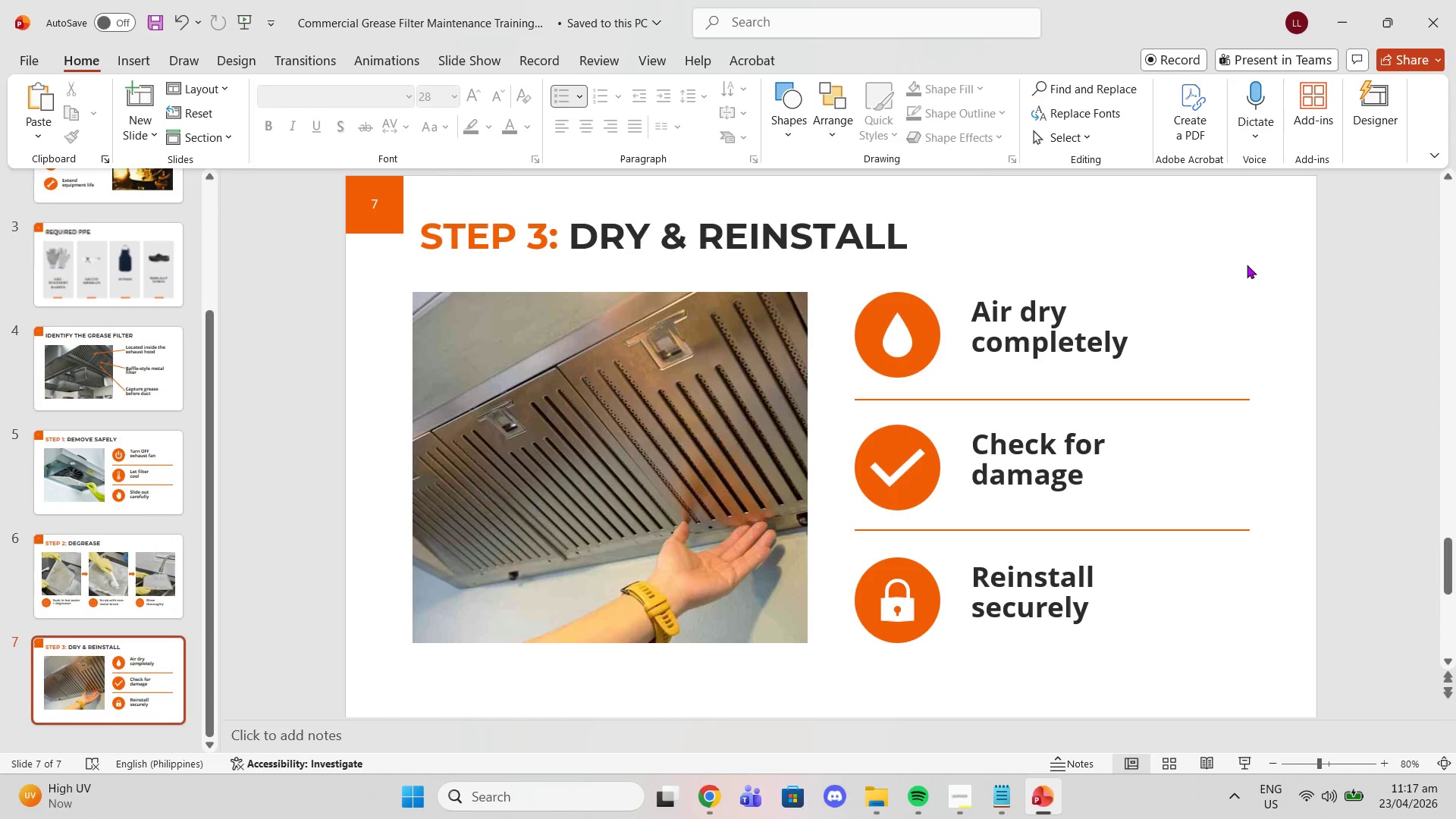 
scroll: coordinate [1221, 261], scroll_direction: up, amount: 8.0
 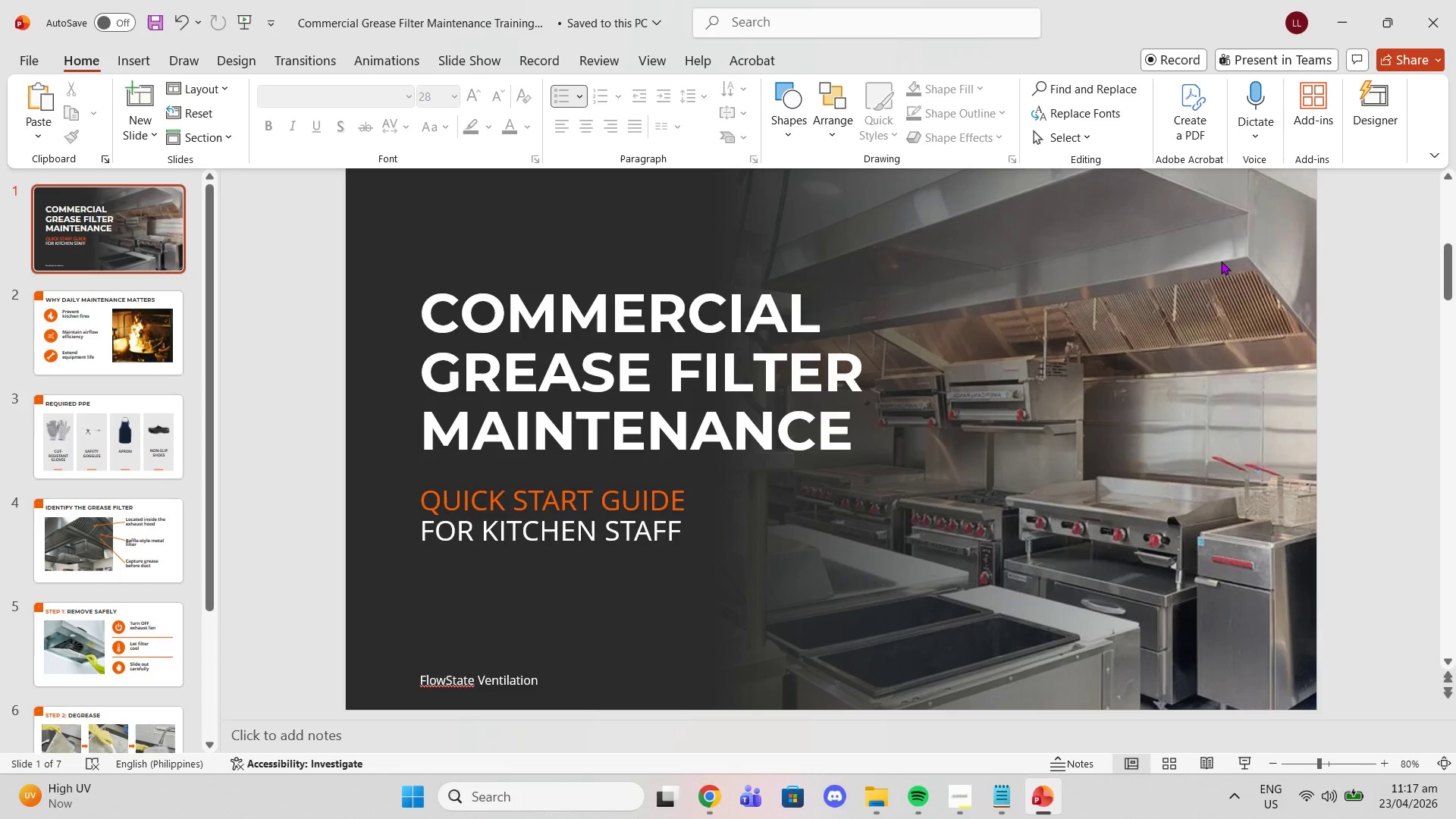 
scroll: coordinate [1221, 261], scroll_direction: down, amount: 1.0
 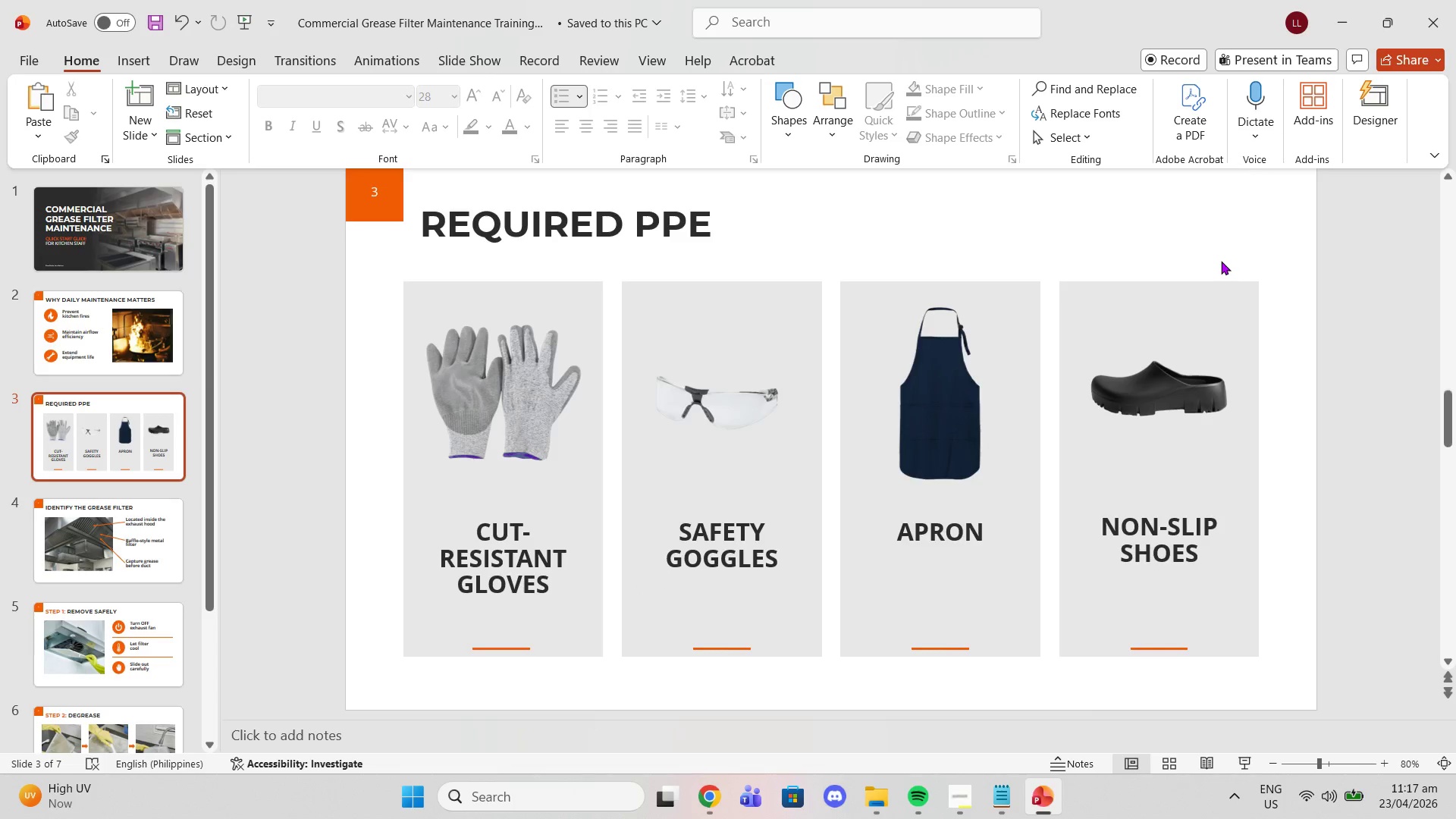 
scroll: coordinate [1221, 259], scroll_direction: up, amount: 1.0
 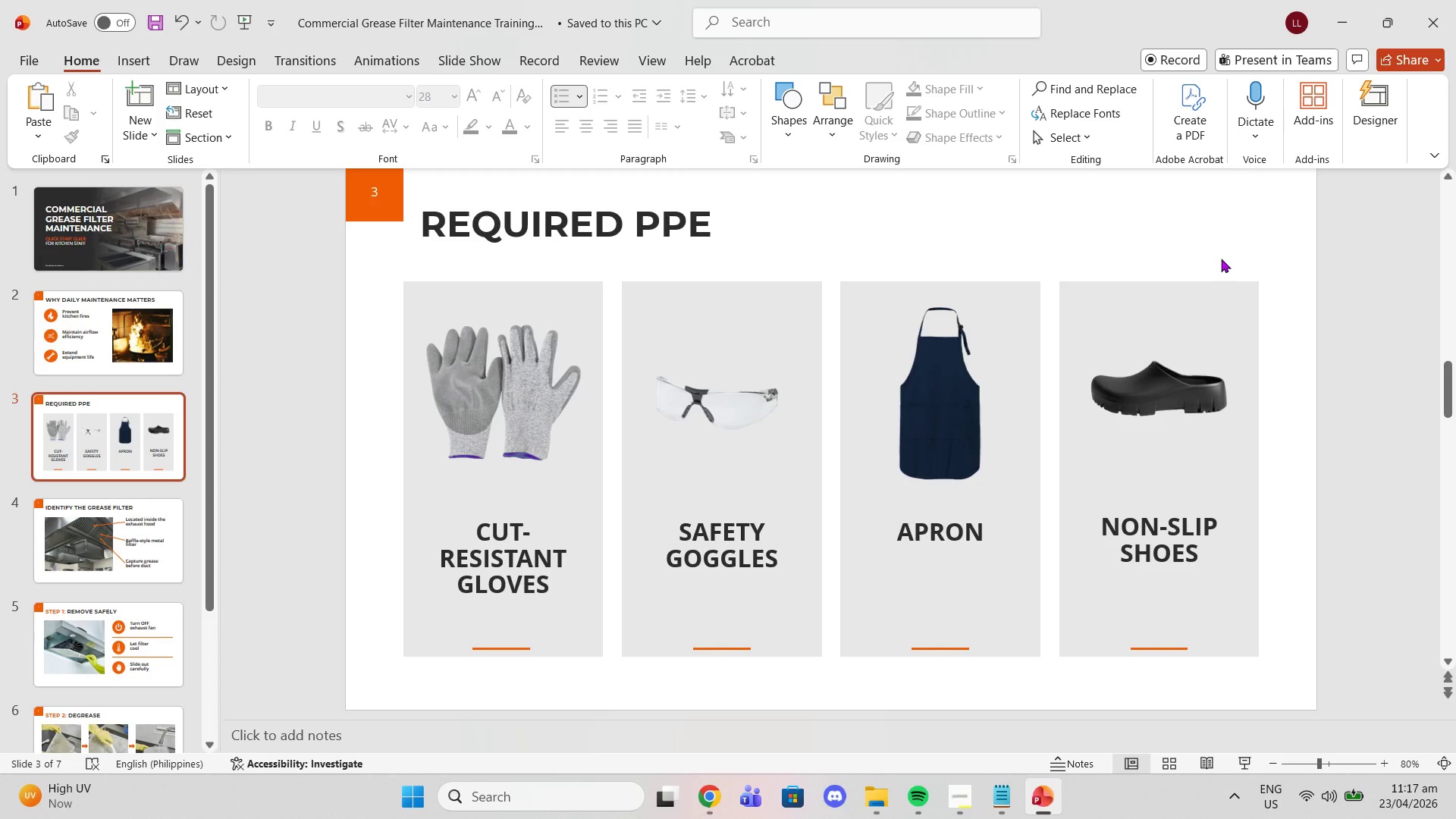 
scroll: coordinate [1219, 261], scroll_direction: down, amount: 2.0
 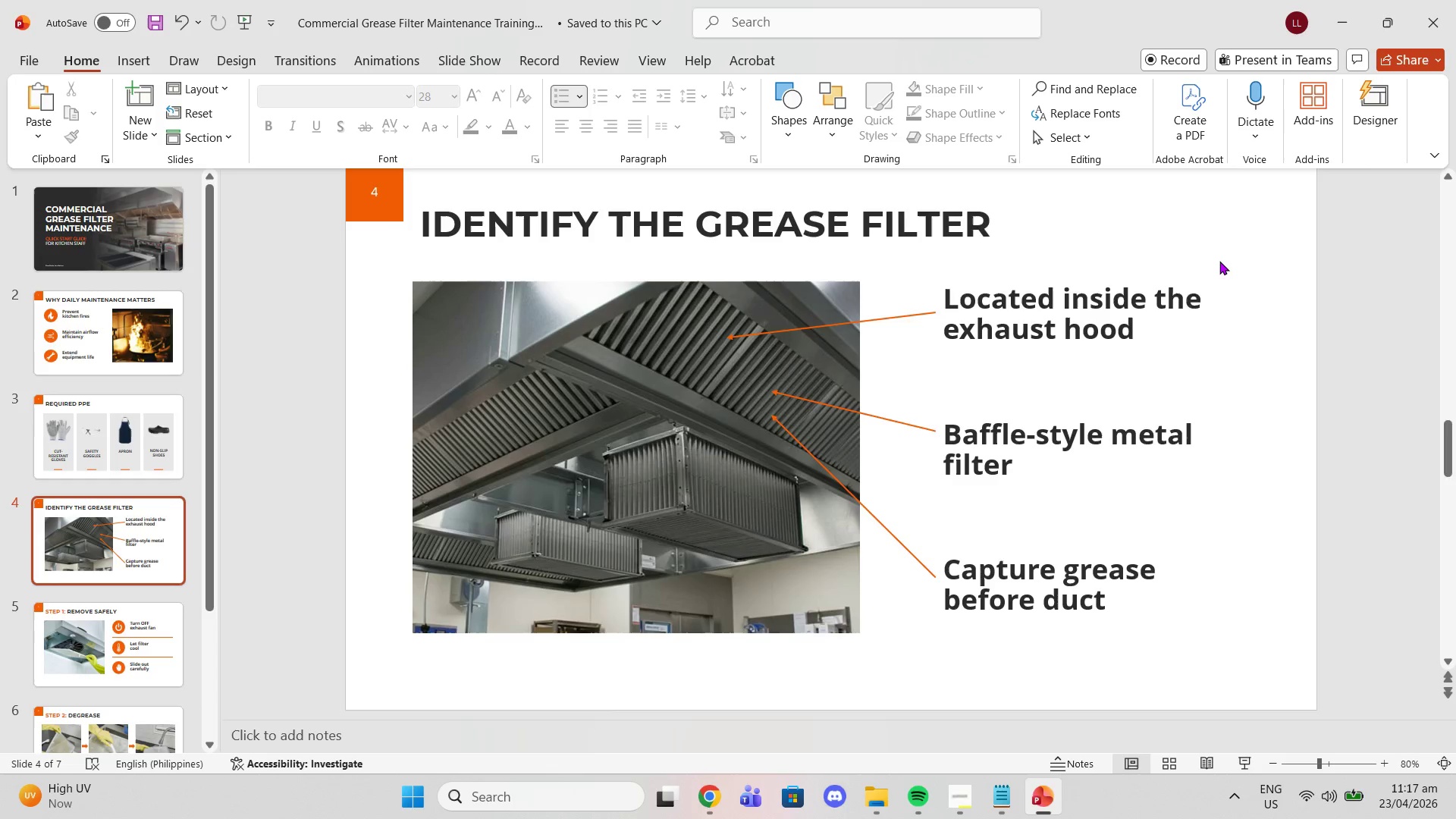 
scroll: coordinate [1220, 261], scroll_direction: up, amount: 2.0
 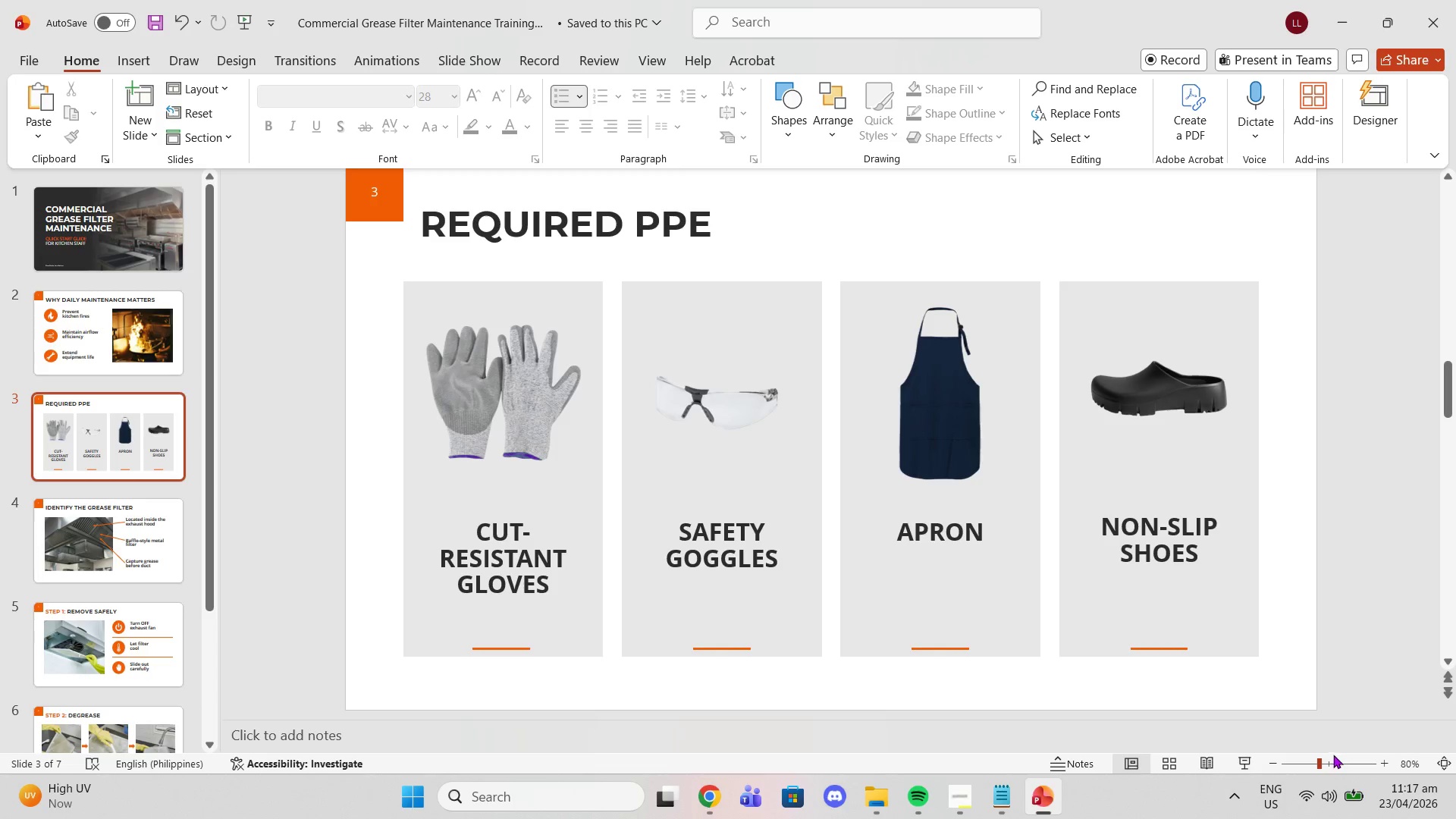 
left_click_drag(start_coordinate=[1317, 766], to_coordinate=[1413, 752])
 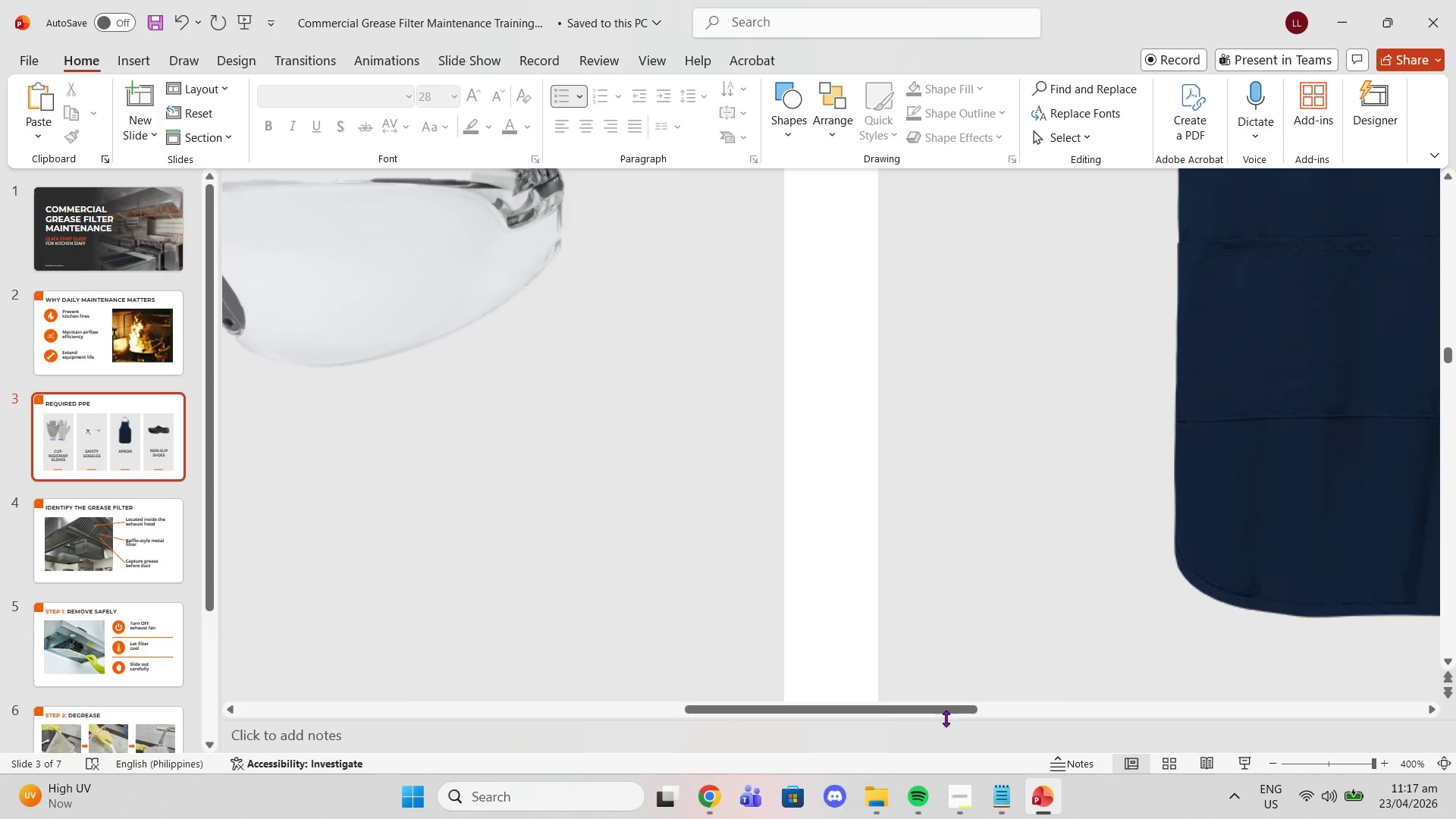 
left_click_drag(start_coordinate=[942, 710], to_coordinate=[289, 706])
 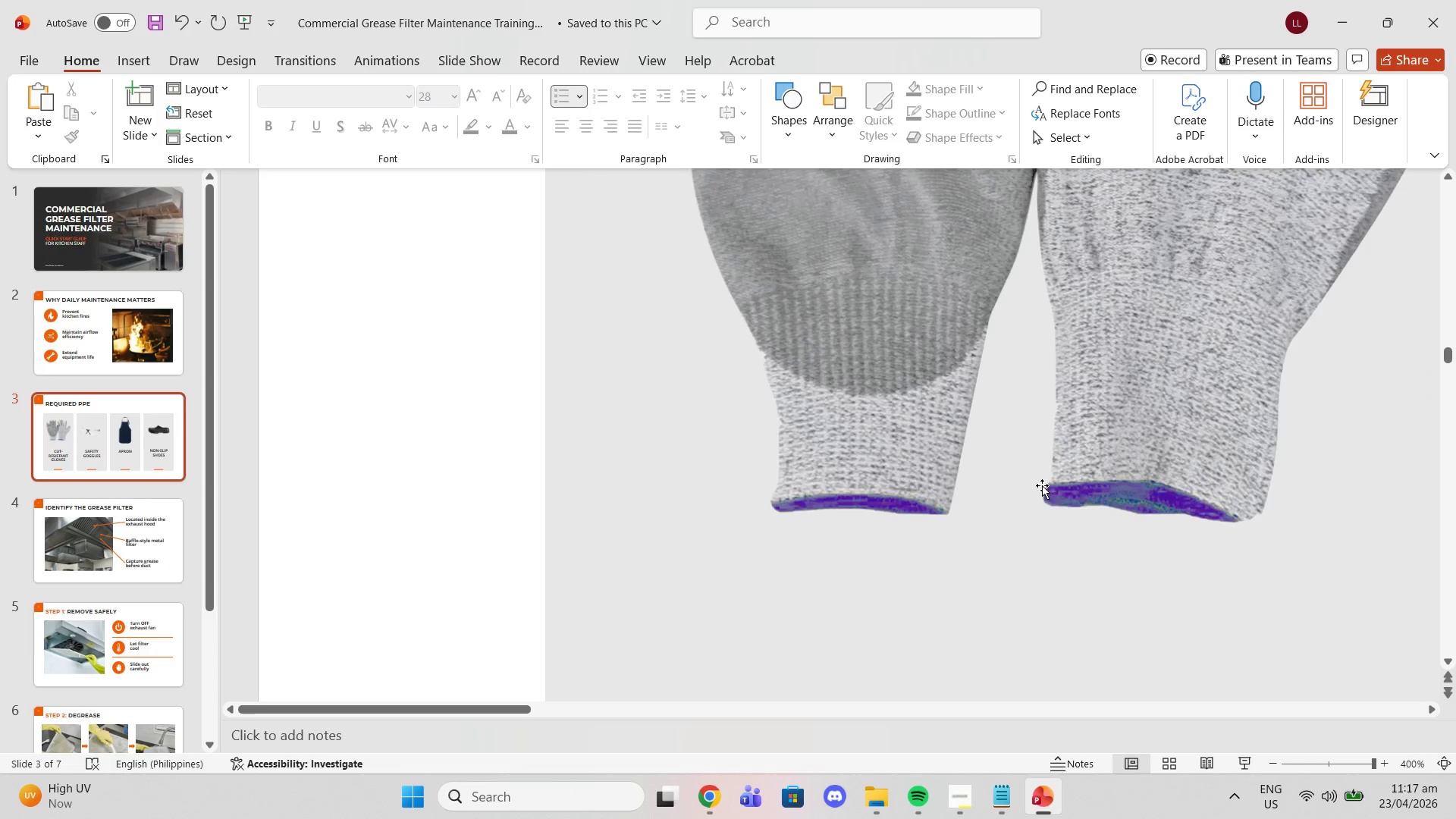 
scroll: coordinate [1109, 426], scroll_direction: up, amount: 18.0
 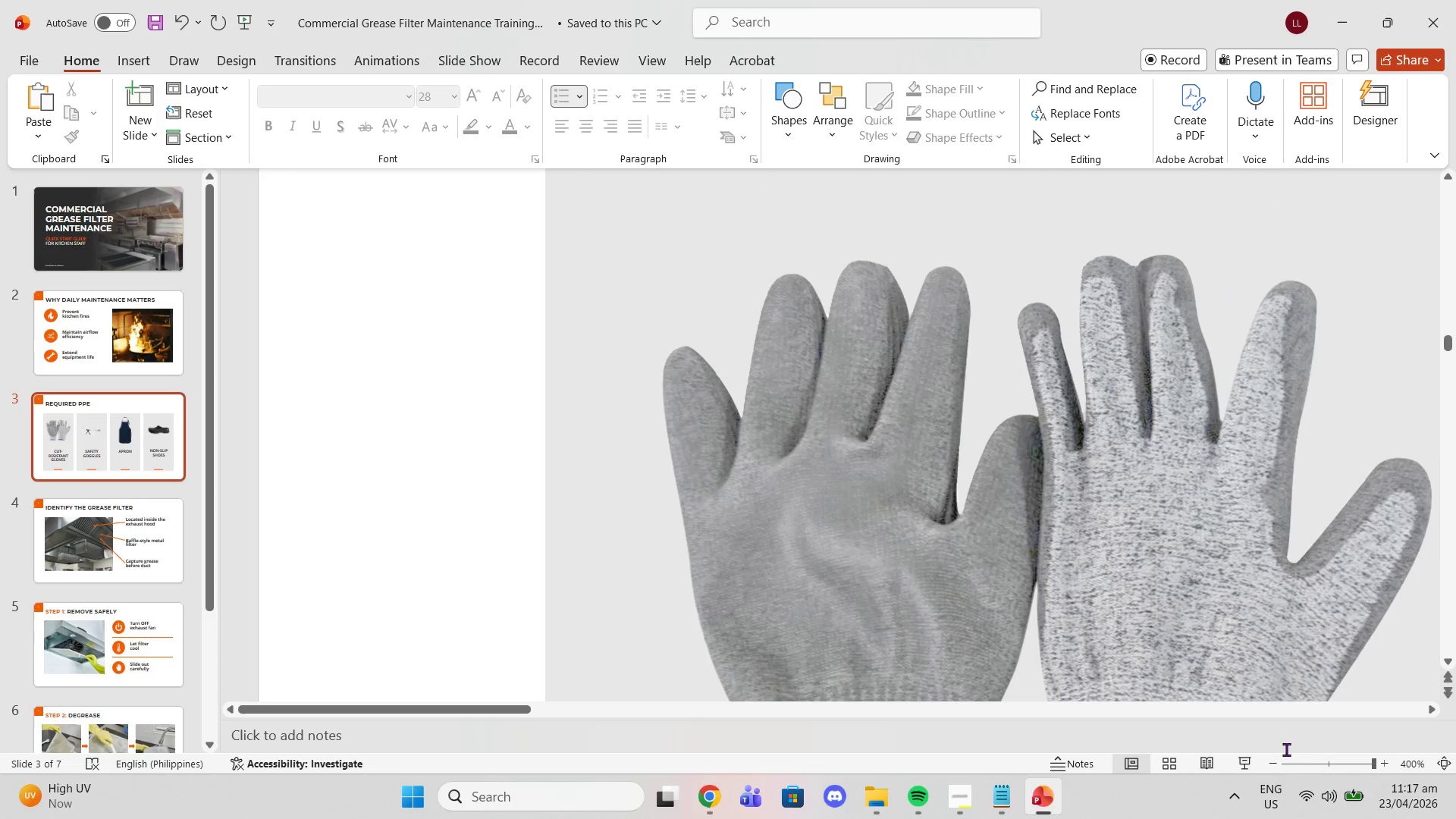 
left_click([1272, 758])
 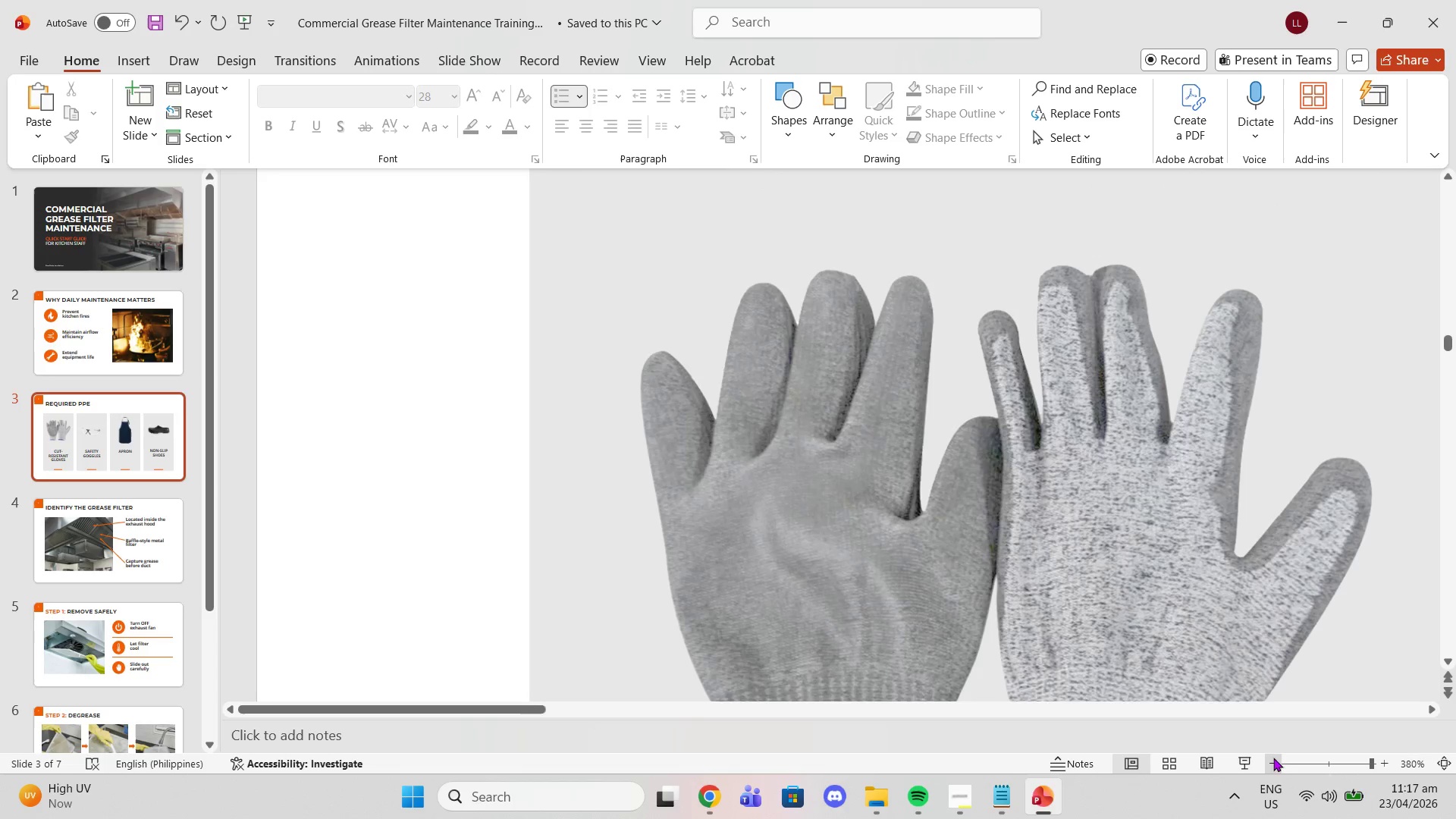 
left_click_drag(start_coordinate=[1273, 760], to_coordinate=[1280, 761])
 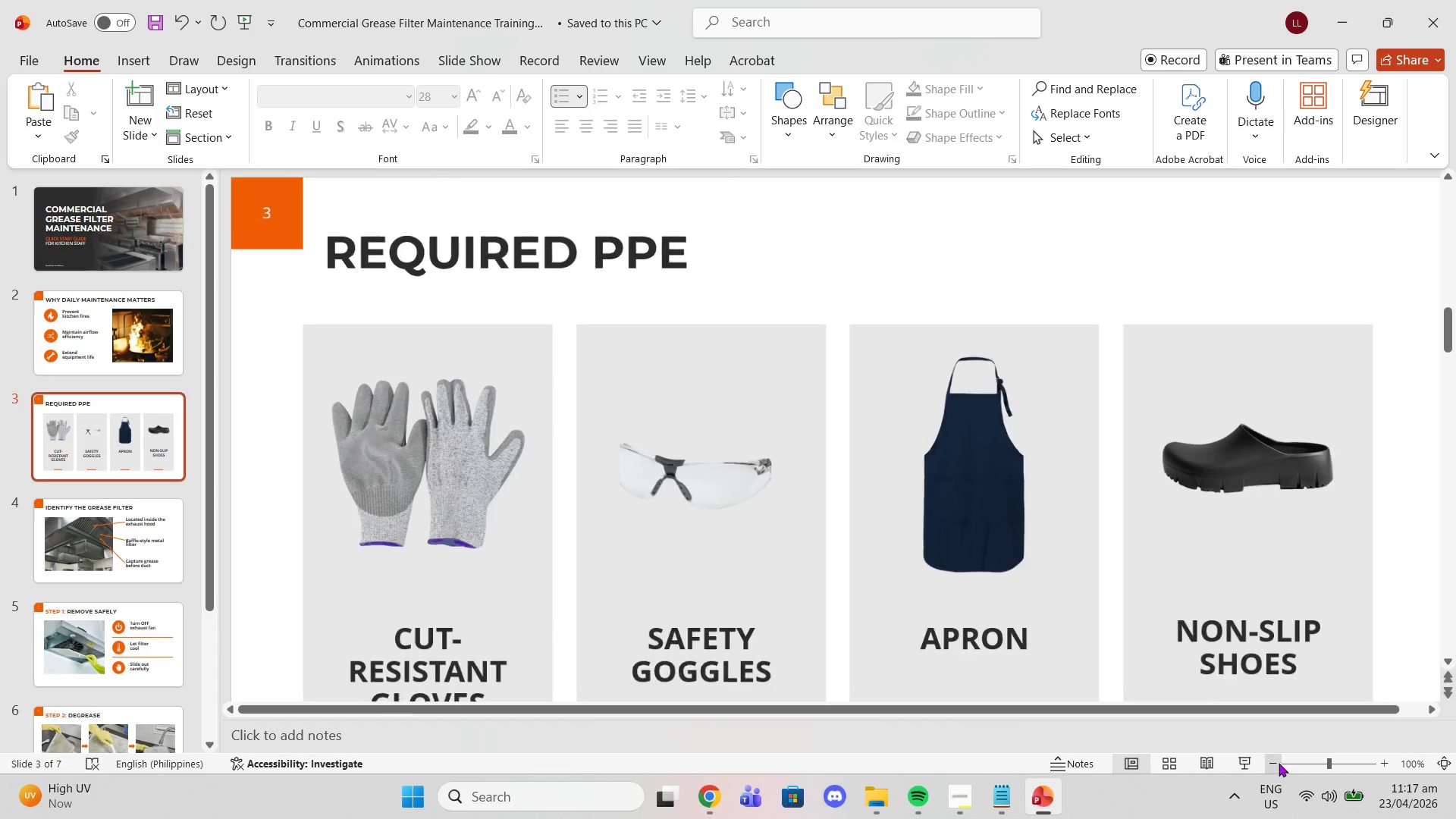 
left_click_drag(start_coordinate=[1279, 759], to_coordinate=[1279, 763])
 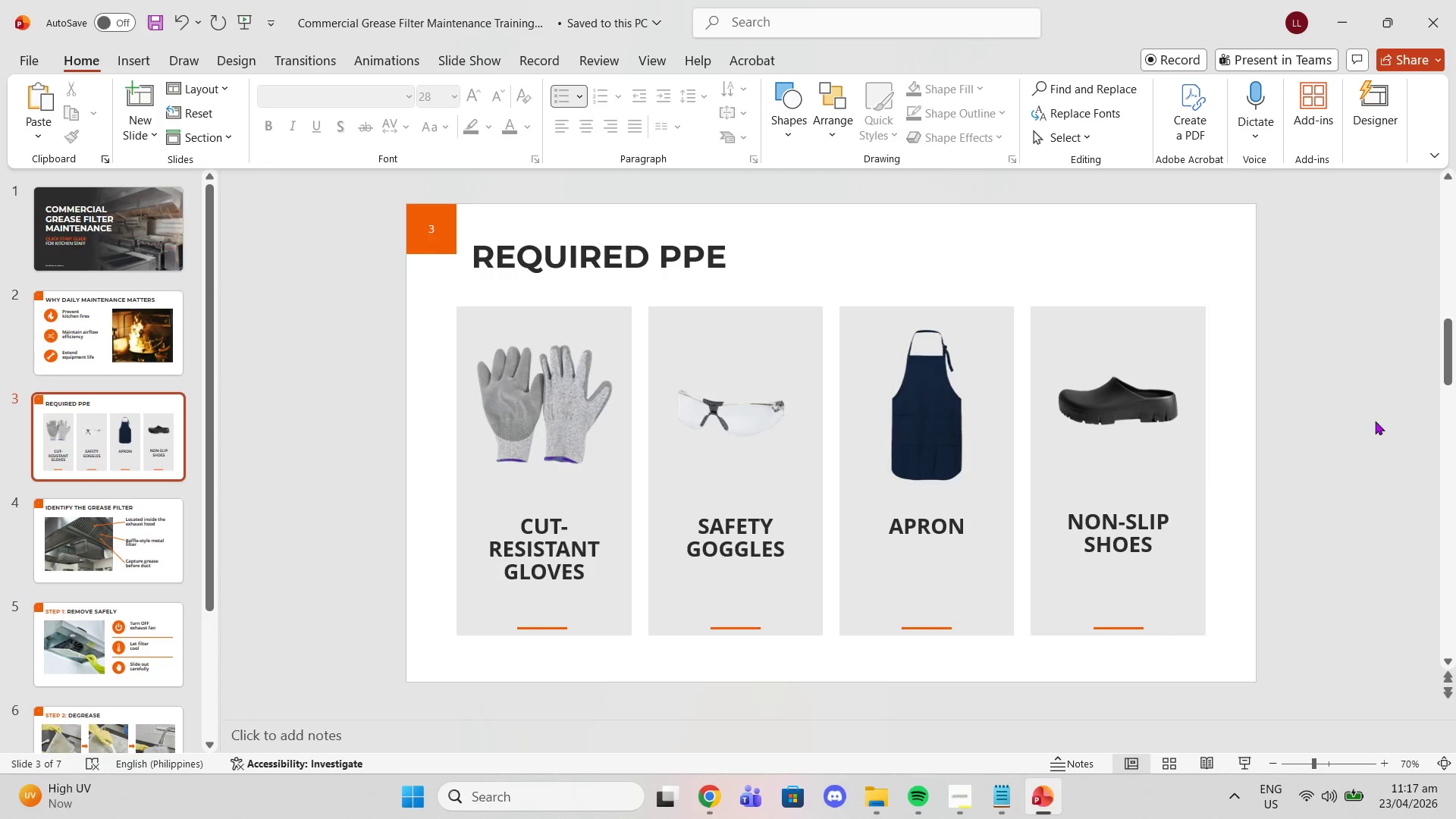 
scroll: coordinate [1290, 269], scroll_direction: down, amount: 4.0
 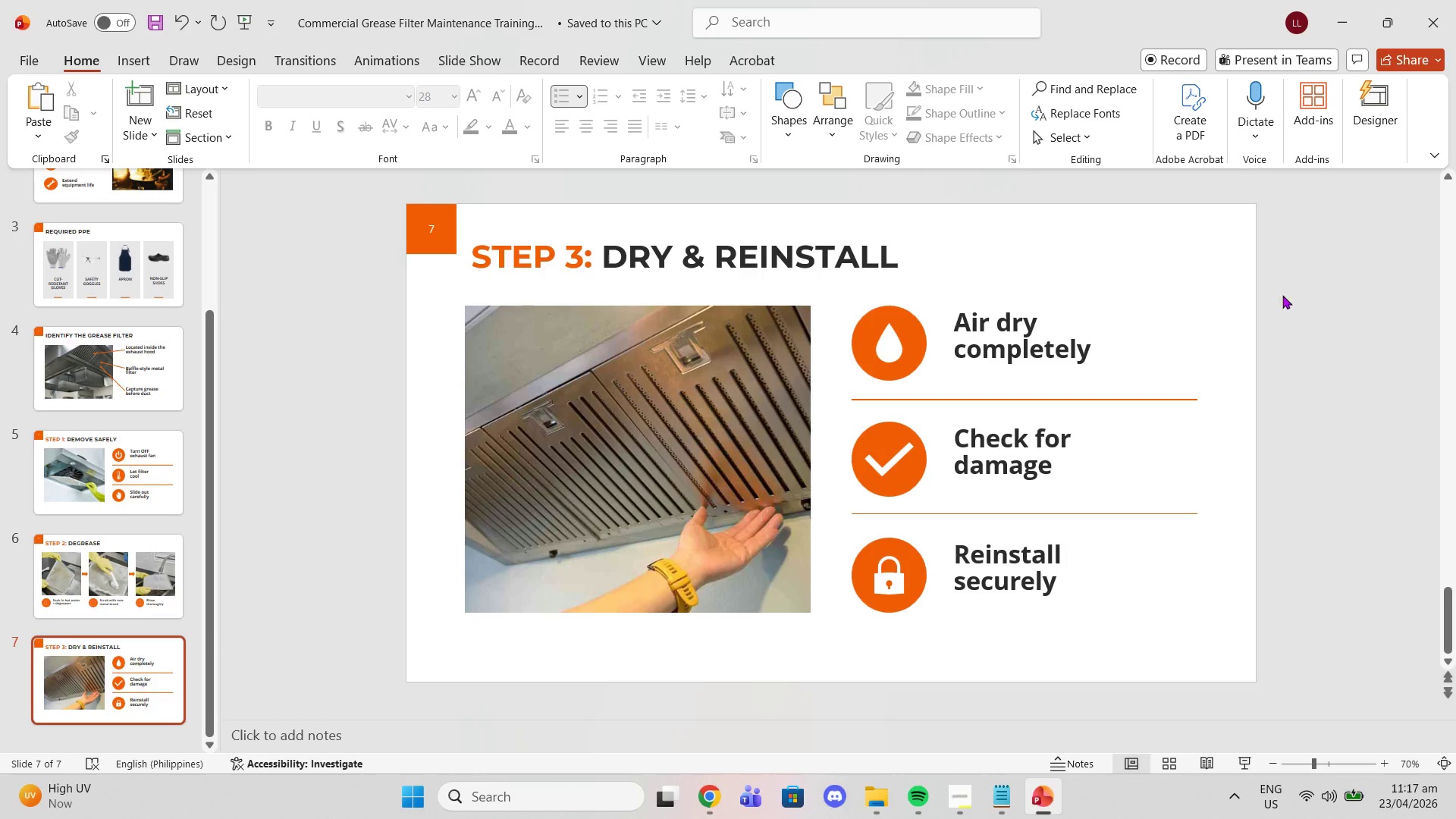 
right_click([154, 661])
 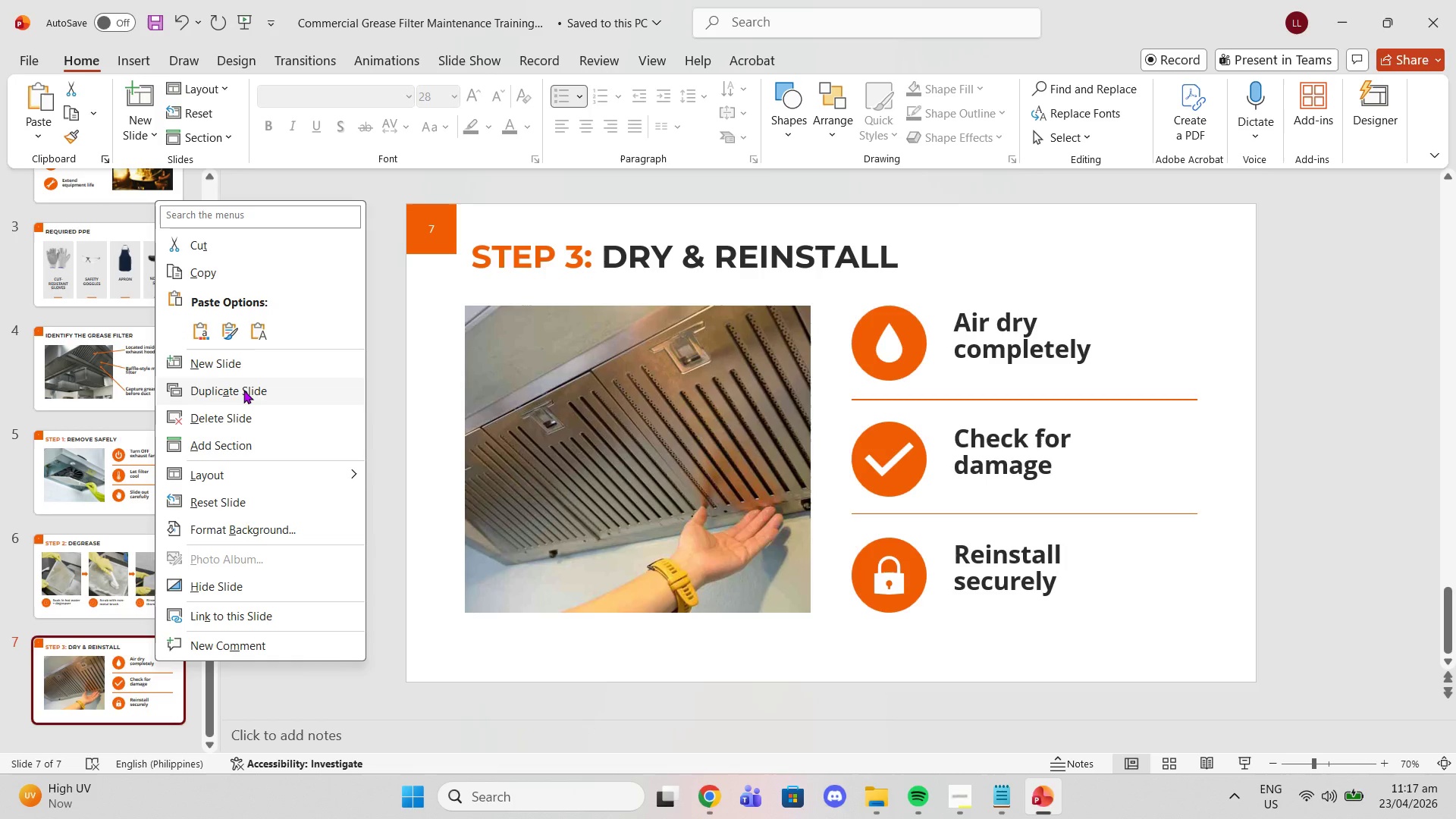 
left_click([243, 390])
 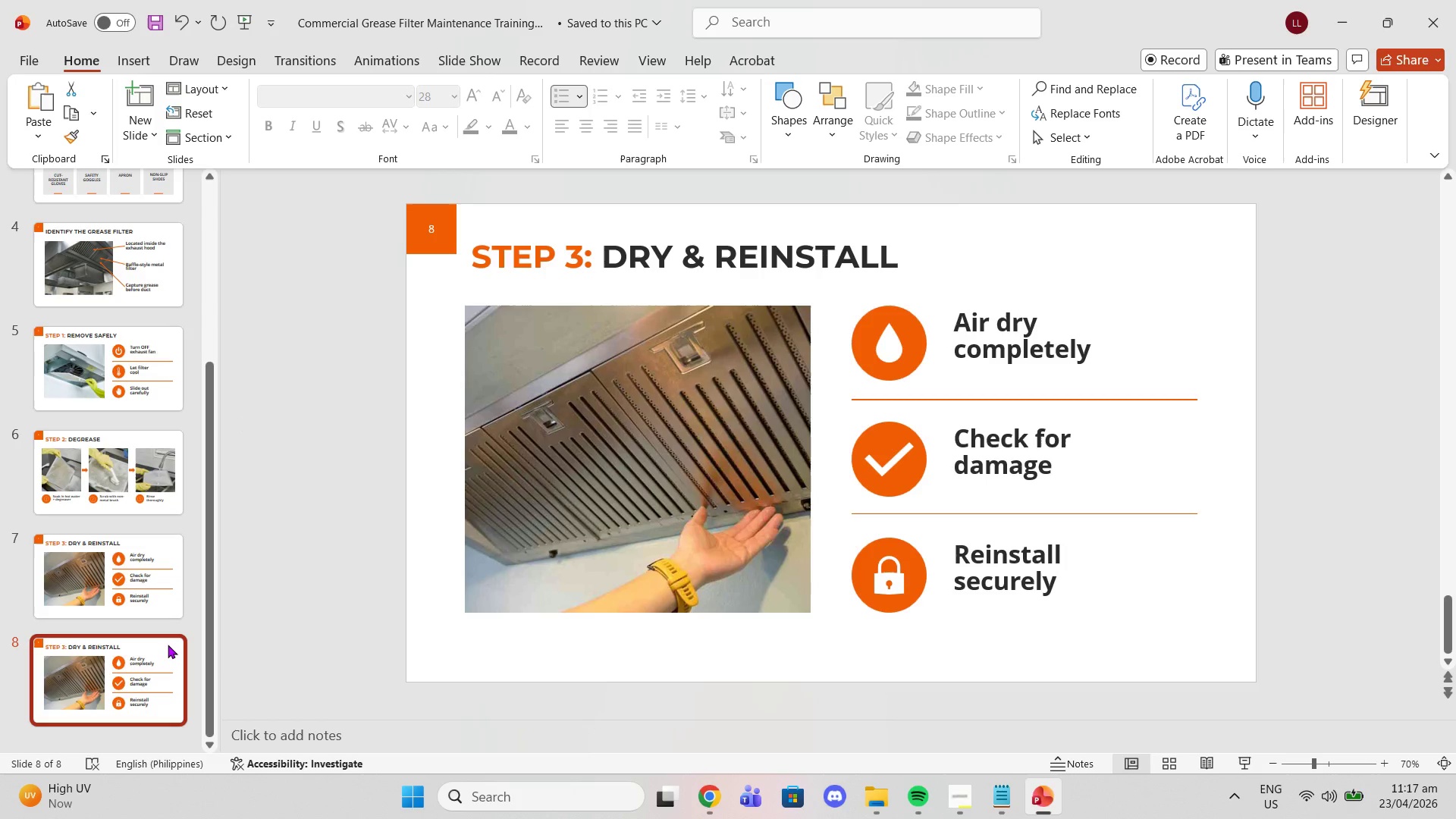 
key(Delete)
 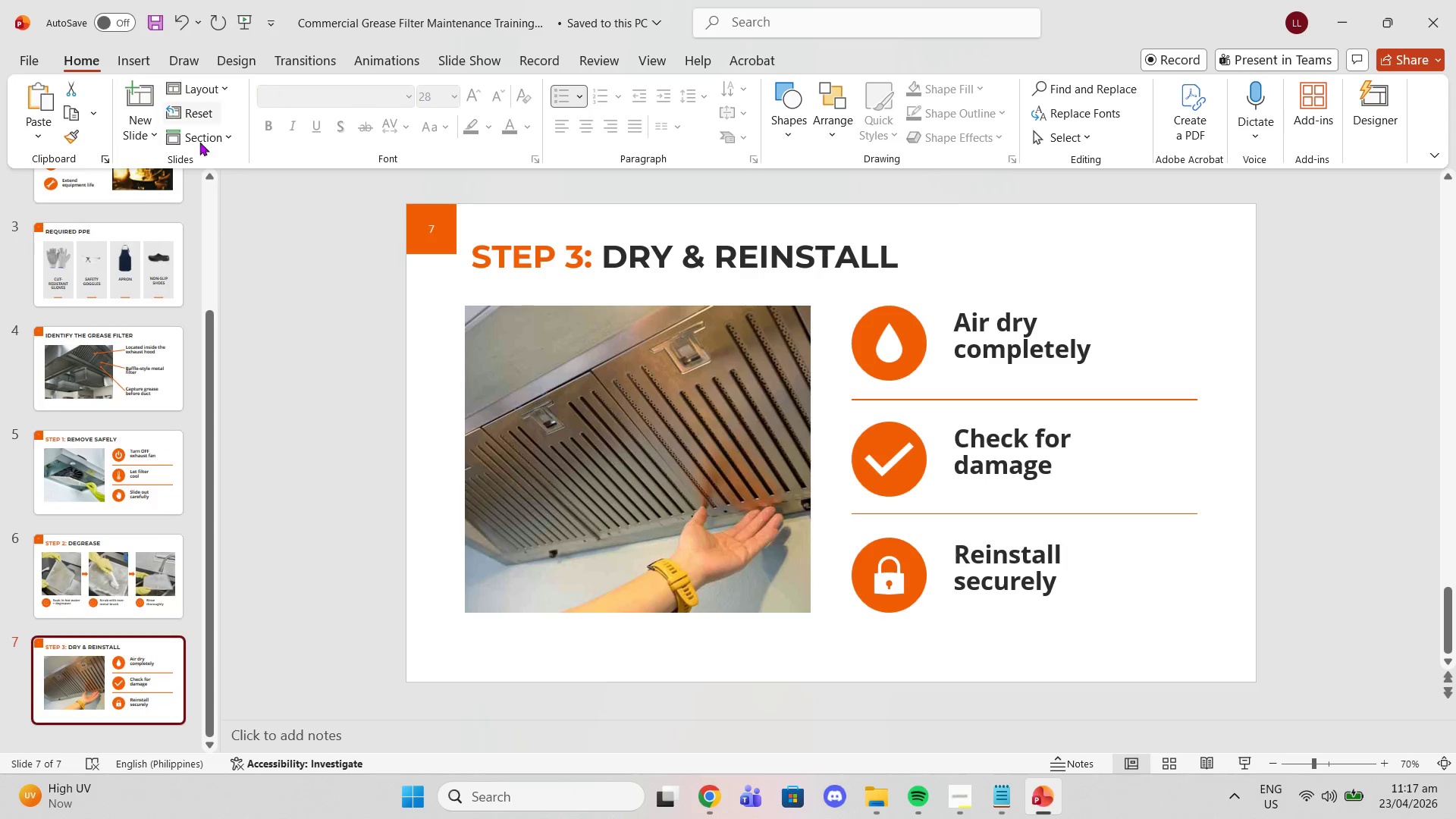 
left_click([133, 137])
 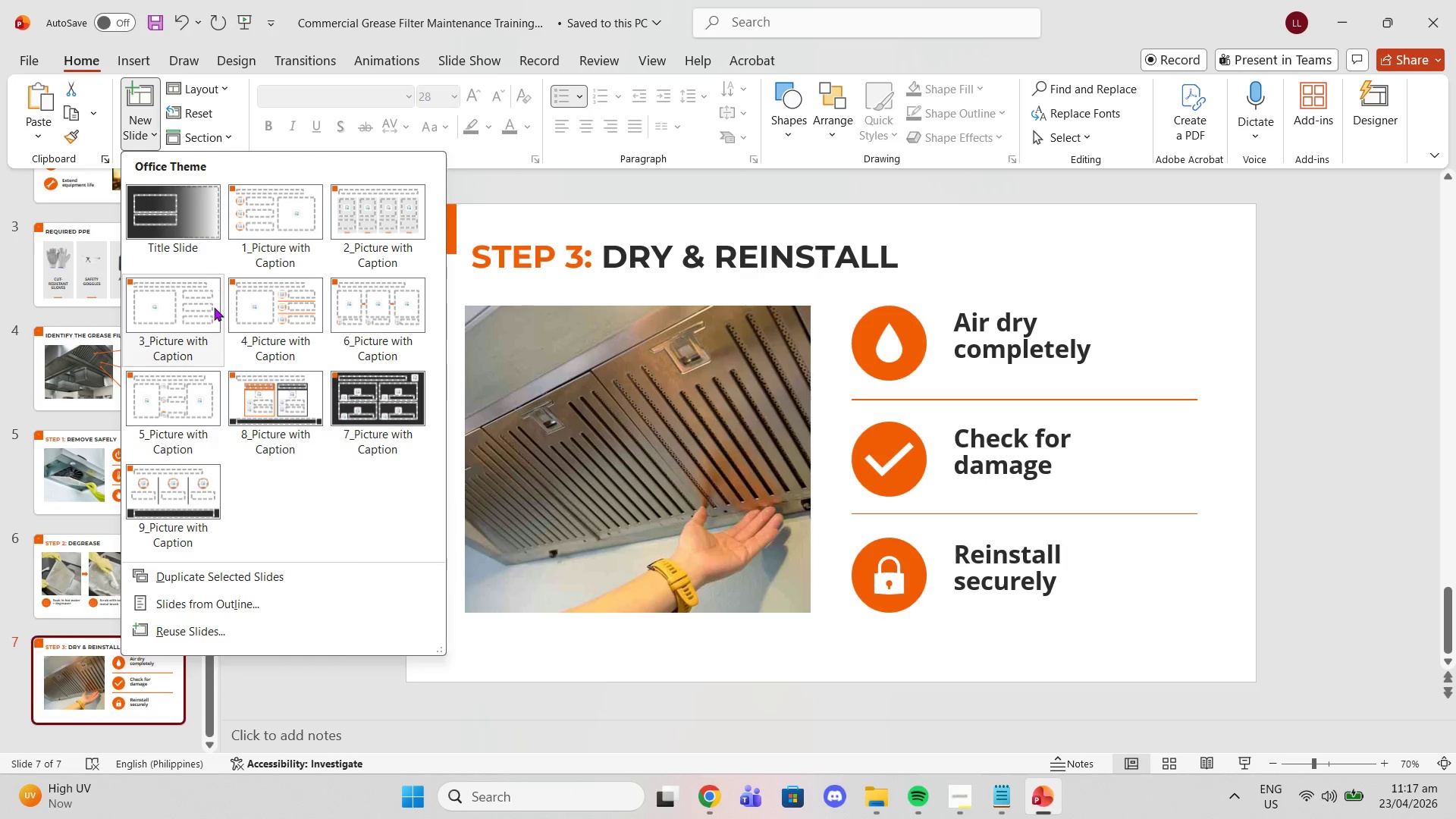 
left_click([268, 403])
 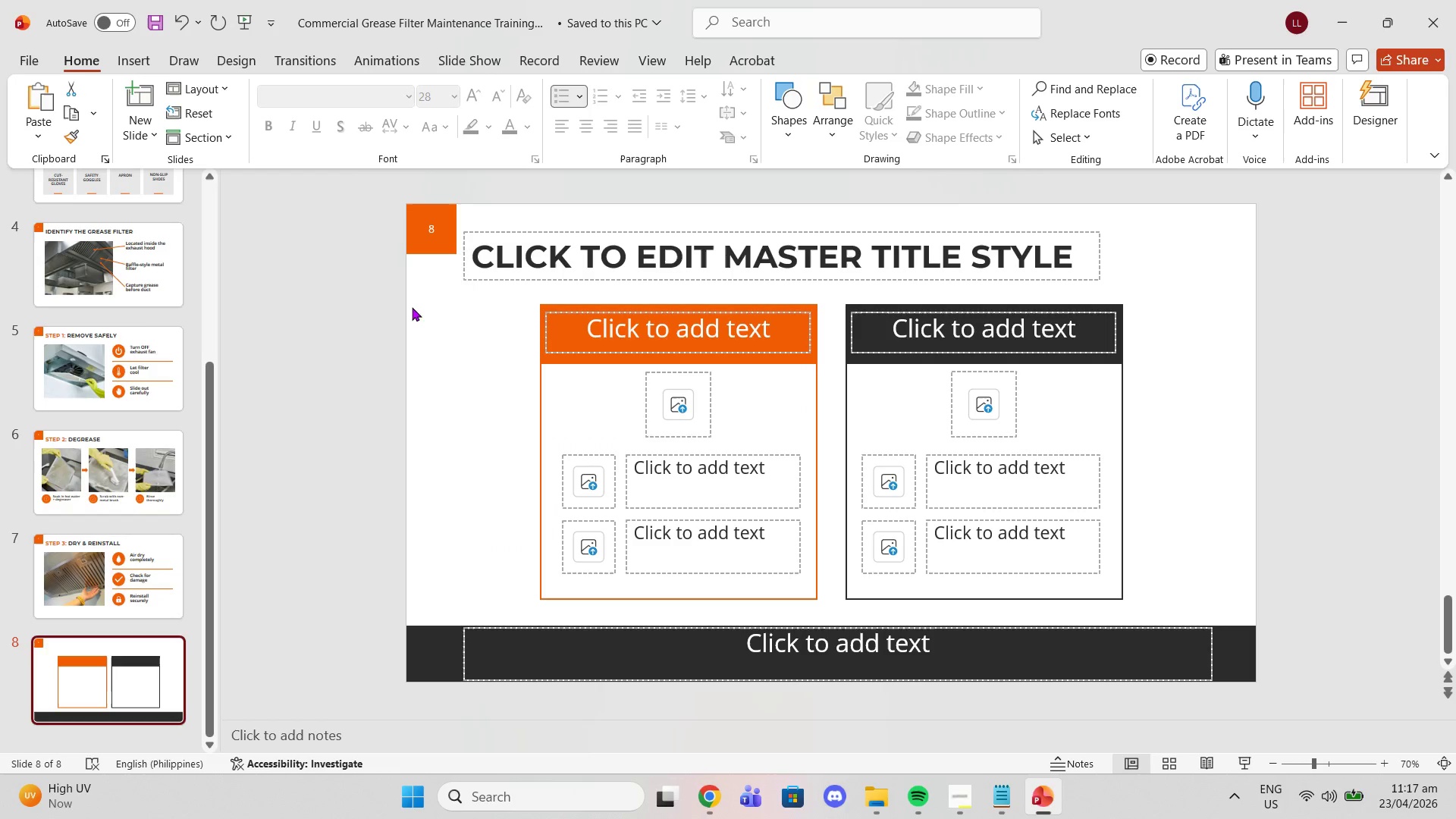 
left_click([566, 274])
 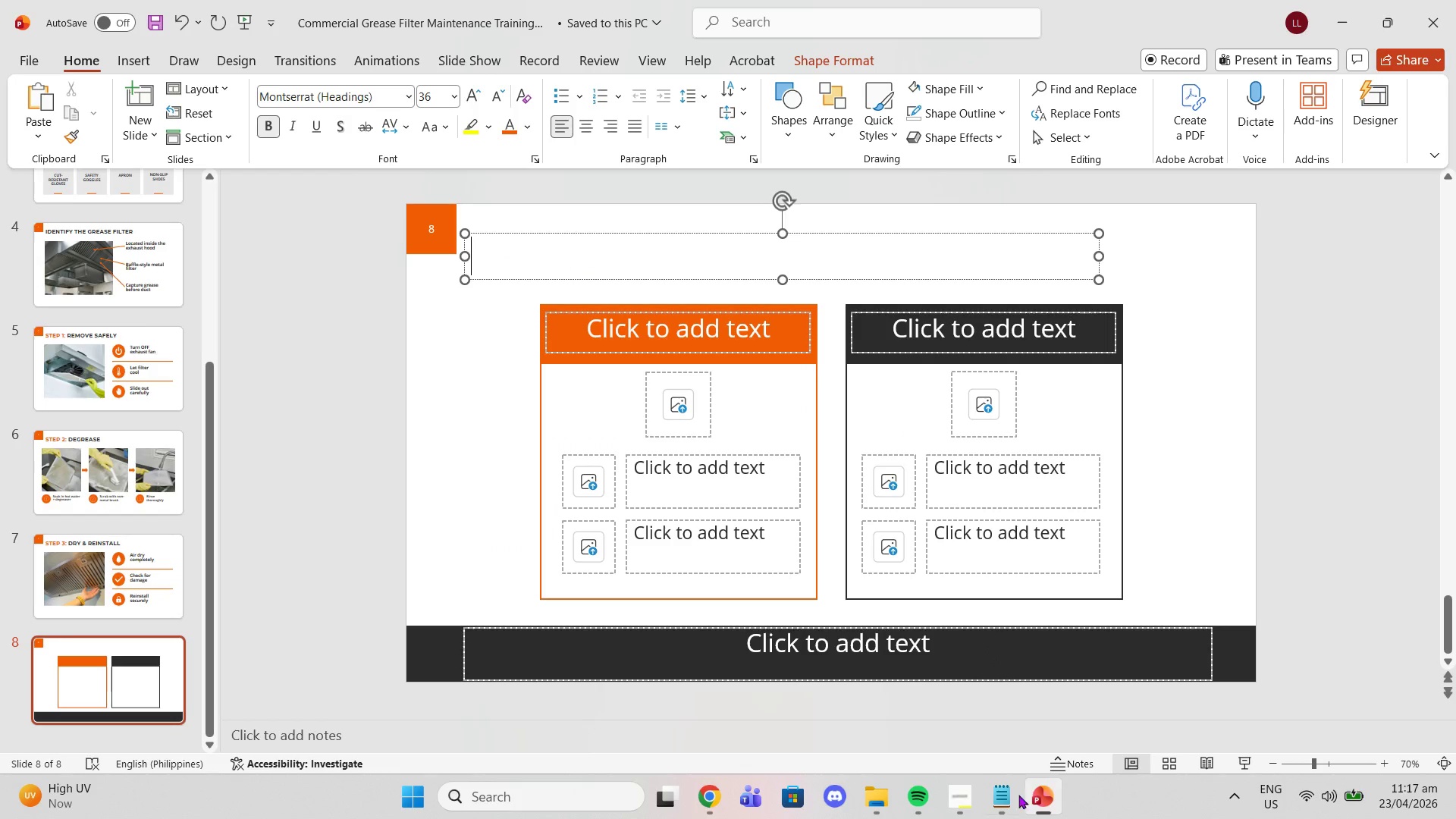 
left_click([1002, 789])
 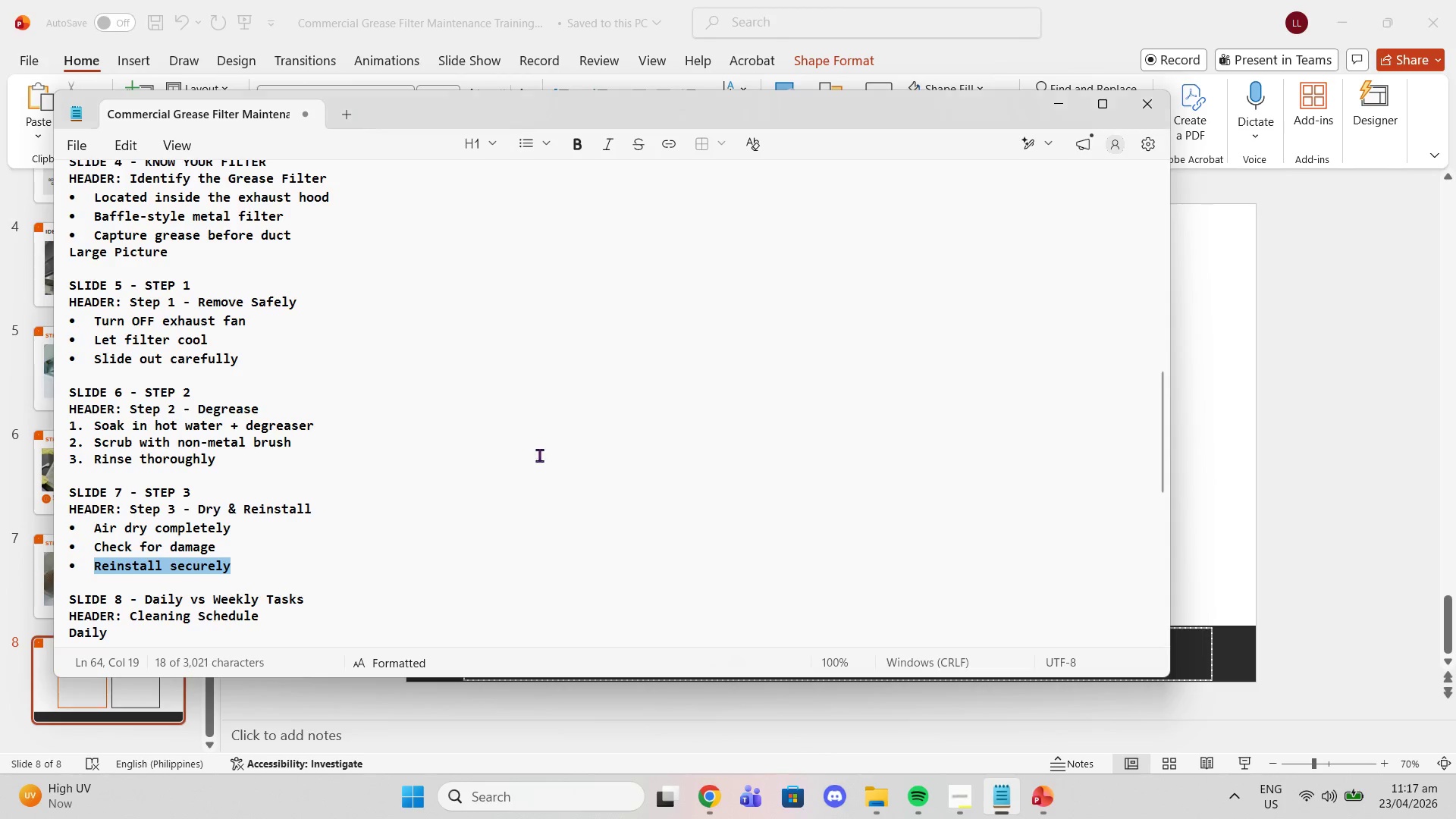 
scroll: coordinate [304, 527], scroll_direction: down, amount: 2.0
 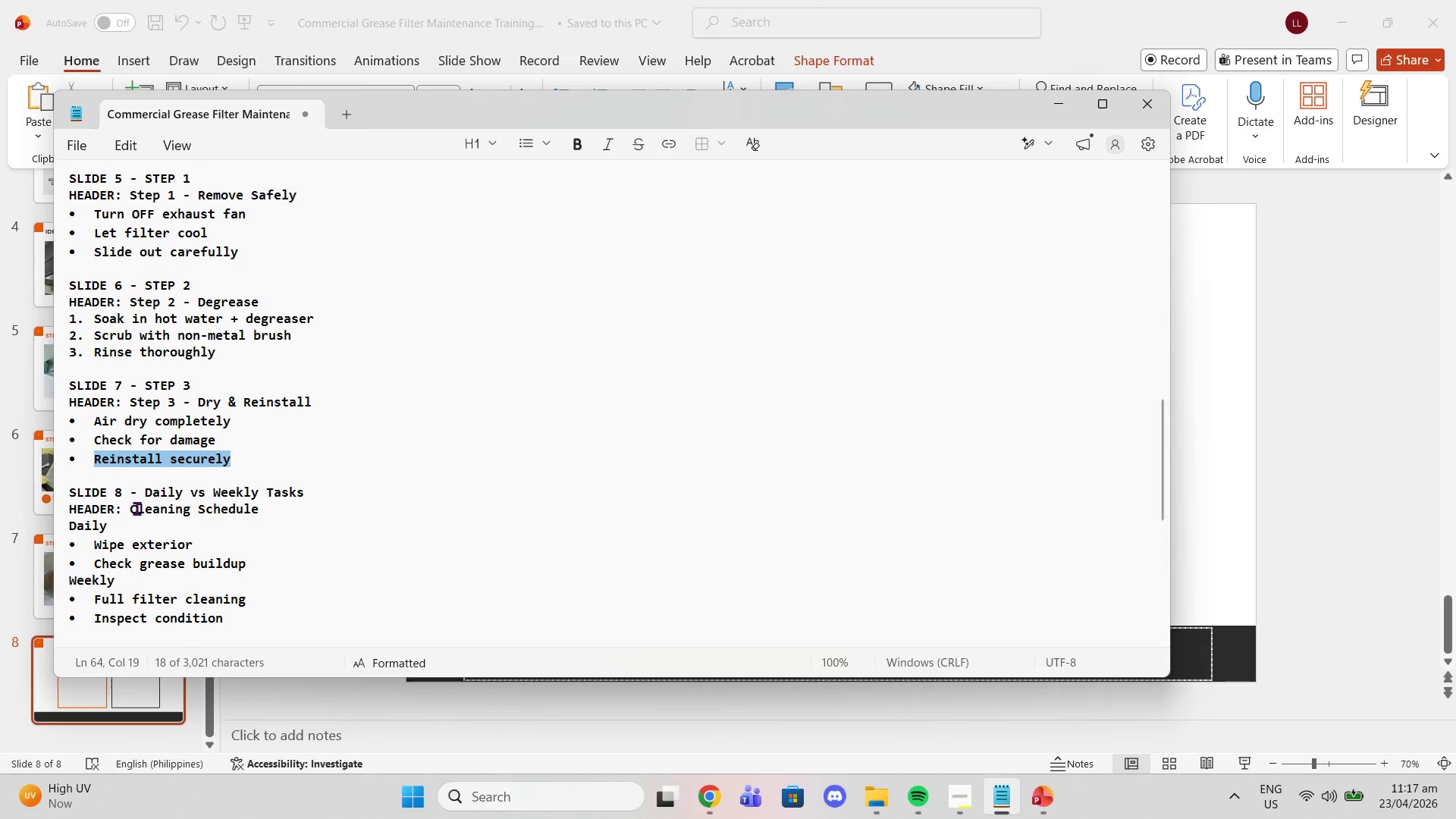 
left_click_drag(start_coordinate=[130, 510], to_coordinate=[259, 513])
 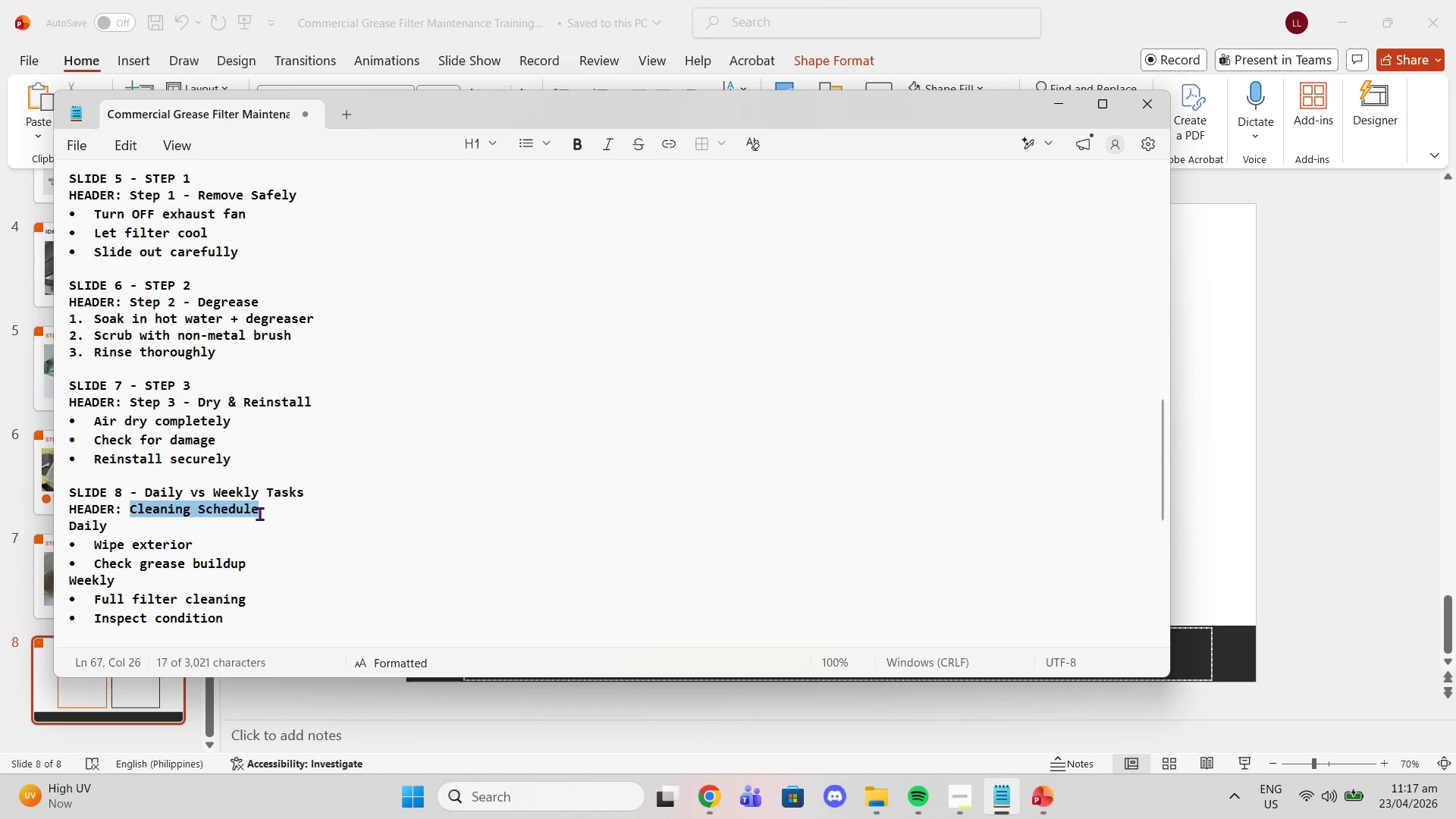 
key(Control+ControlLeft)
 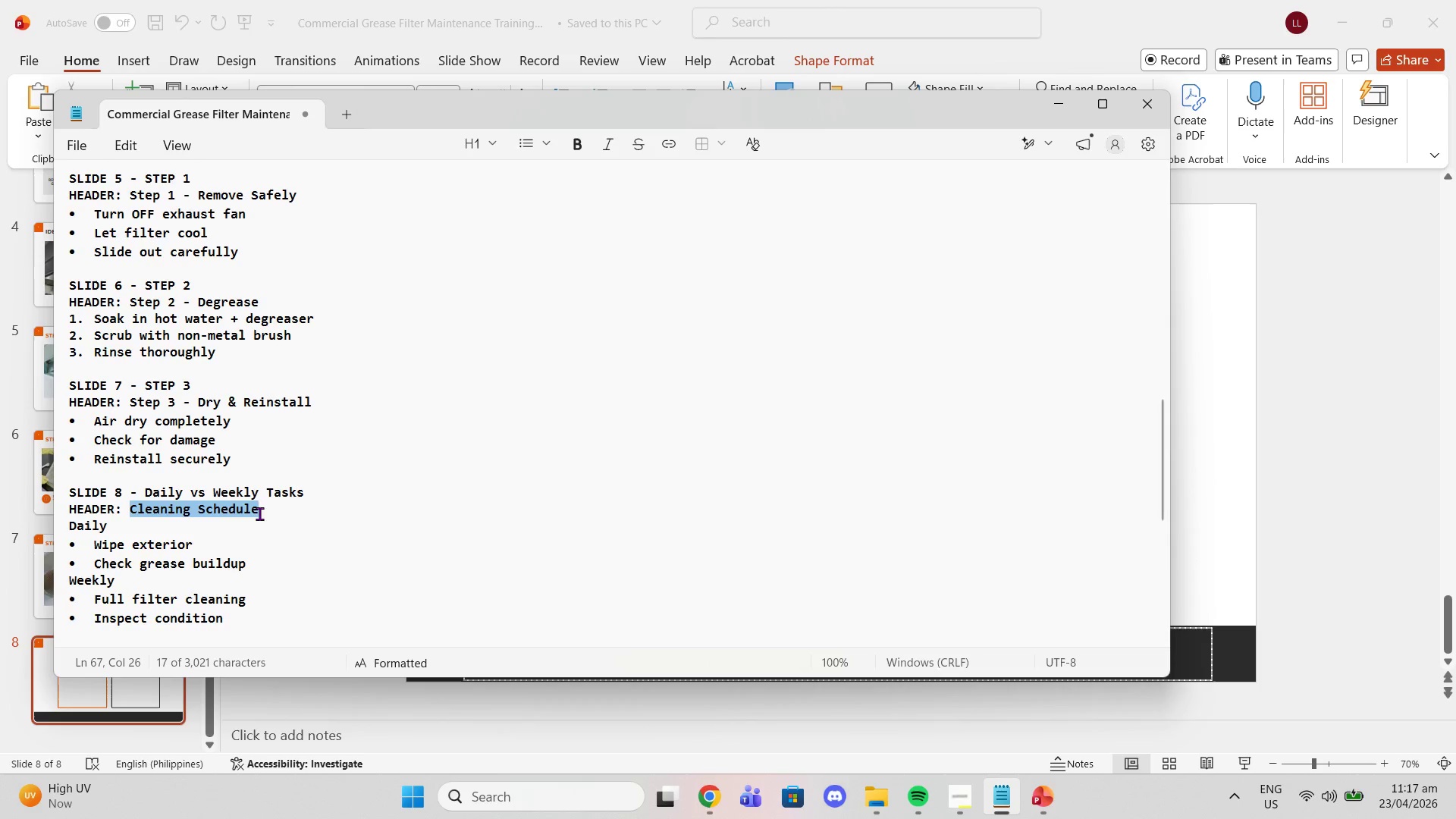 
key(Control+C)
 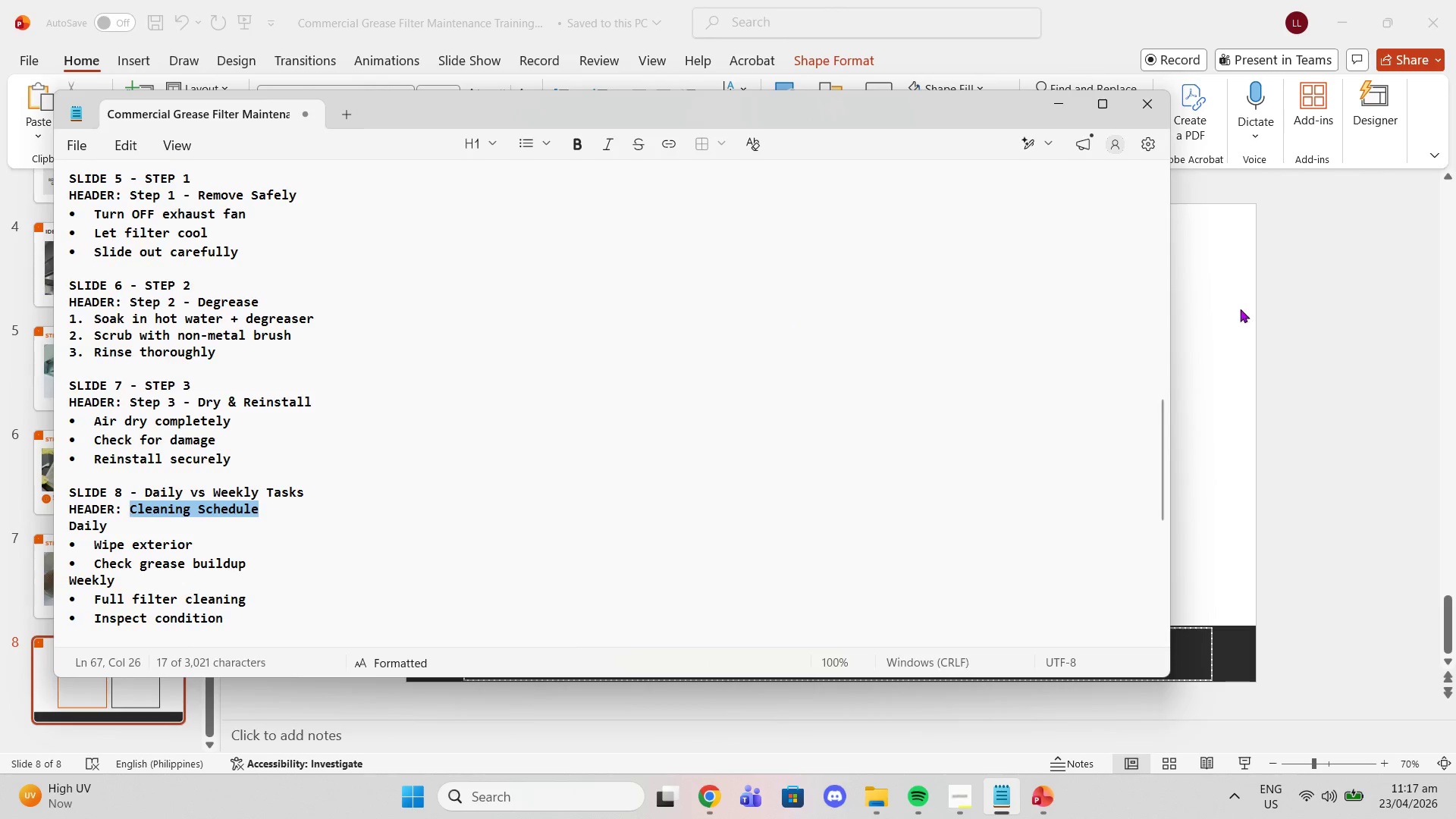 
left_click([1284, 293])
 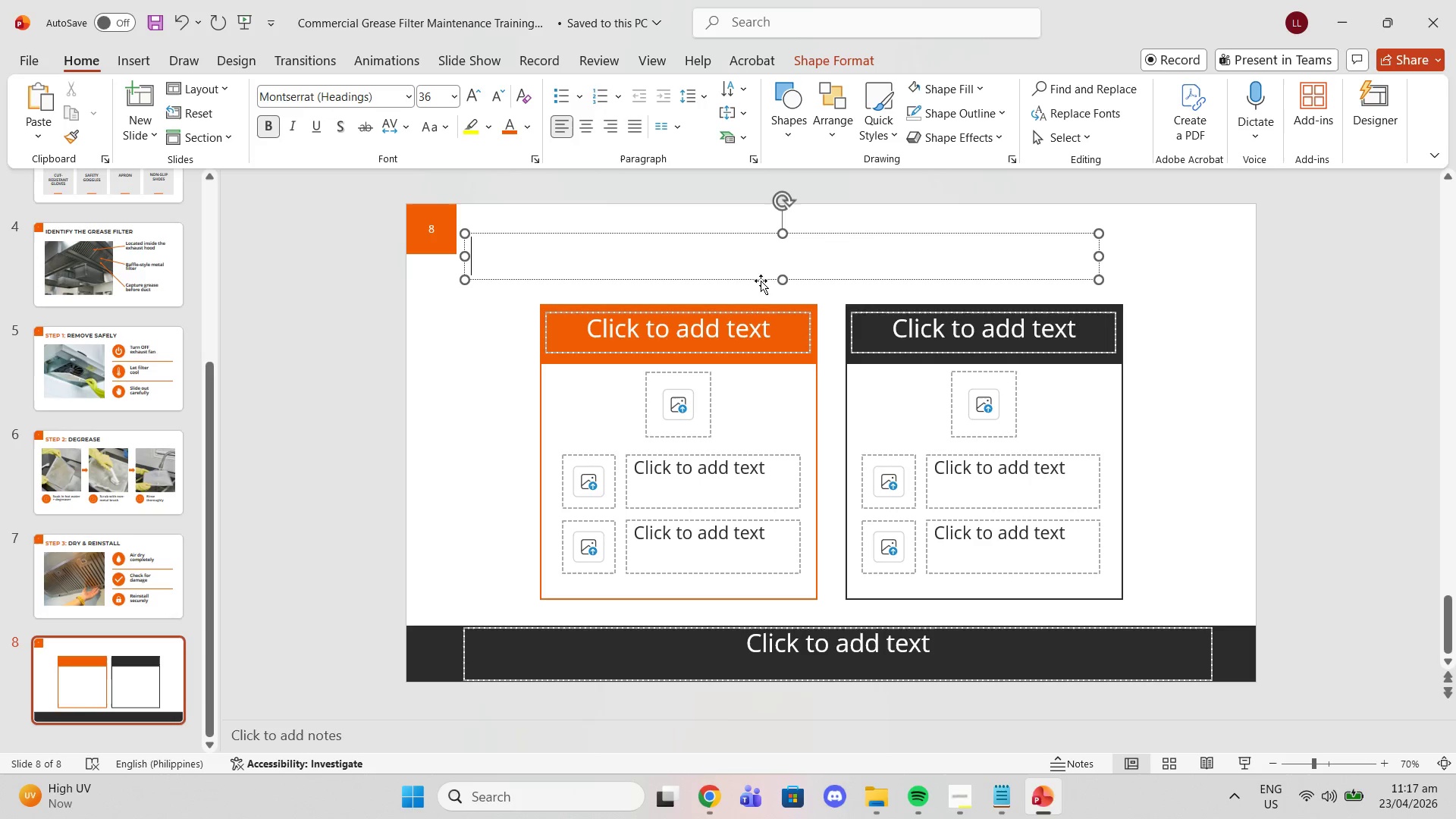 
key(Control+V)
 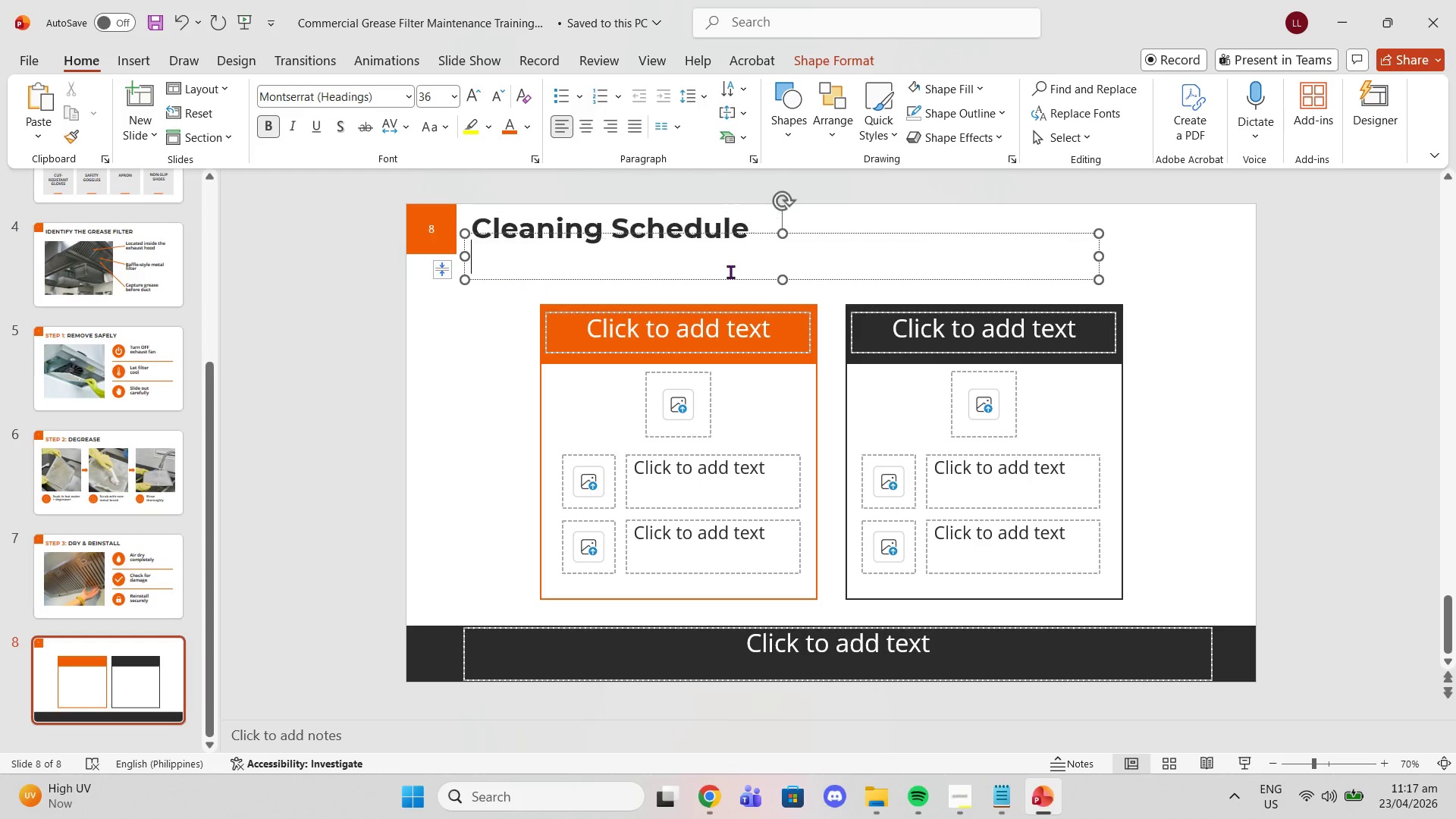 
key(Control+ControlLeft)
 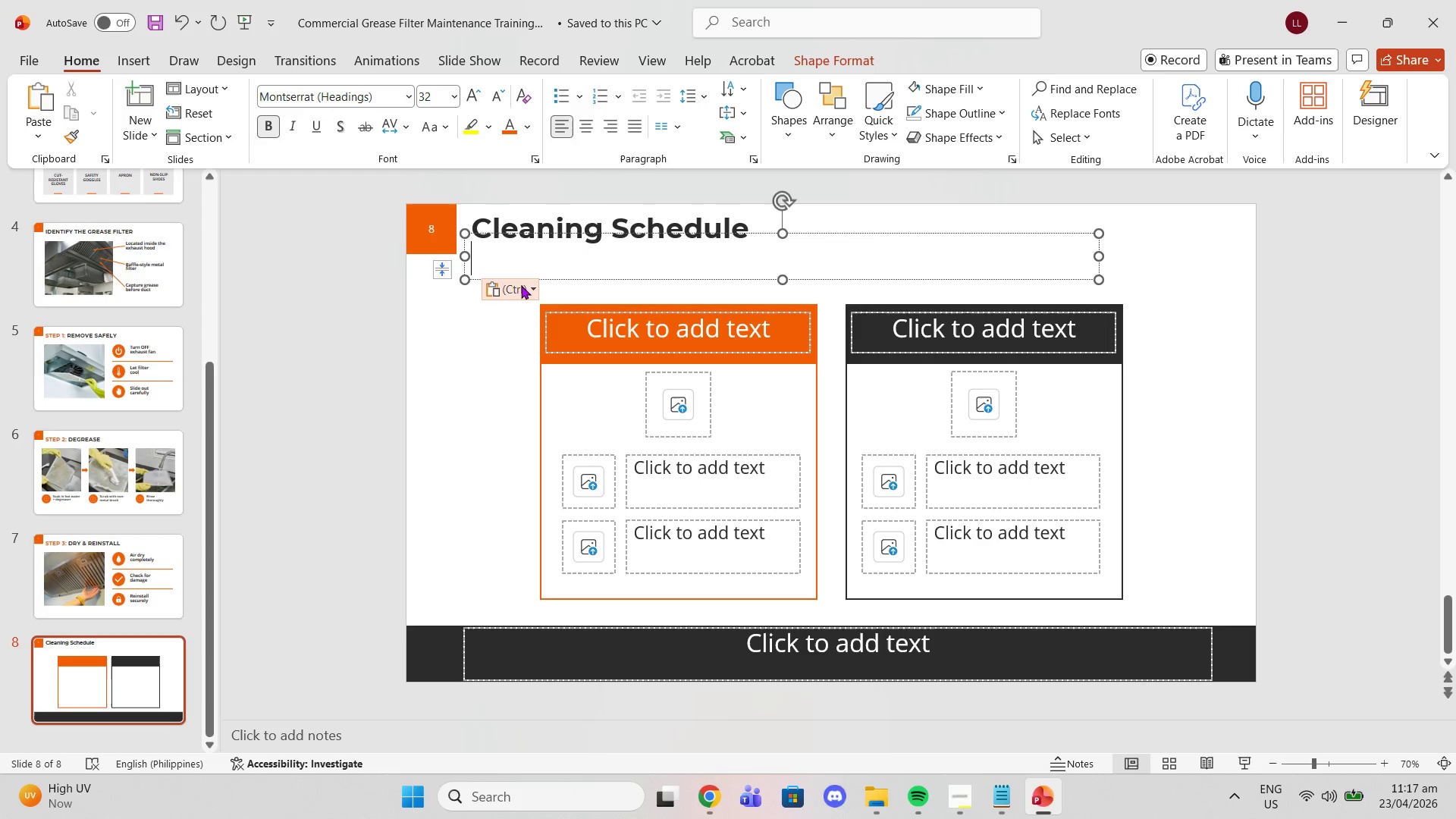 
left_click([523, 293])
 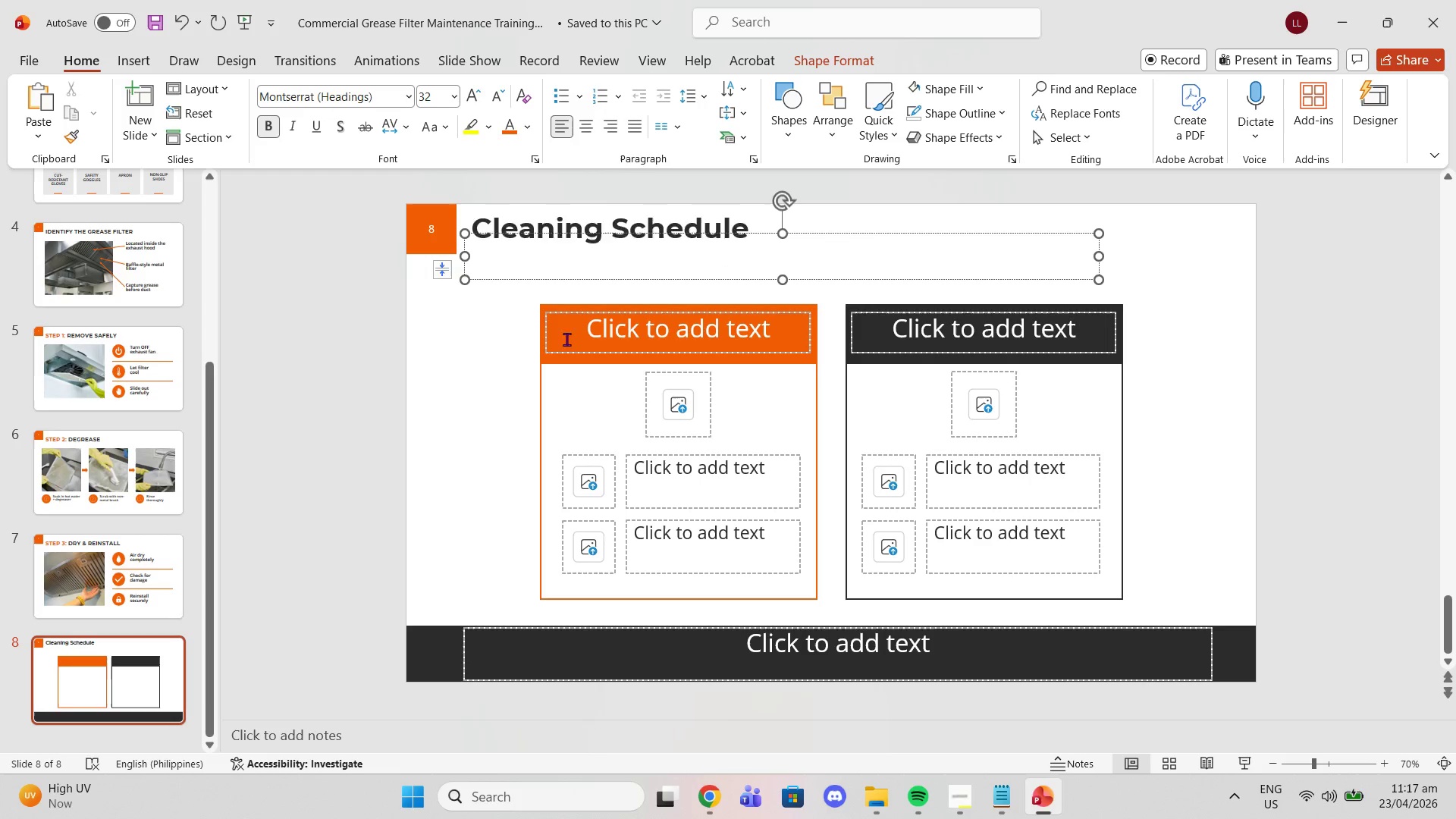 
double_click([582, 249])
 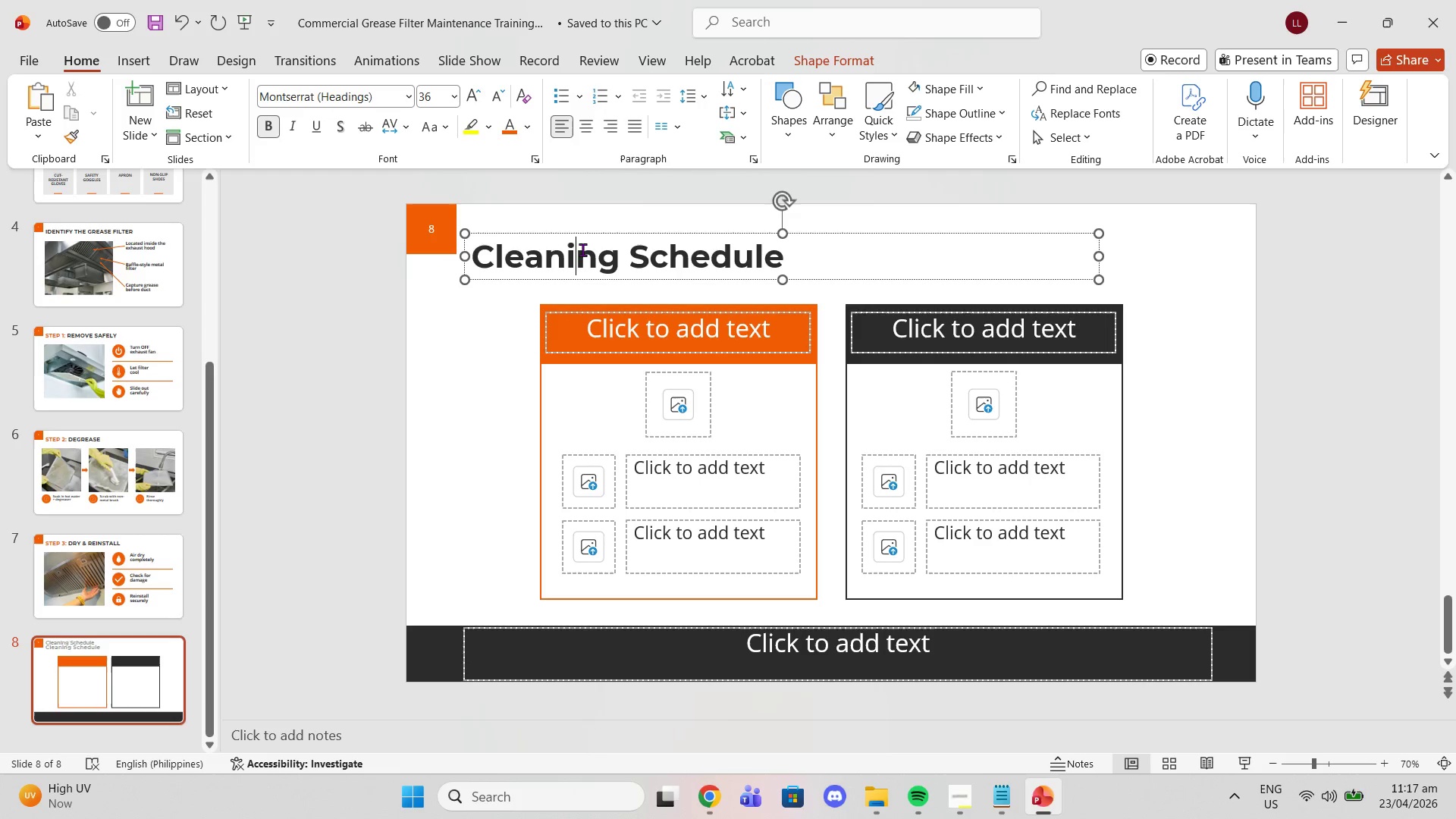 
triple_click([582, 249])
 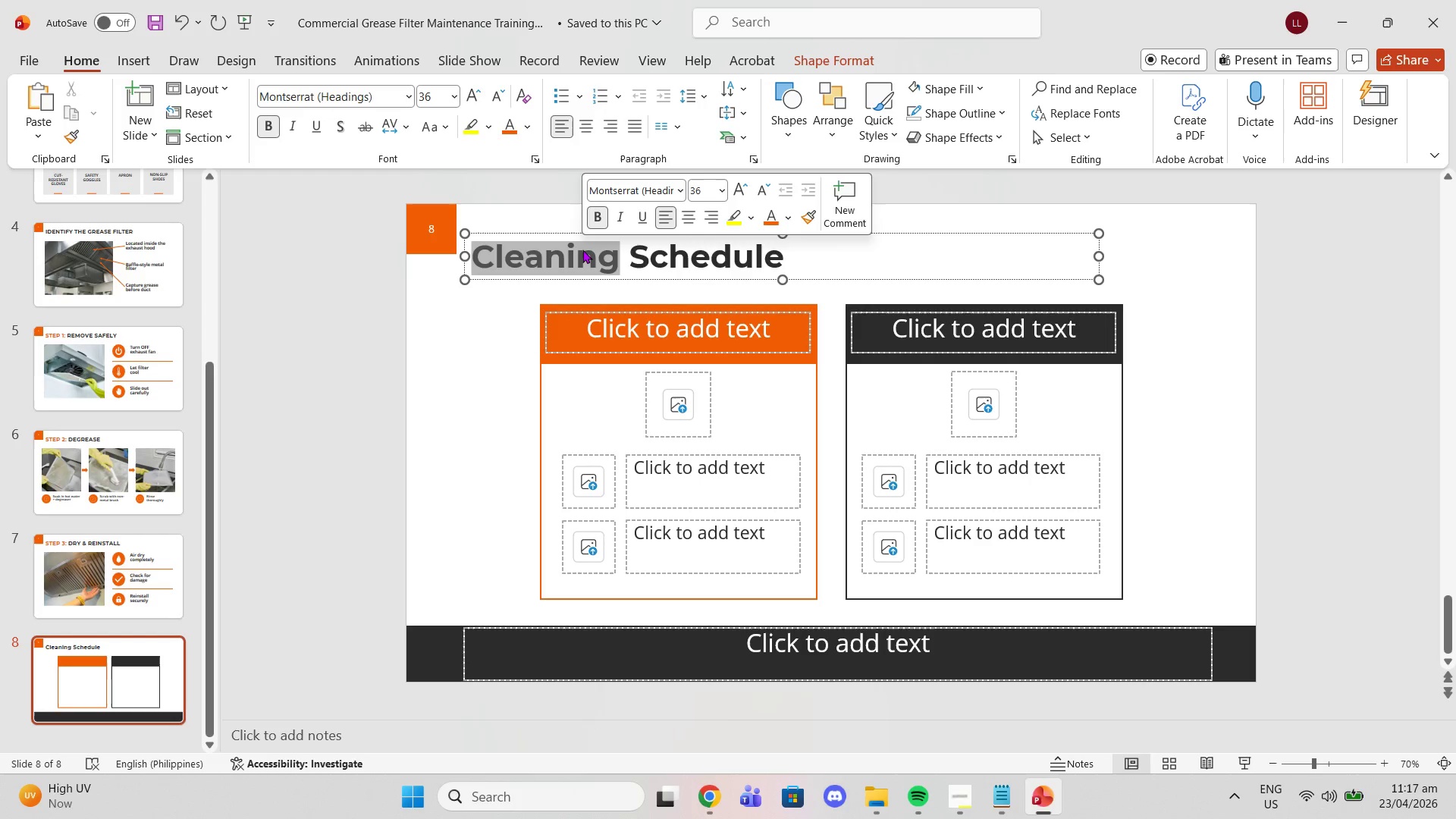 
triple_click([582, 249])
 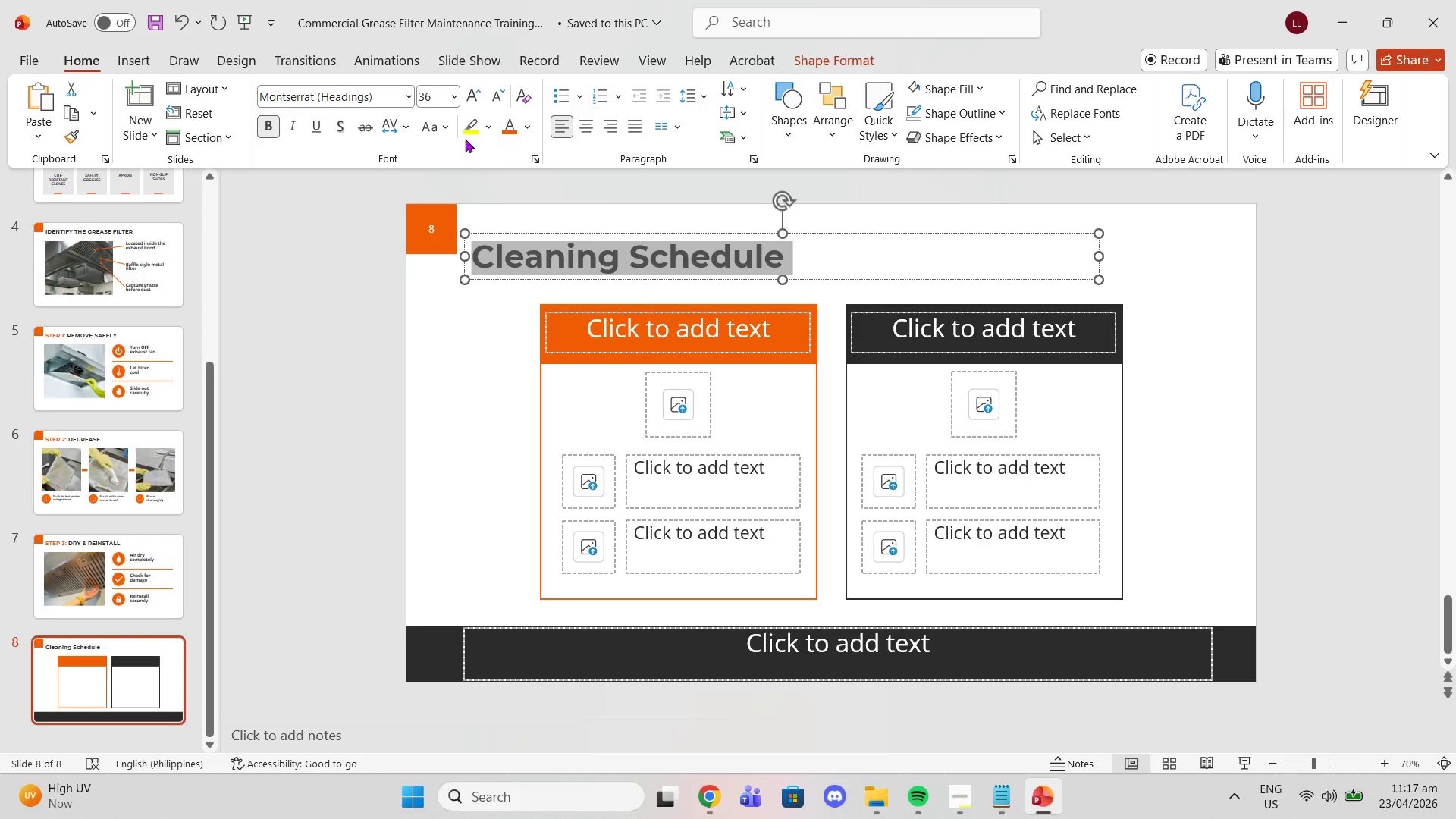 
left_click_drag(start_coordinate=[450, 128], to_coordinate=[446, 128])
 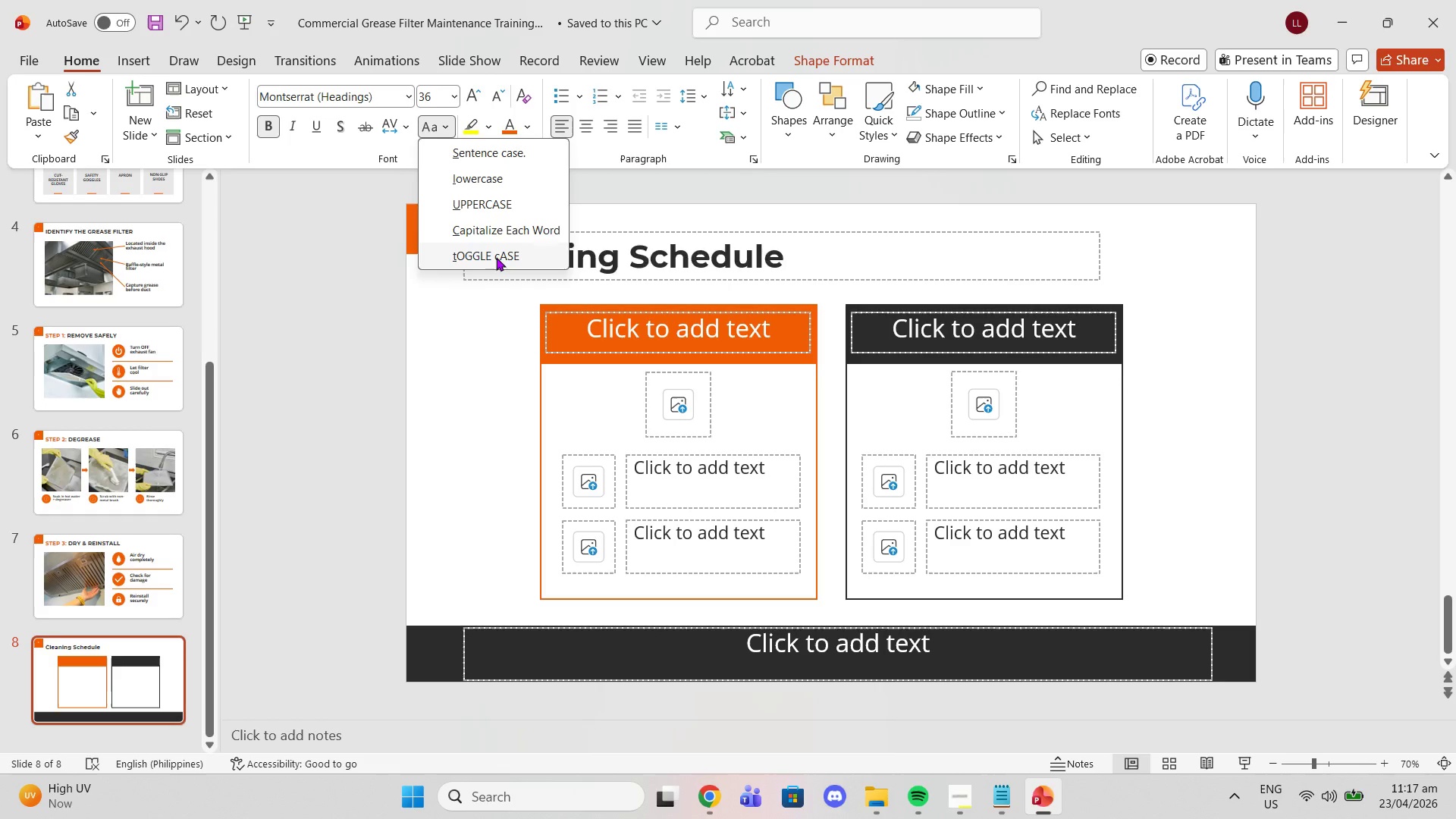 
left_click_drag(start_coordinate=[498, 259], to_coordinate=[498, 221])
 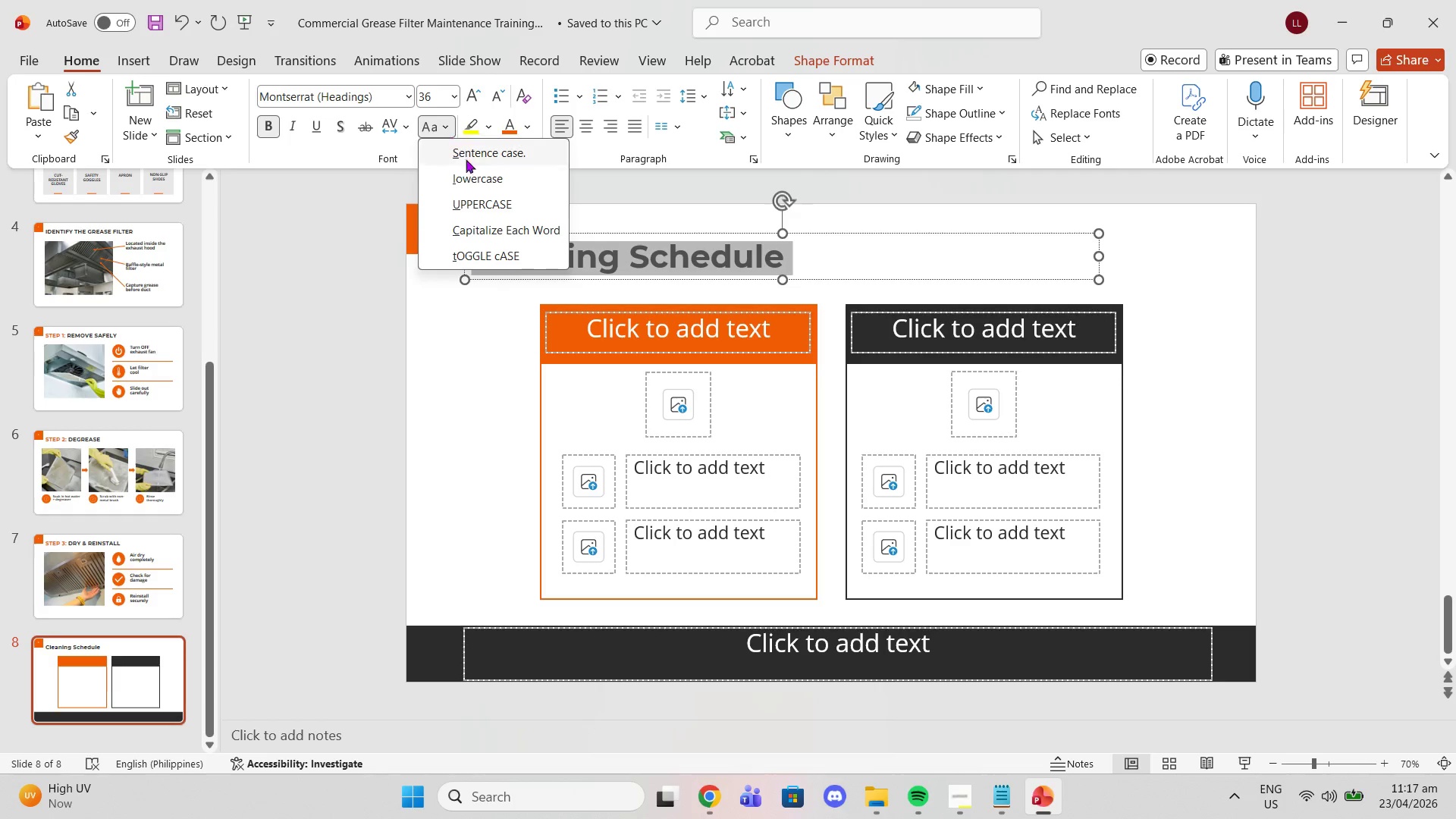 
left_click([491, 204])
 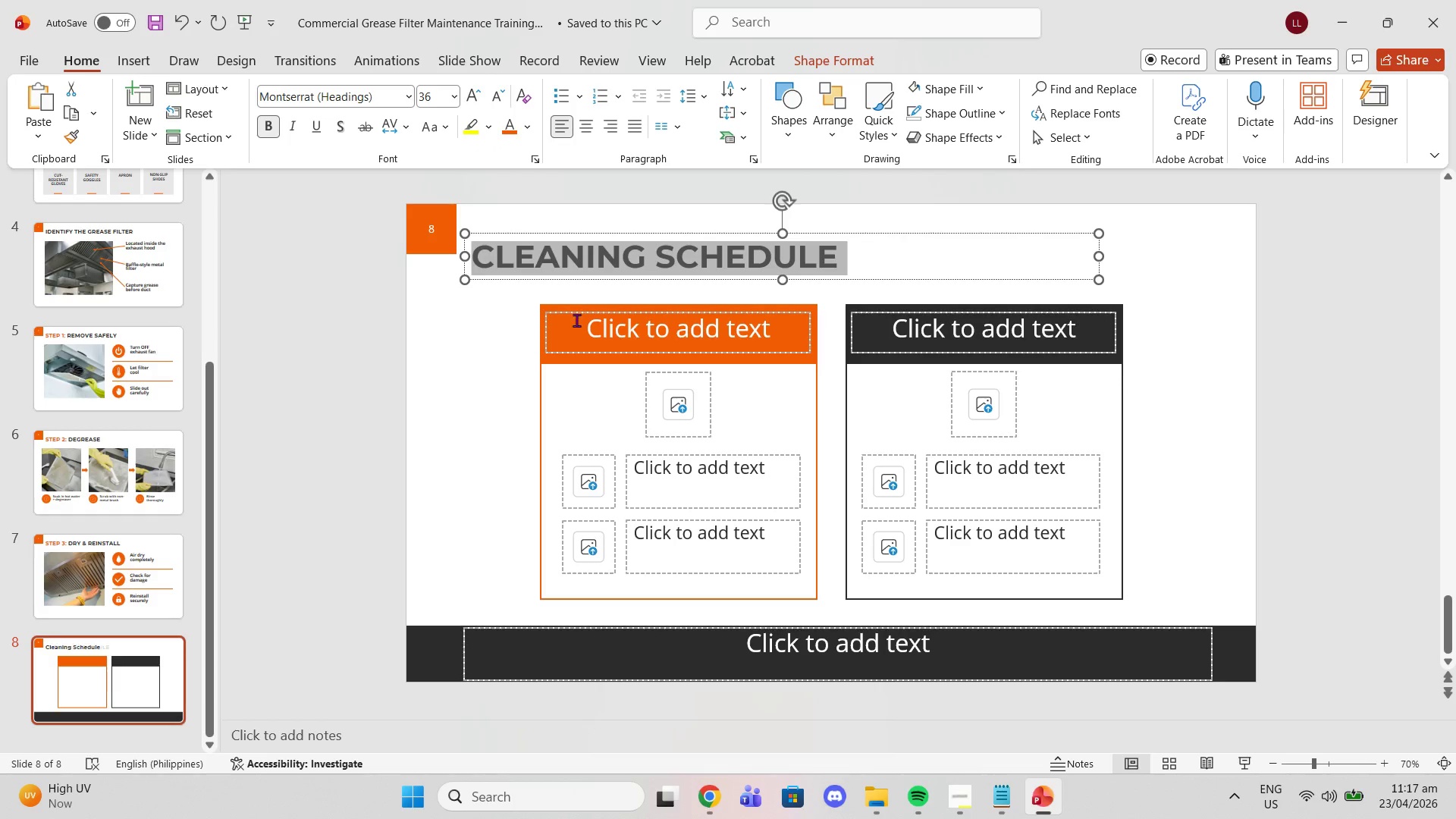 
left_click([591, 344])
 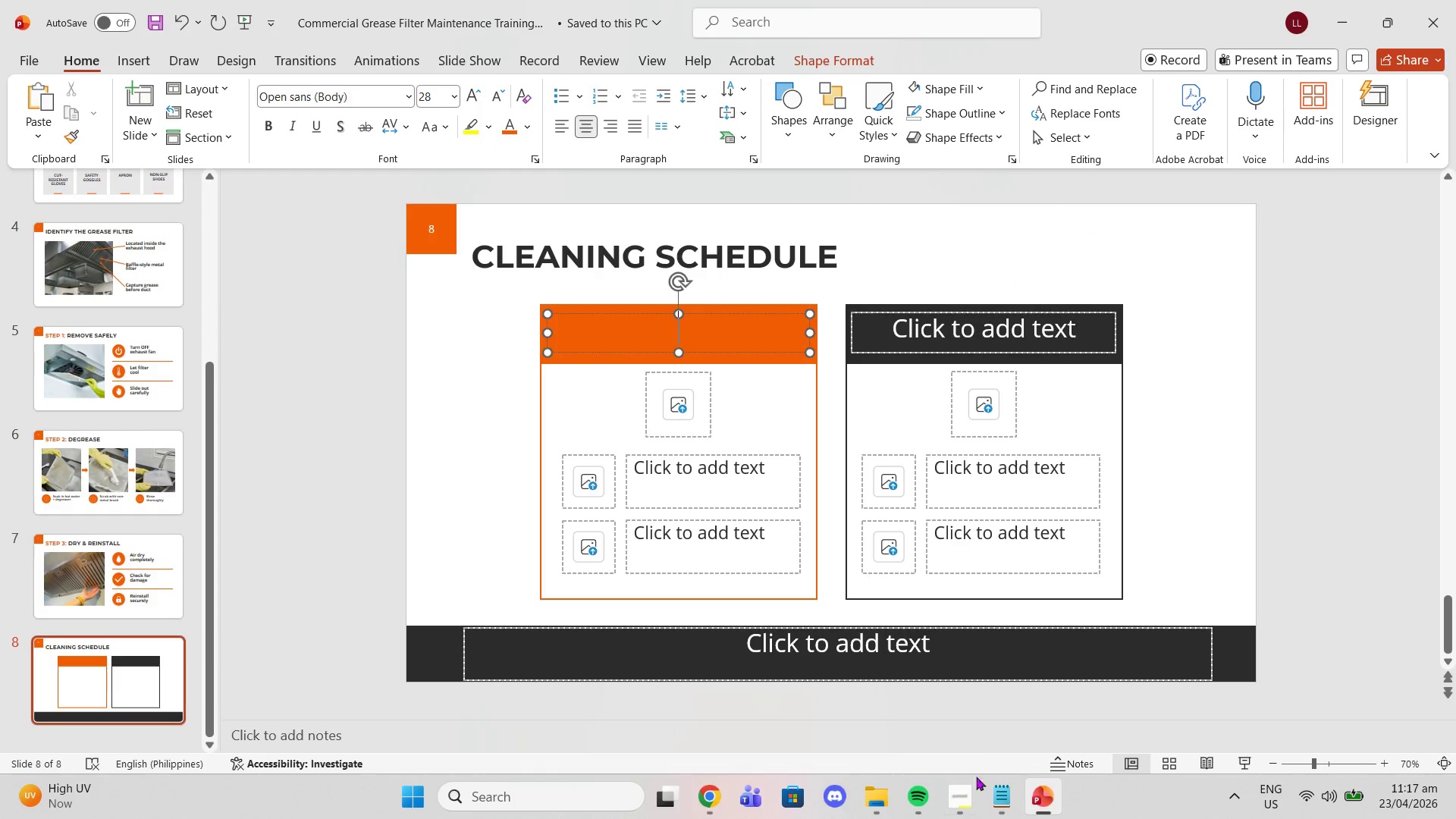 
left_click([1009, 795])
 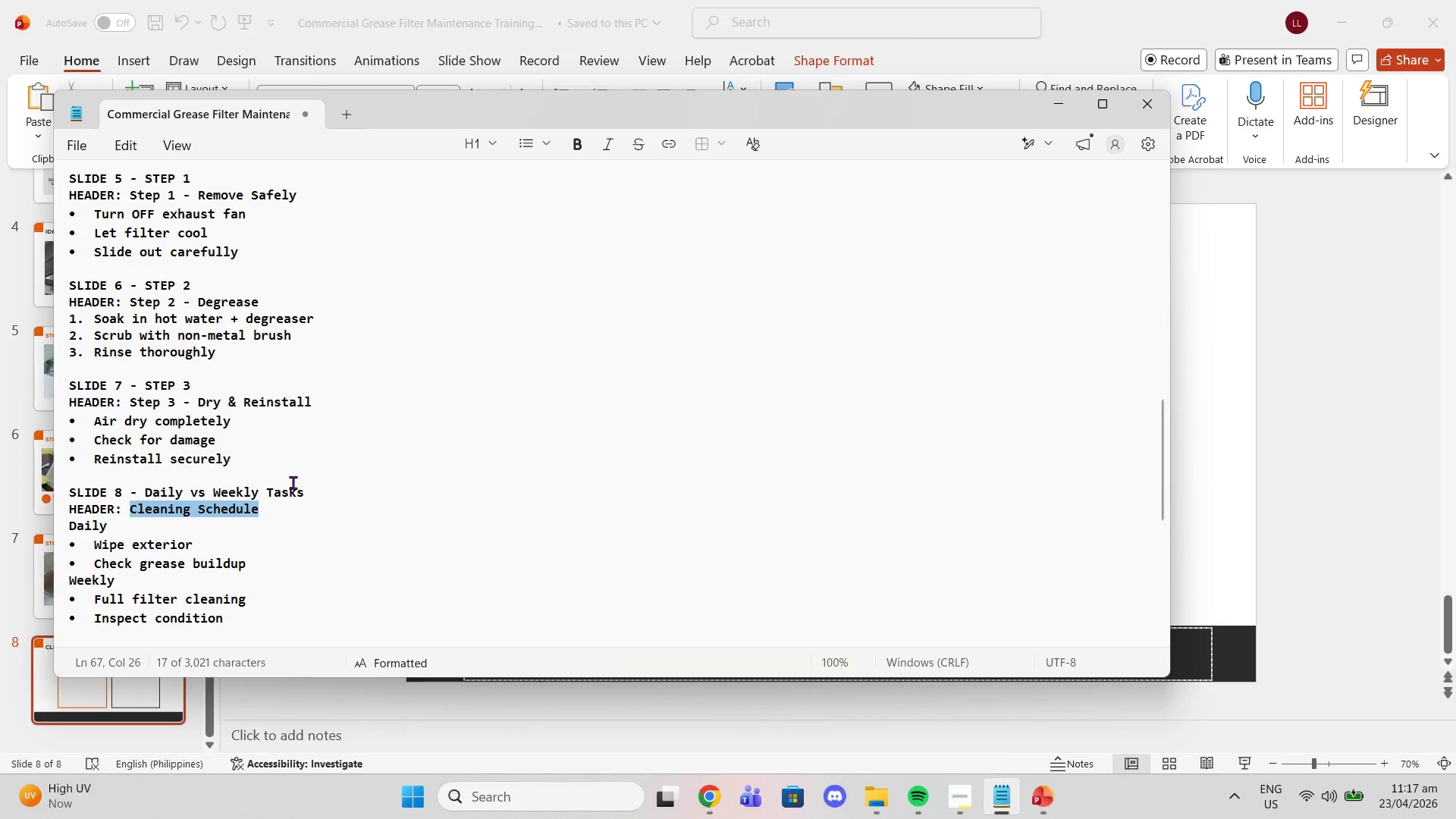 
scroll: coordinate [281, 488], scroll_direction: down, amount: 1.0
 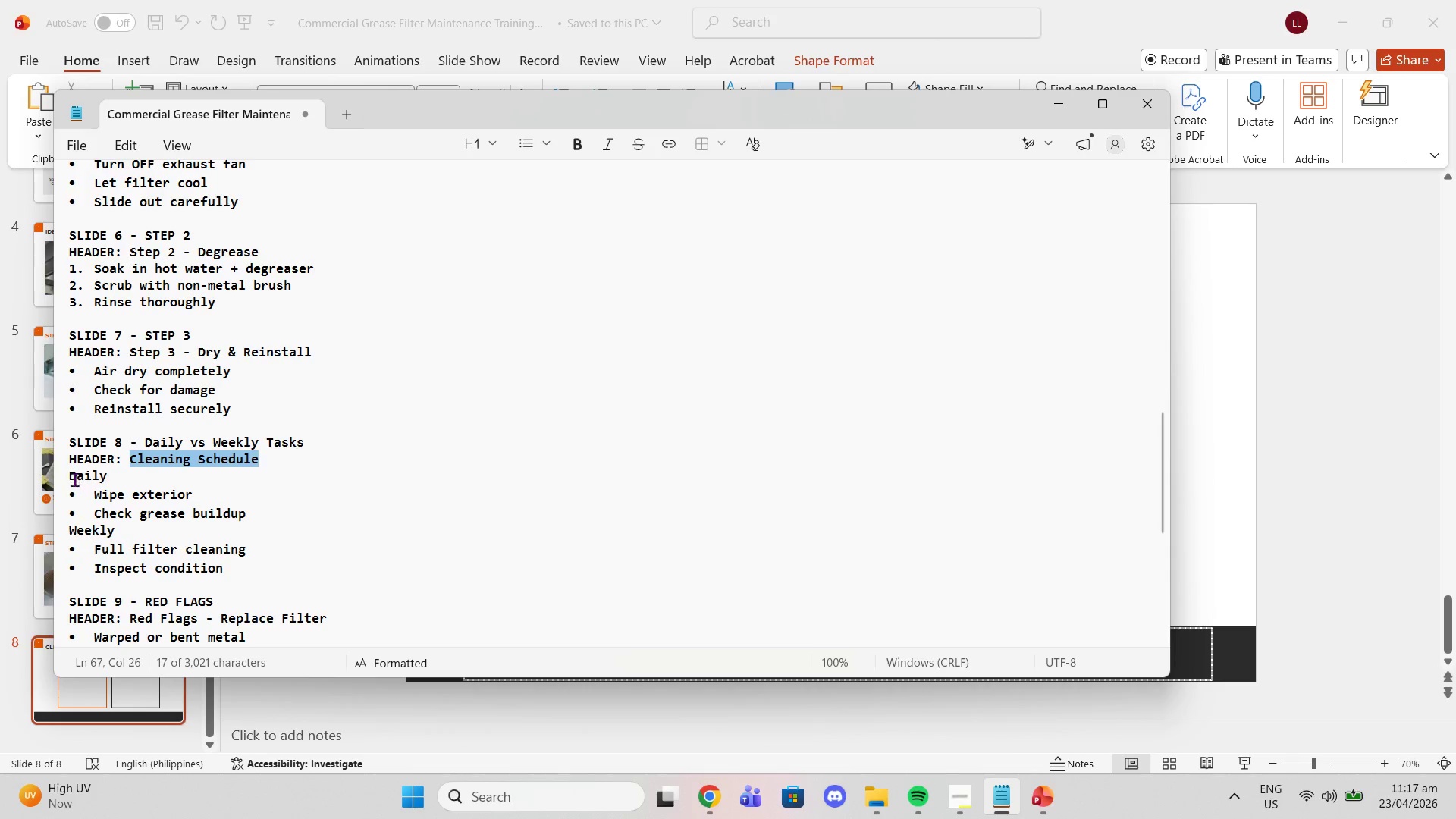 
double_click([74, 477])
 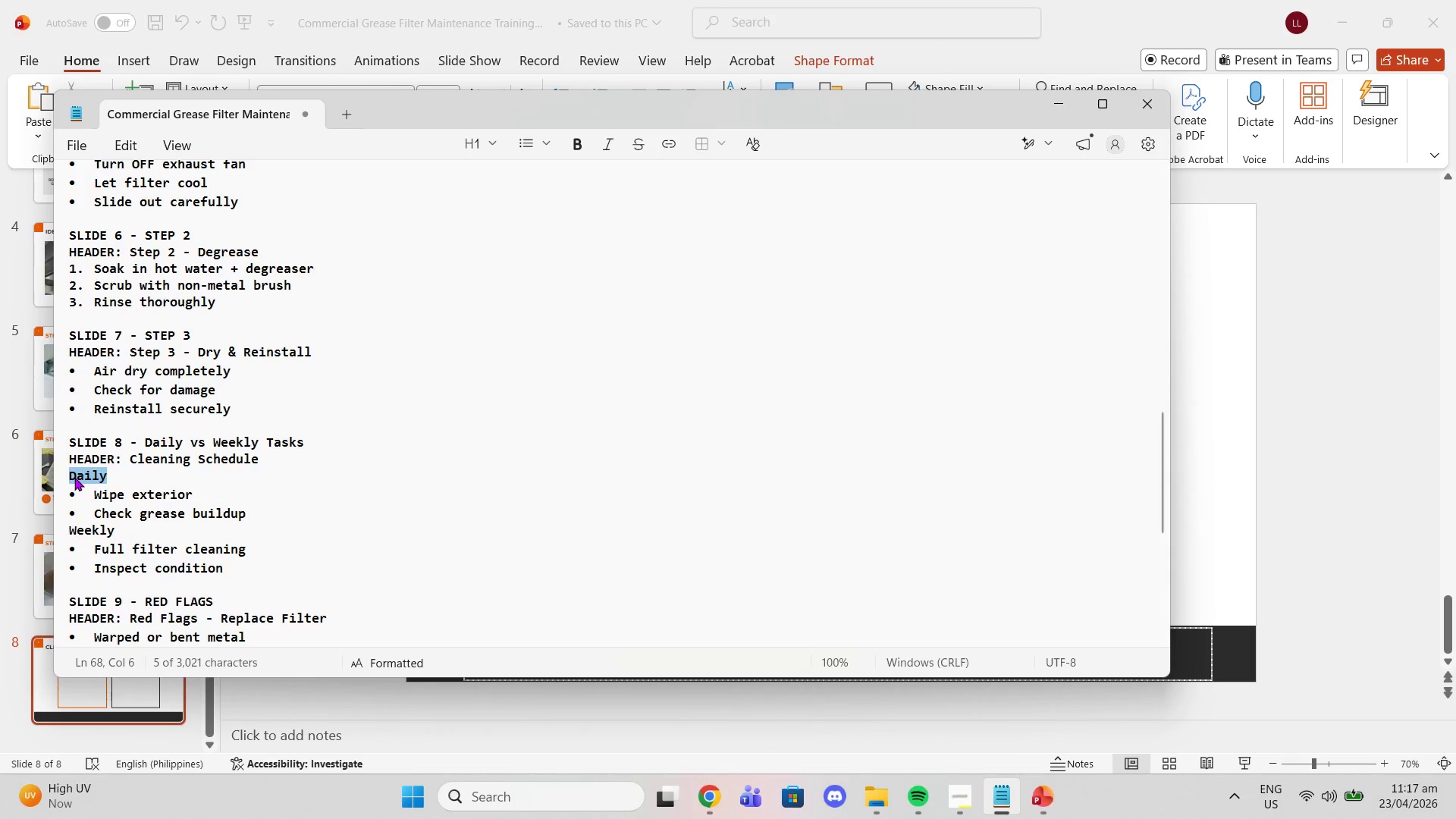 
key(Control+C)
 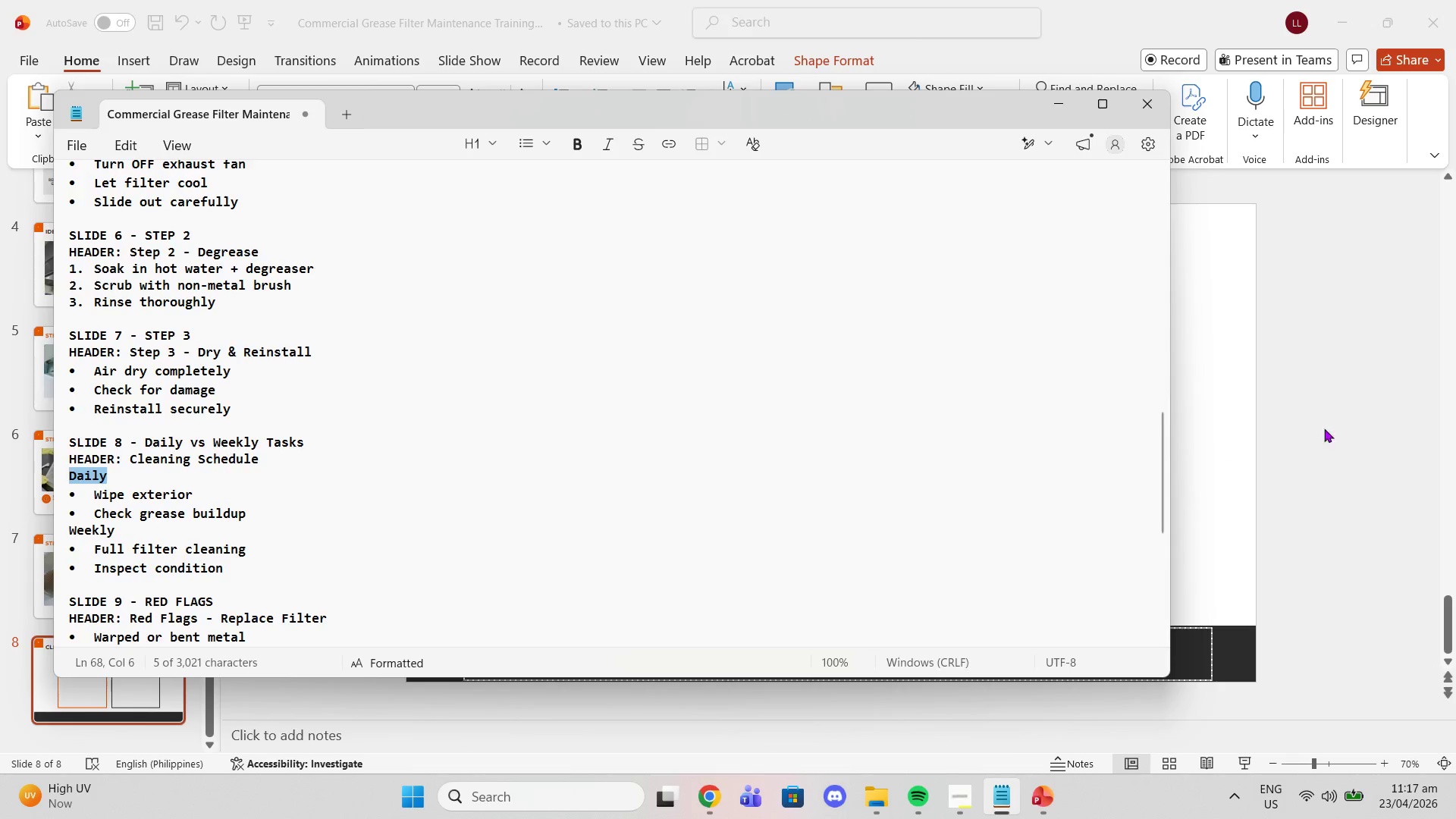 
left_click([1418, 395])
 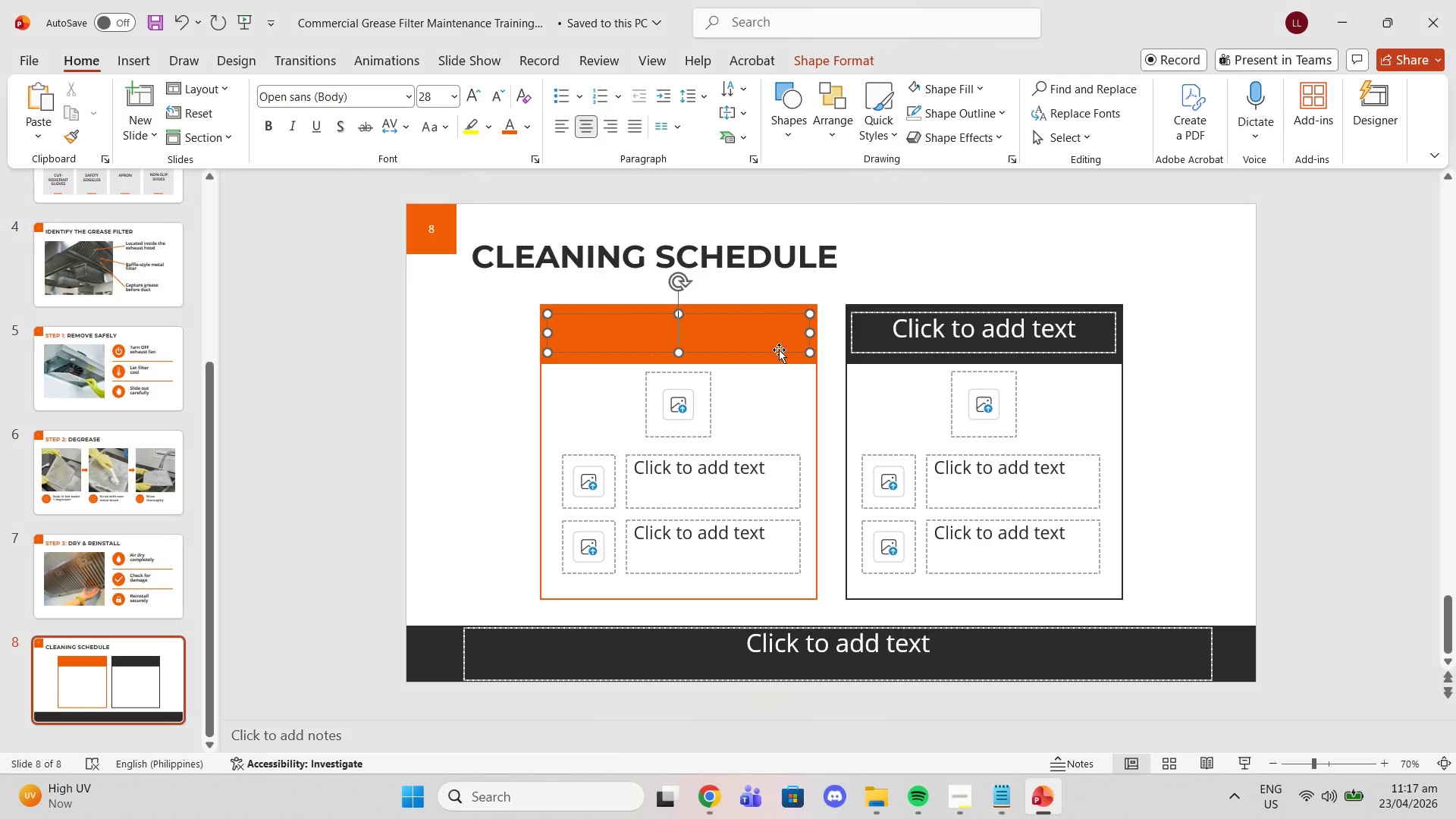 
key(Control+V)
 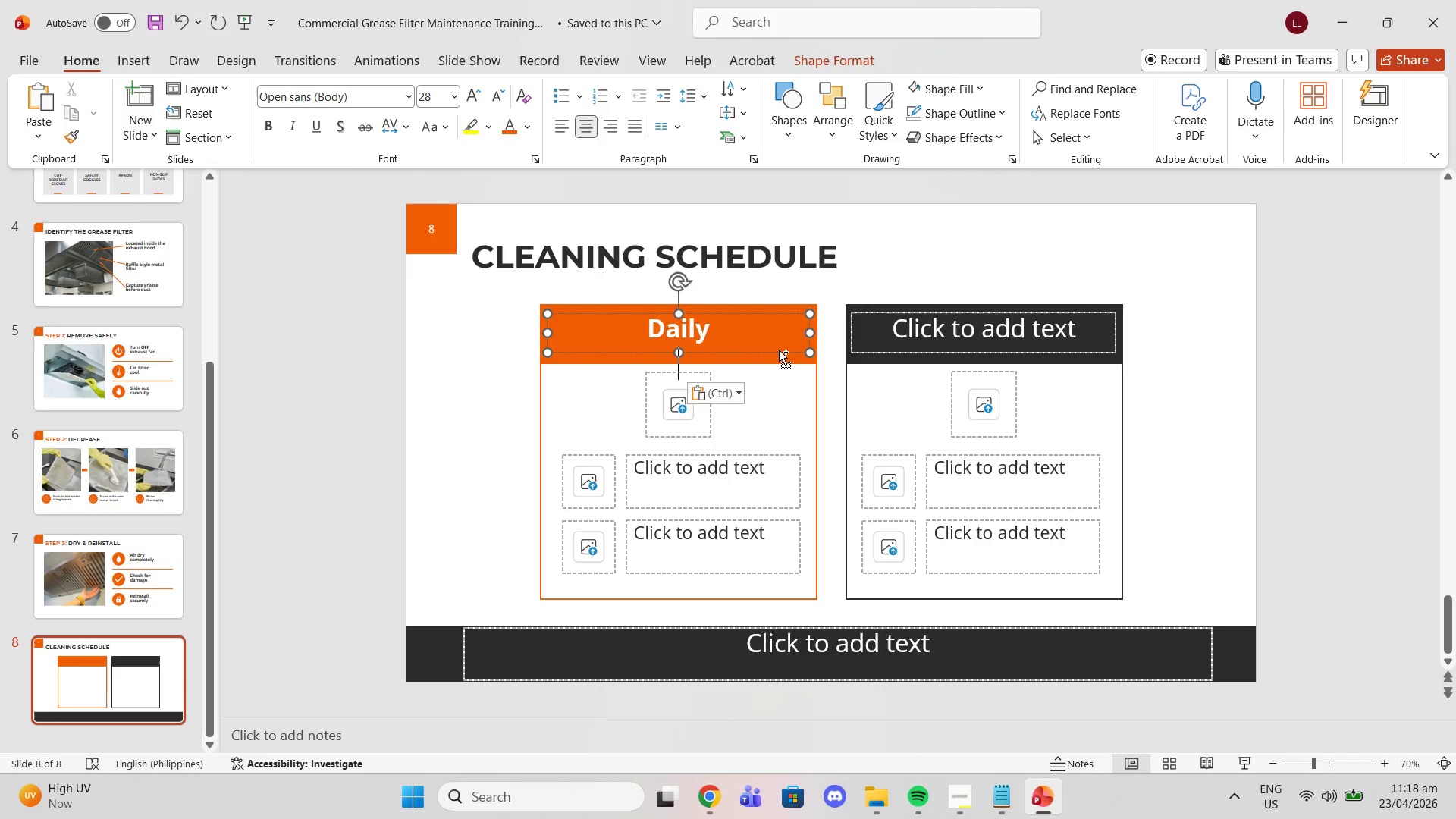 
key(Control+ControlLeft)
 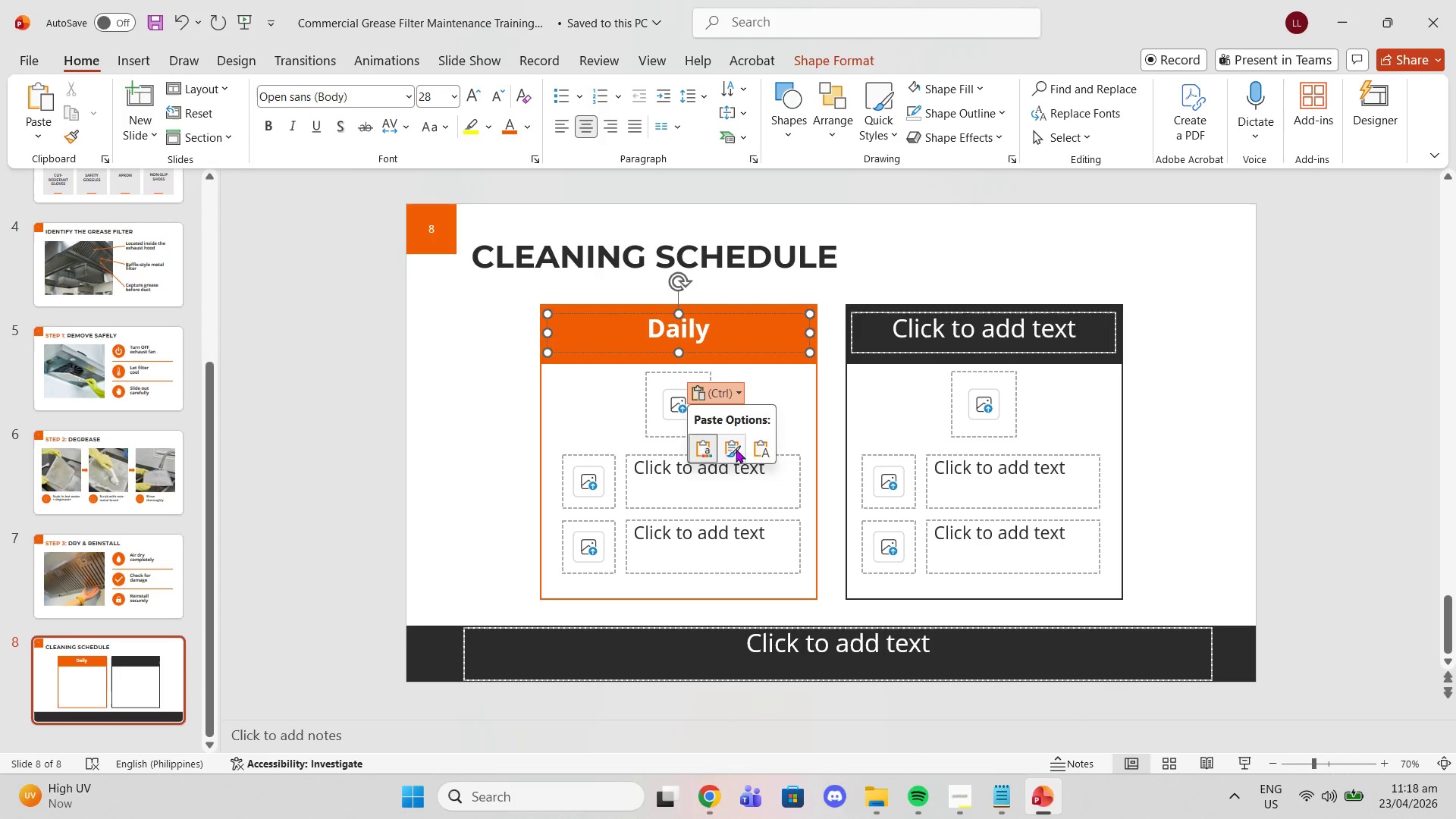 
left_click([764, 444])
 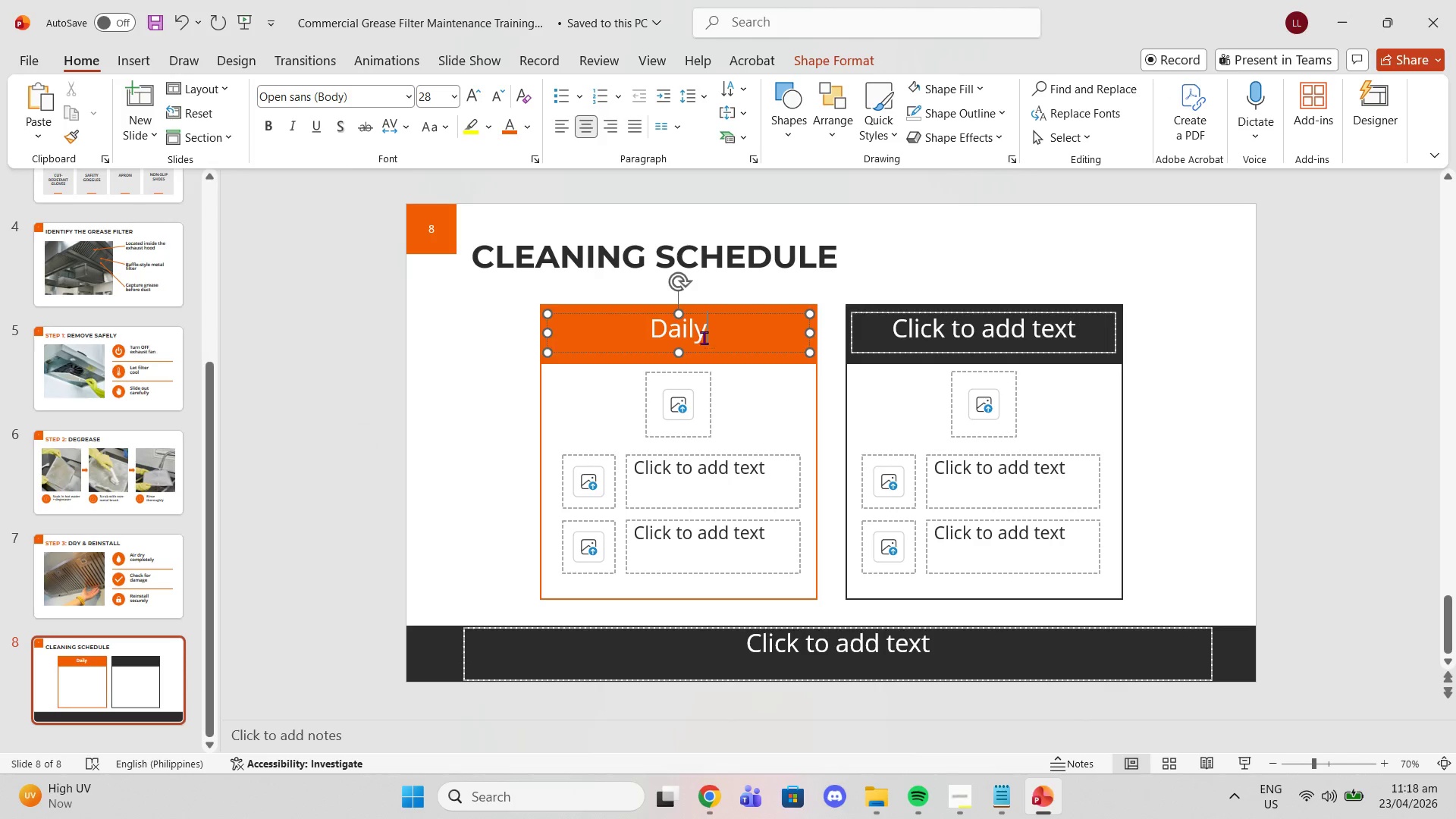 
double_click([698, 334])
 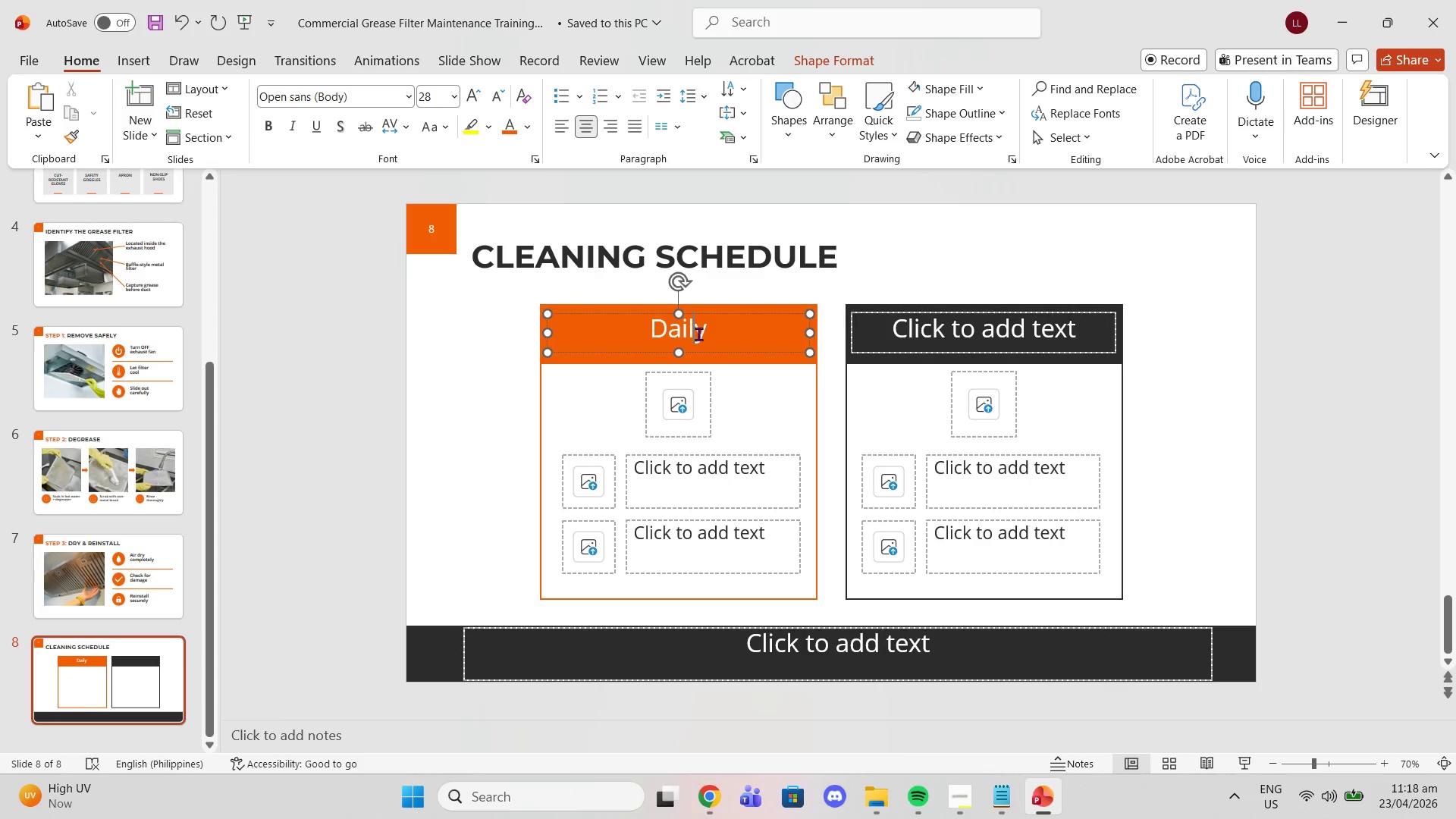 
triple_click([698, 334])
 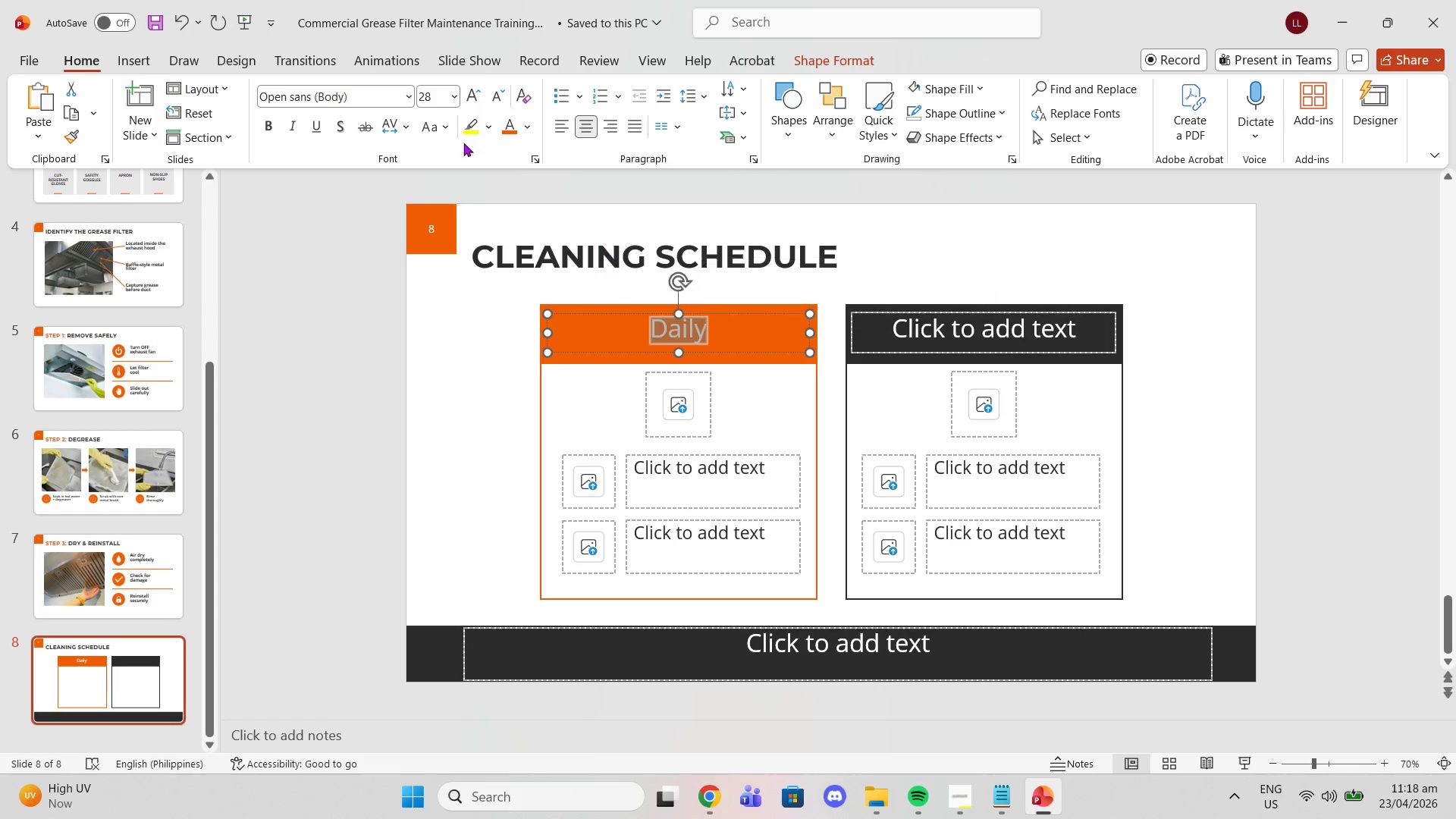 
left_click([441, 133])
 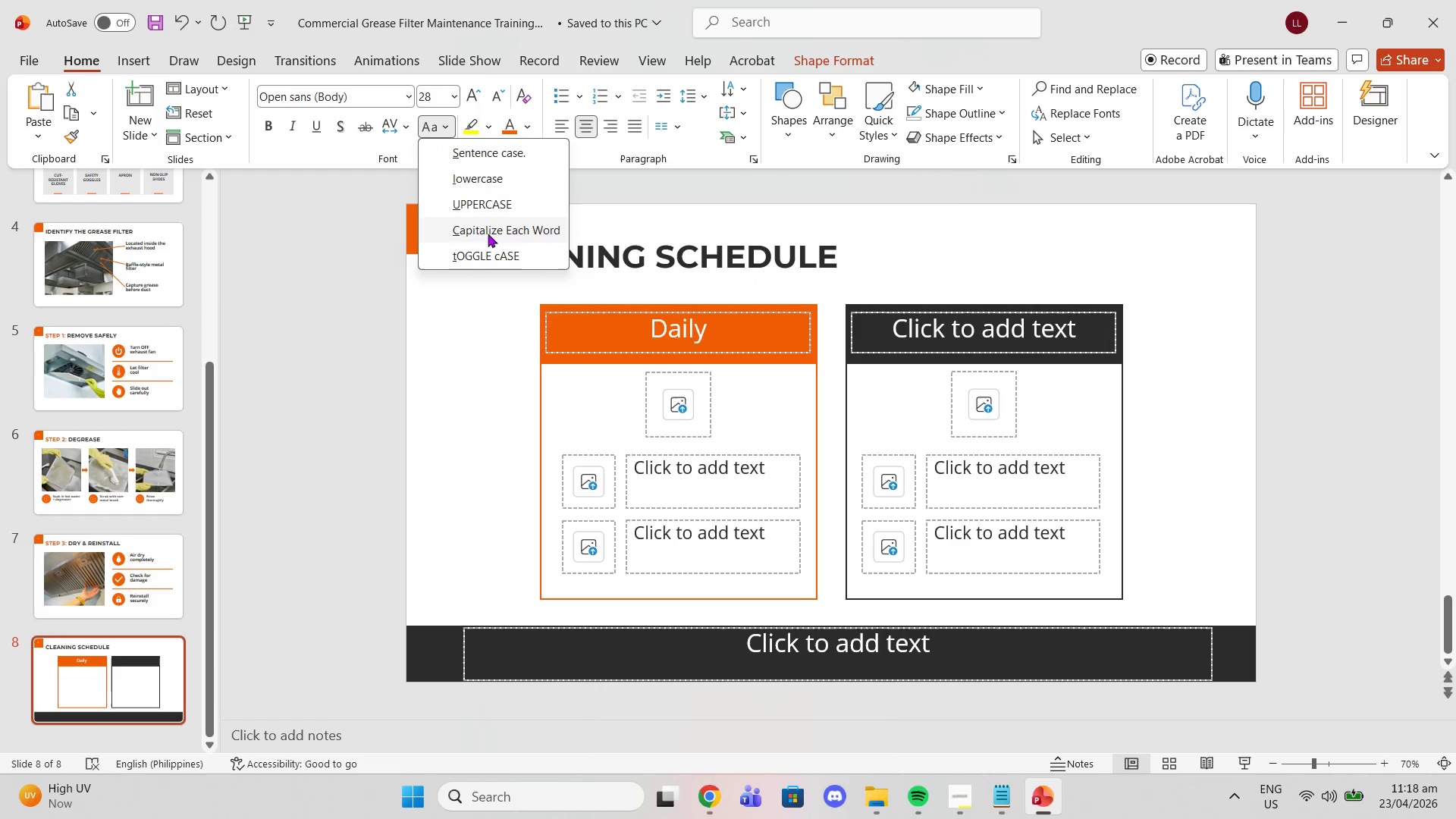 
left_click([488, 224])
 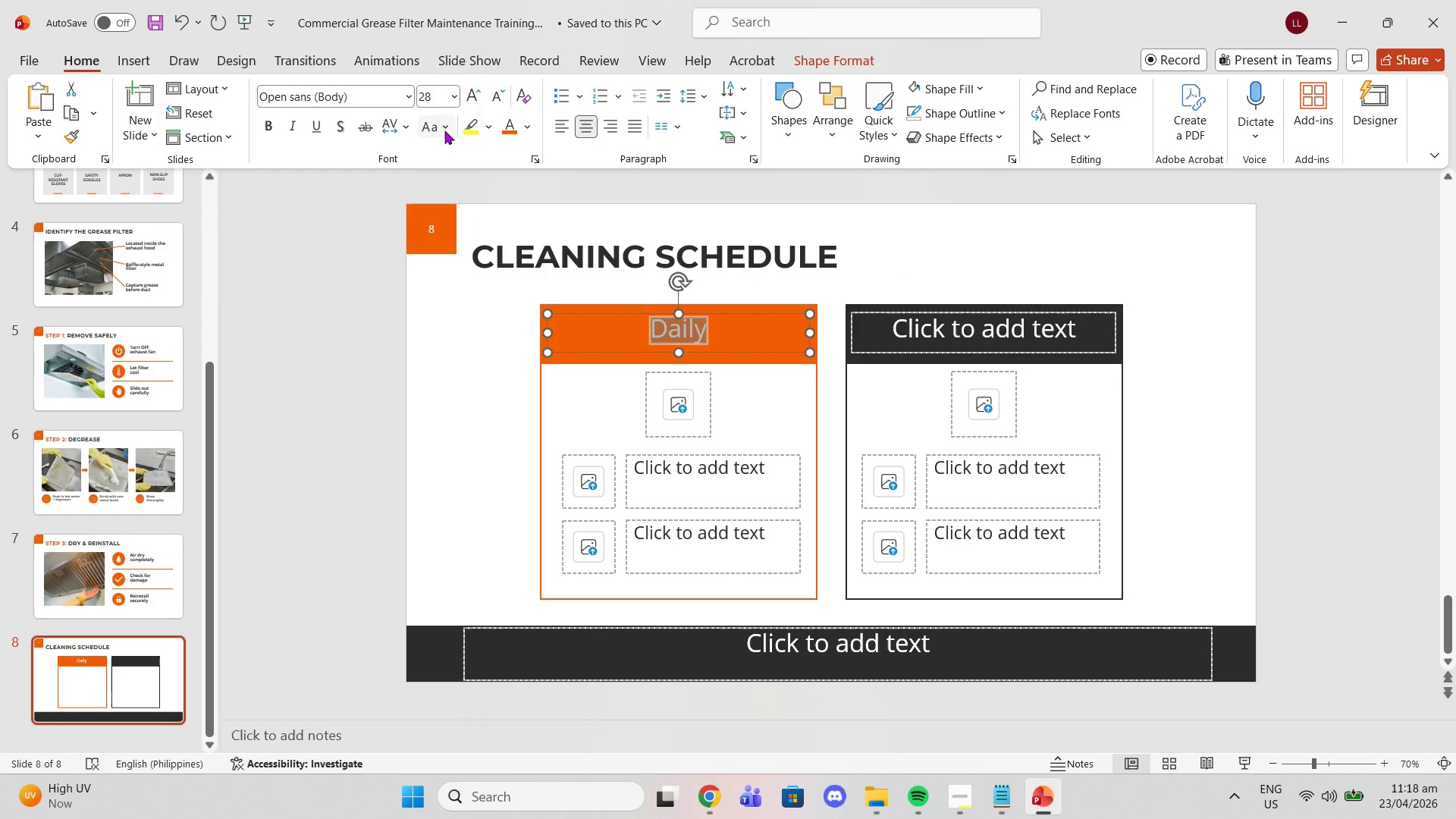 
left_click([435, 126])
 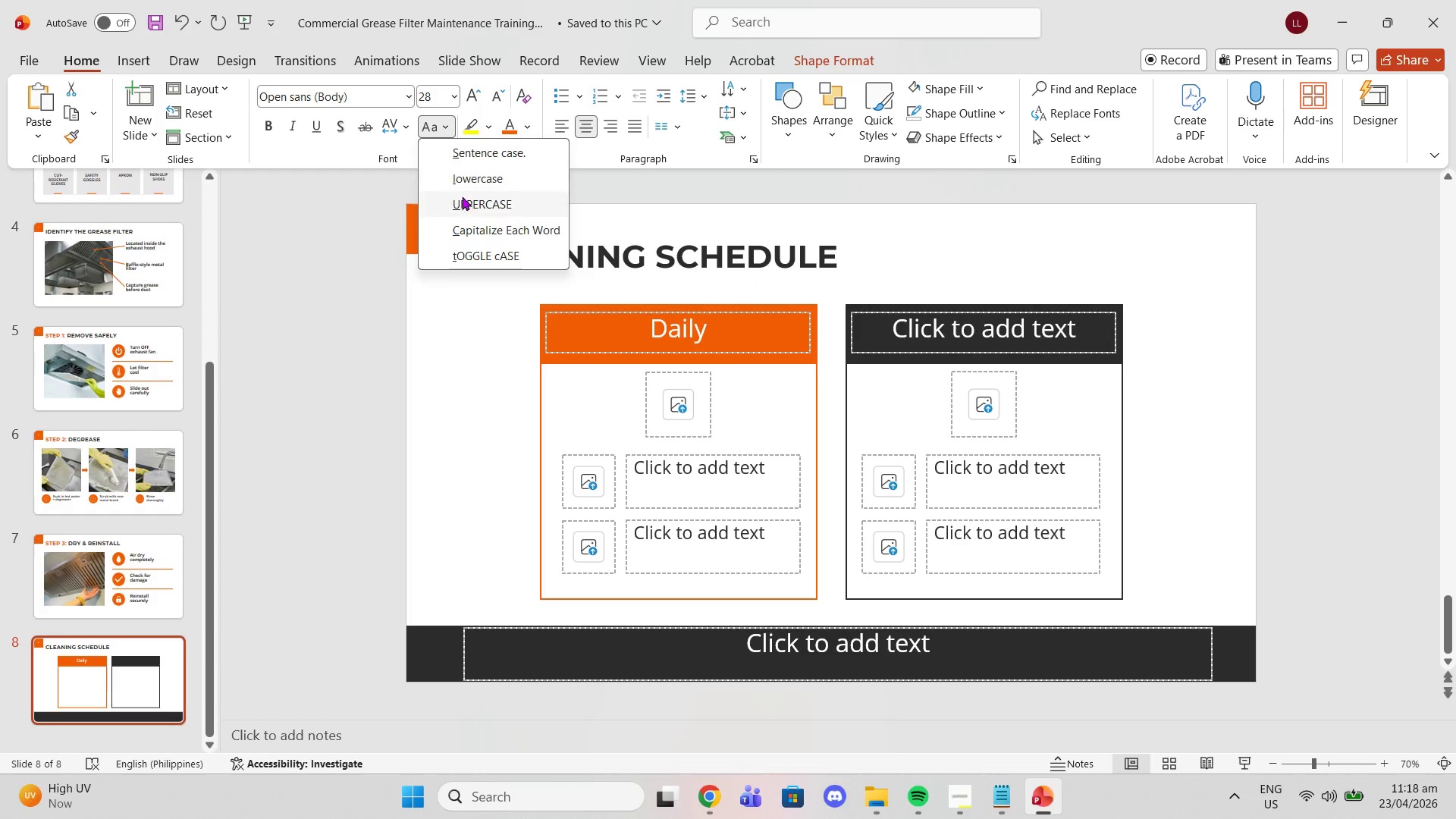 
left_click([465, 198])
 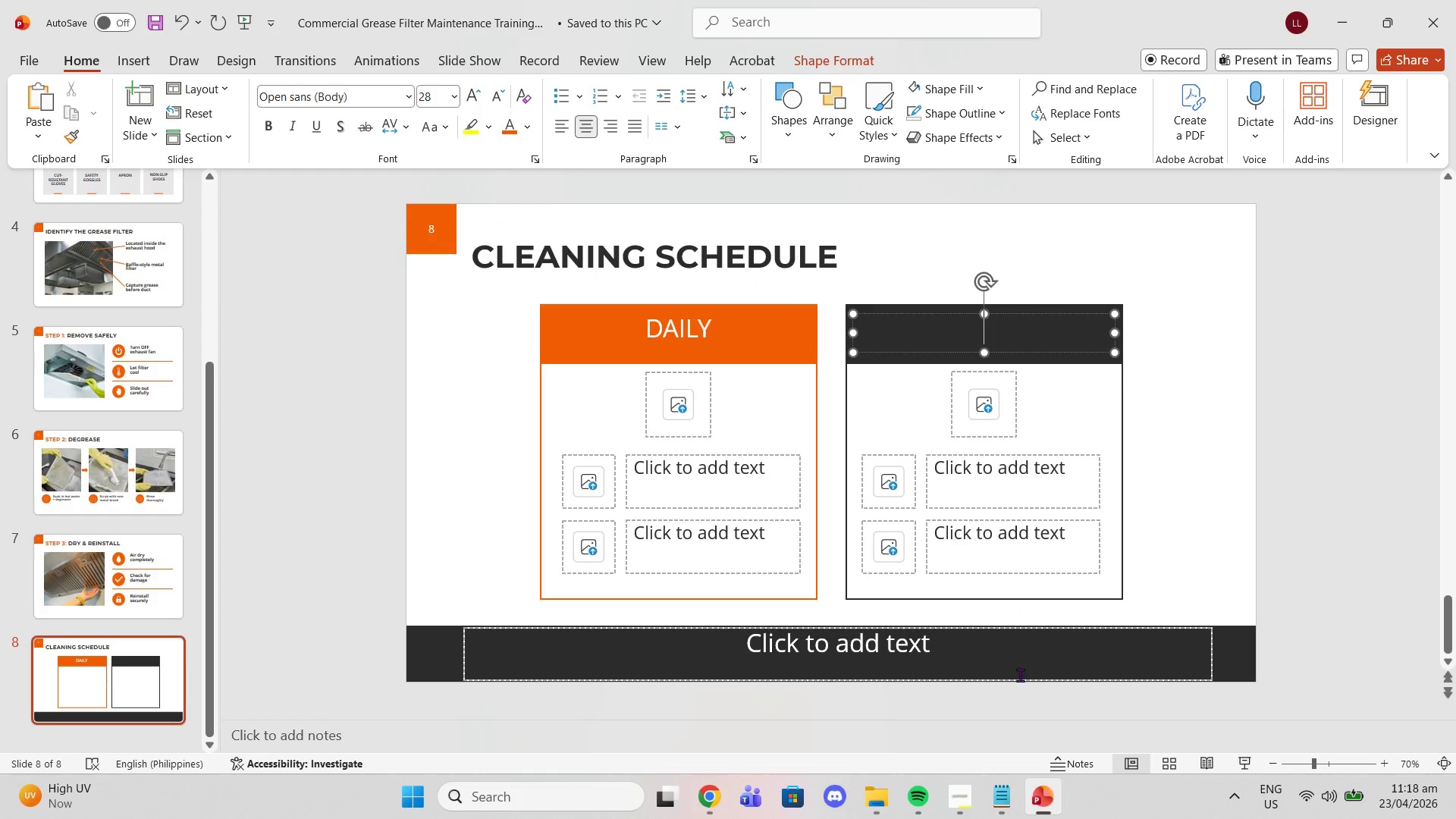 
left_click([987, 818])
 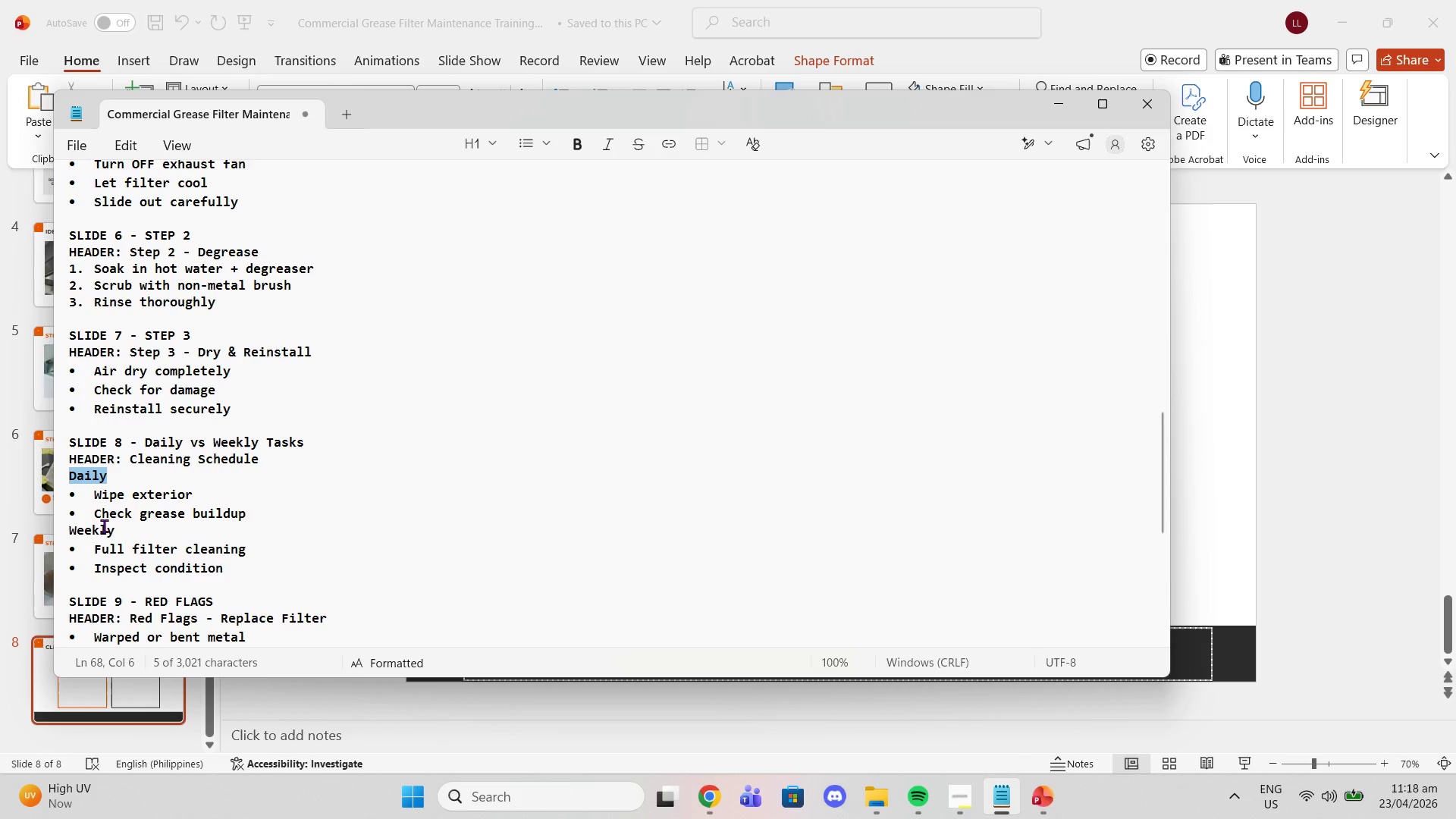 
left_click([89, 527])
 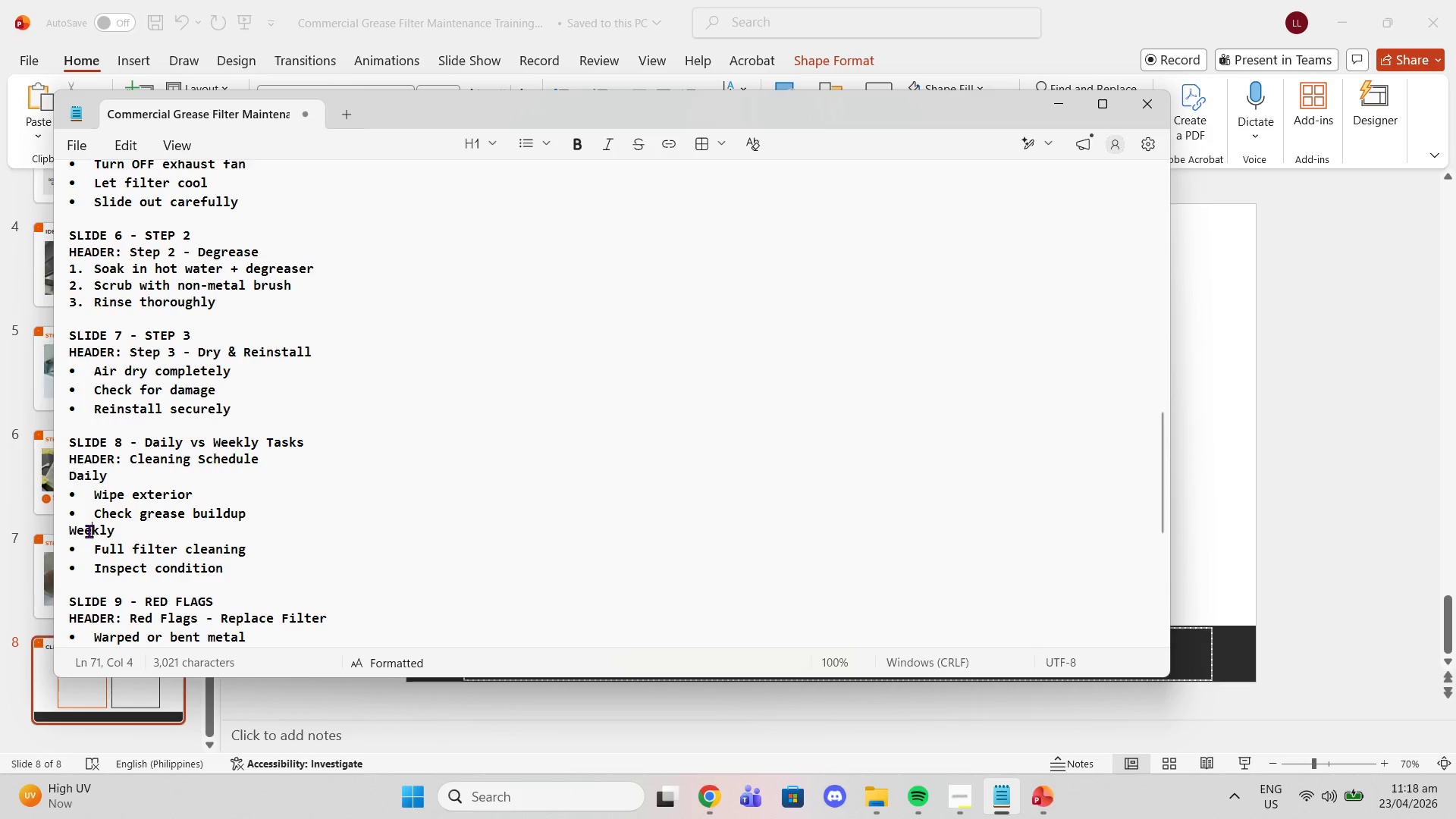 
triple_click([89, 532])
 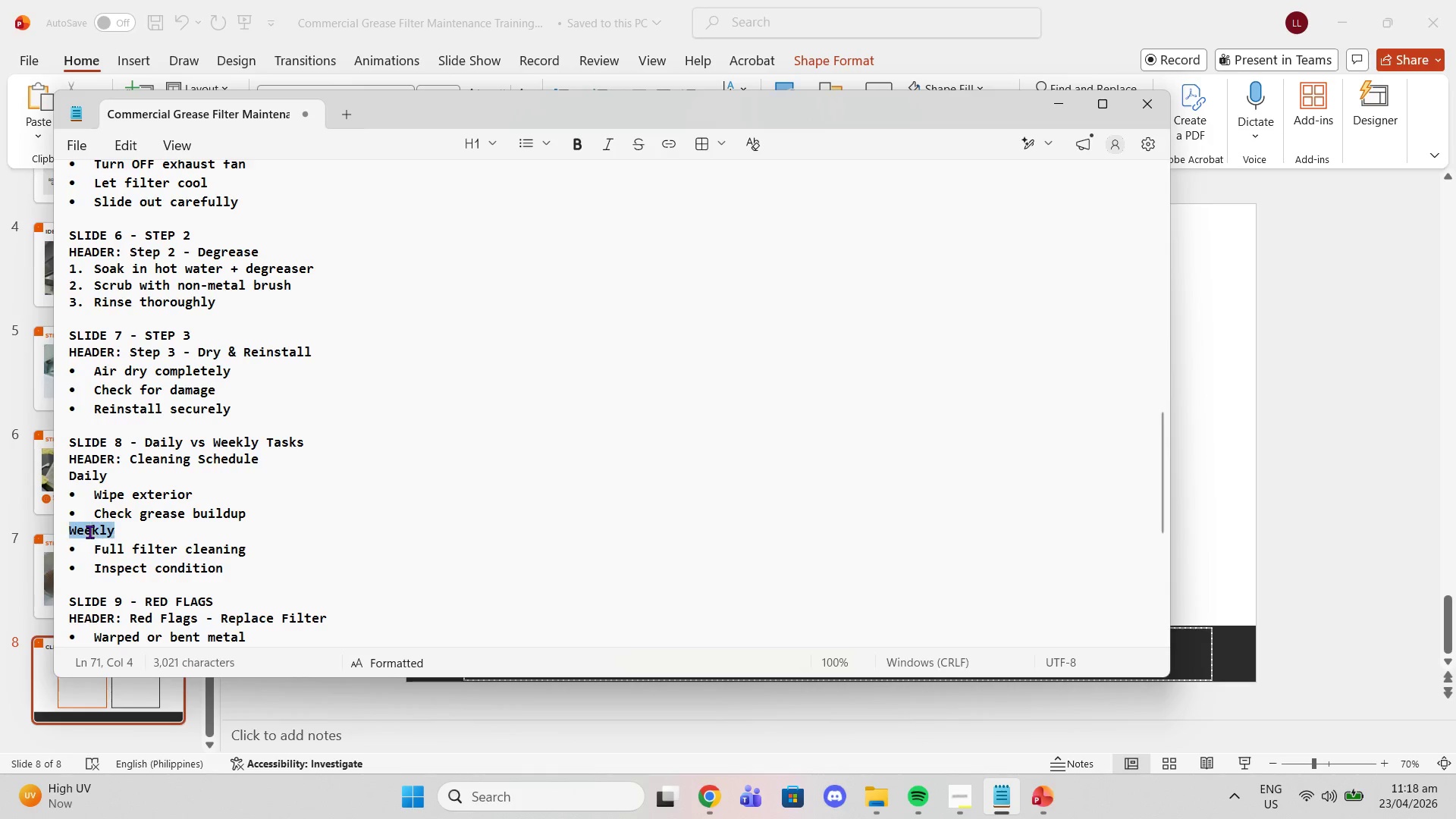 
triple_click([89, 532])
 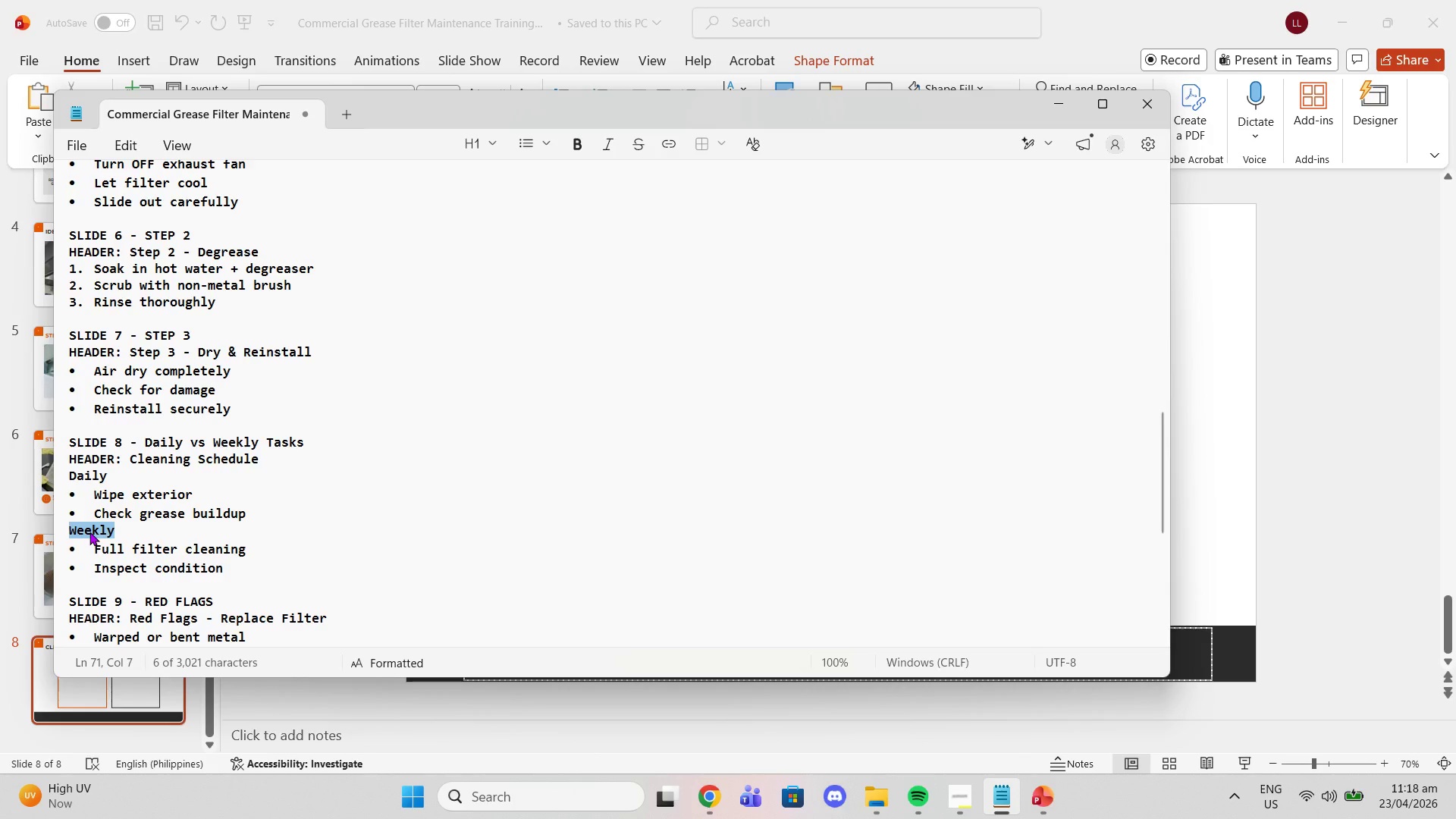 
key(Control+C)
 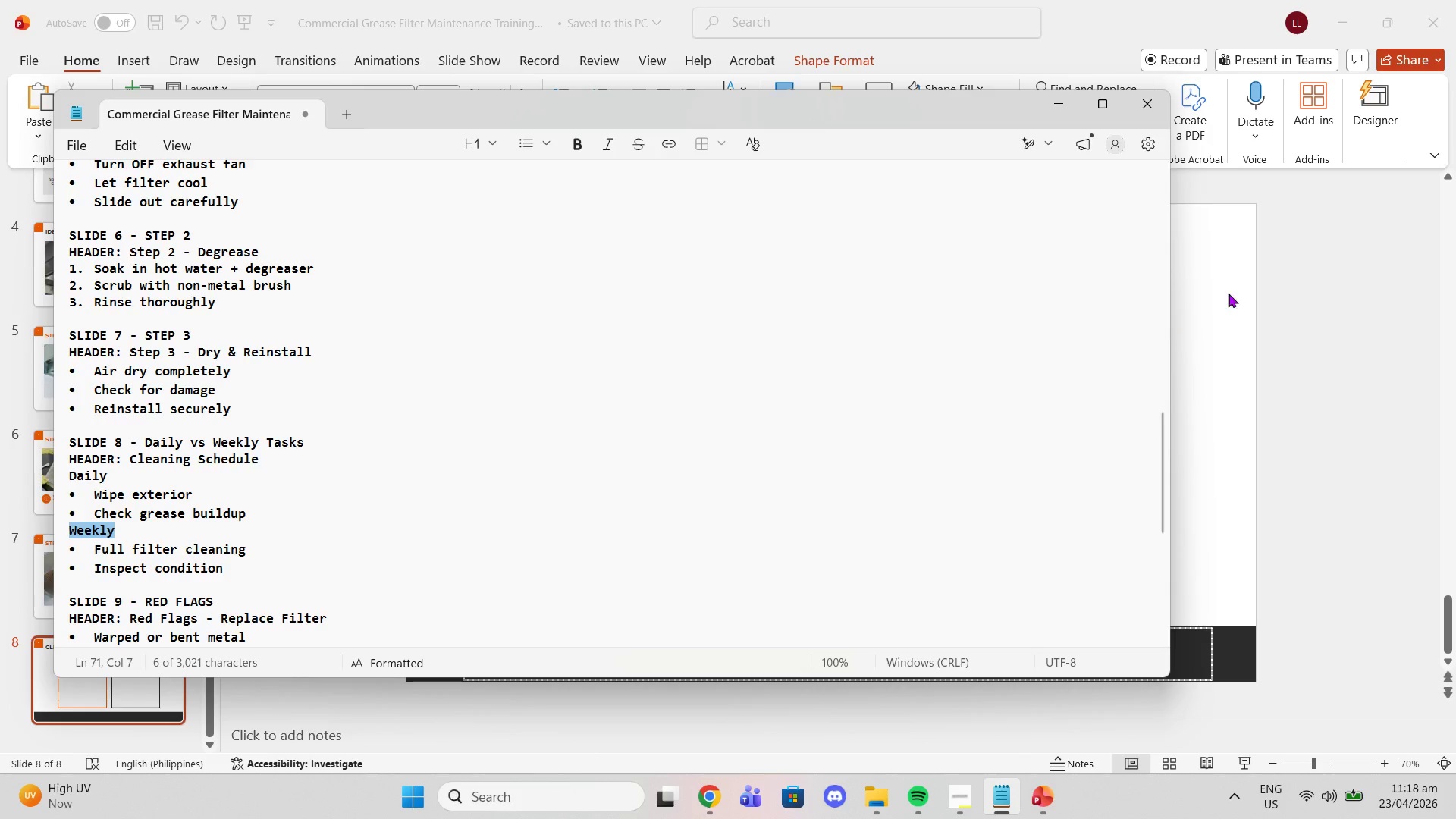 
left_click([1267, 265])
 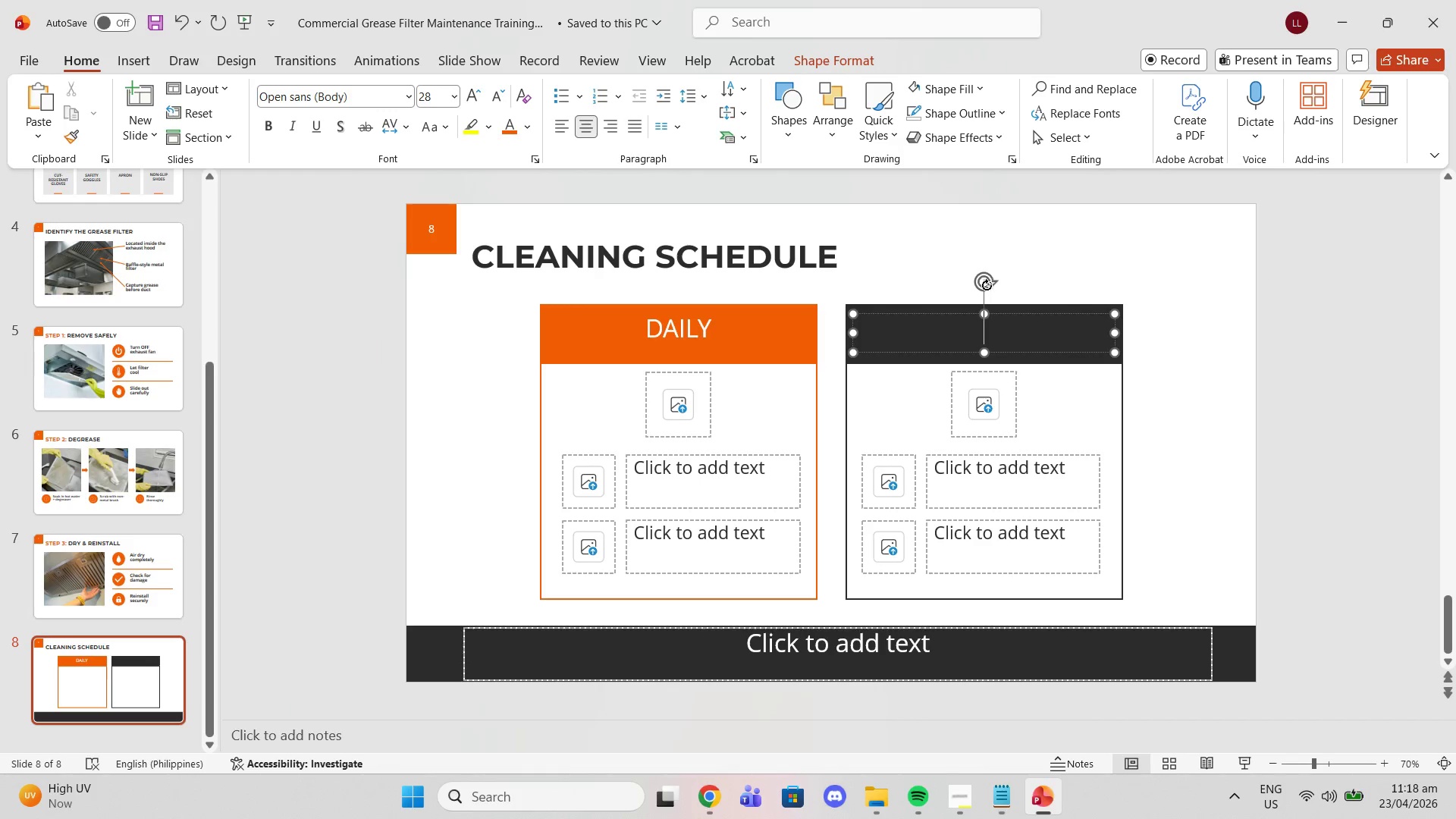 
key(Control+V)
 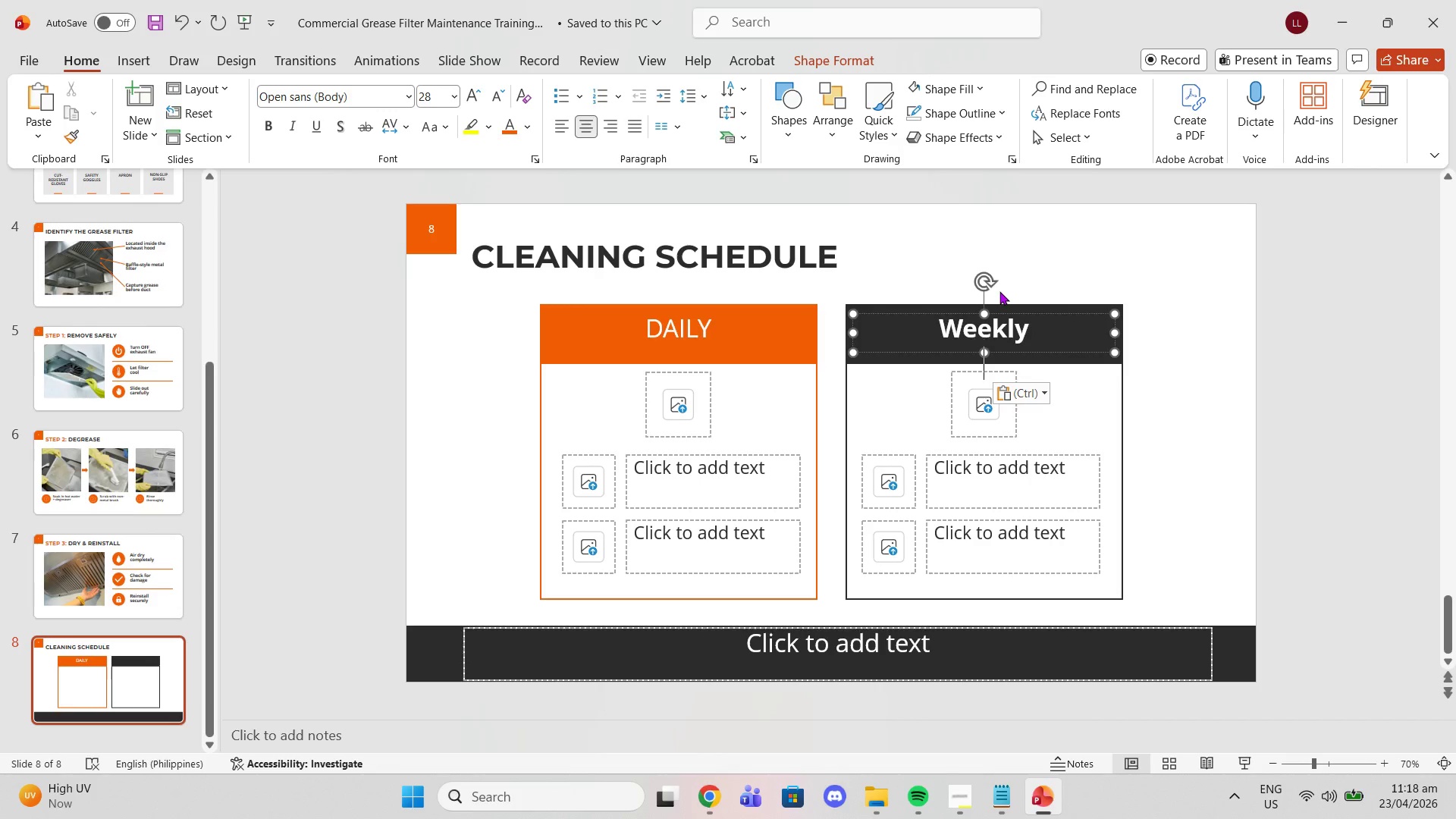 
key(Control+ControlLeft)
 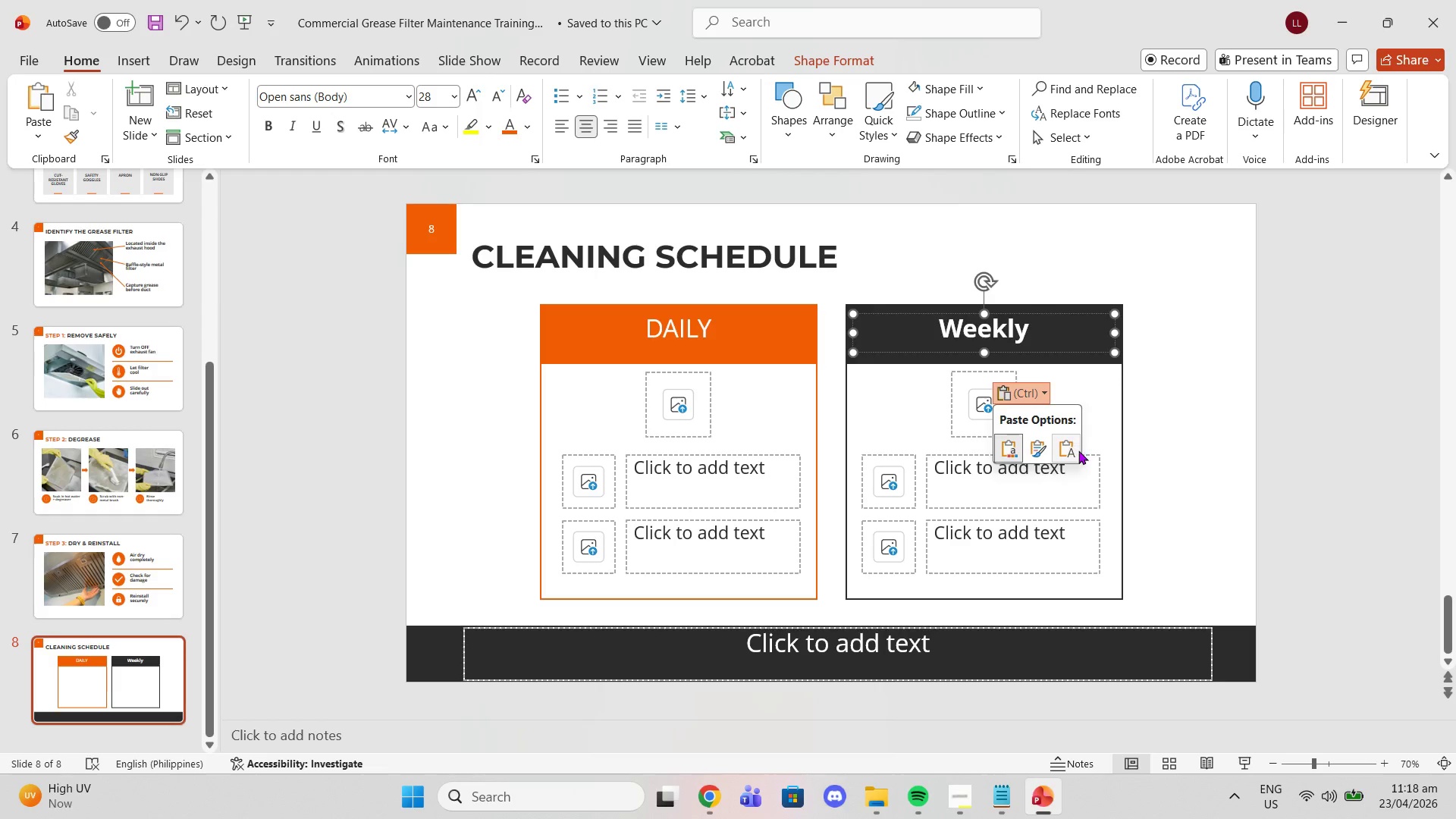 
left_click([1068, 450])
 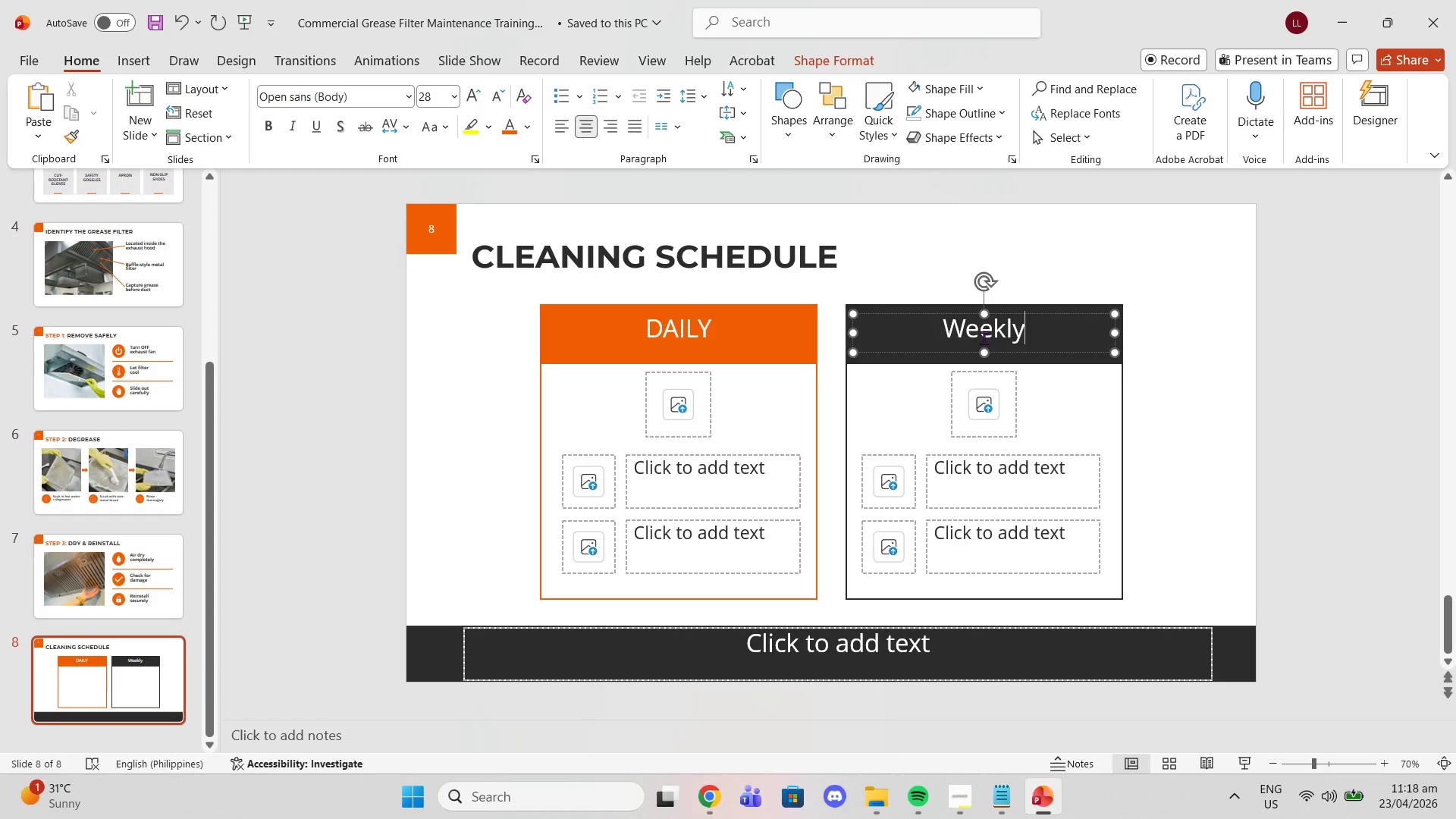 
double_click([976, 333])
 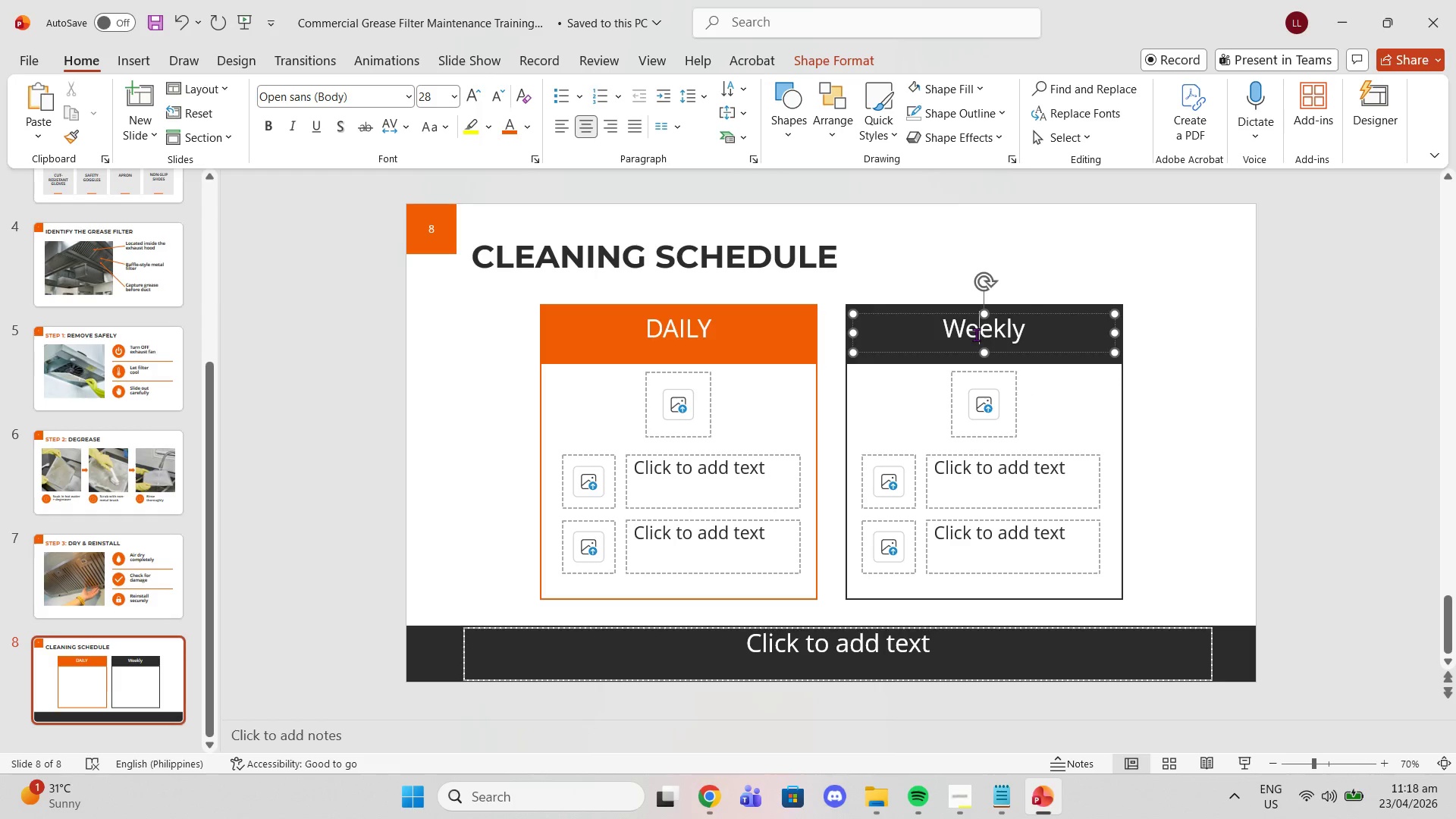 
triple_click([976, 334])
 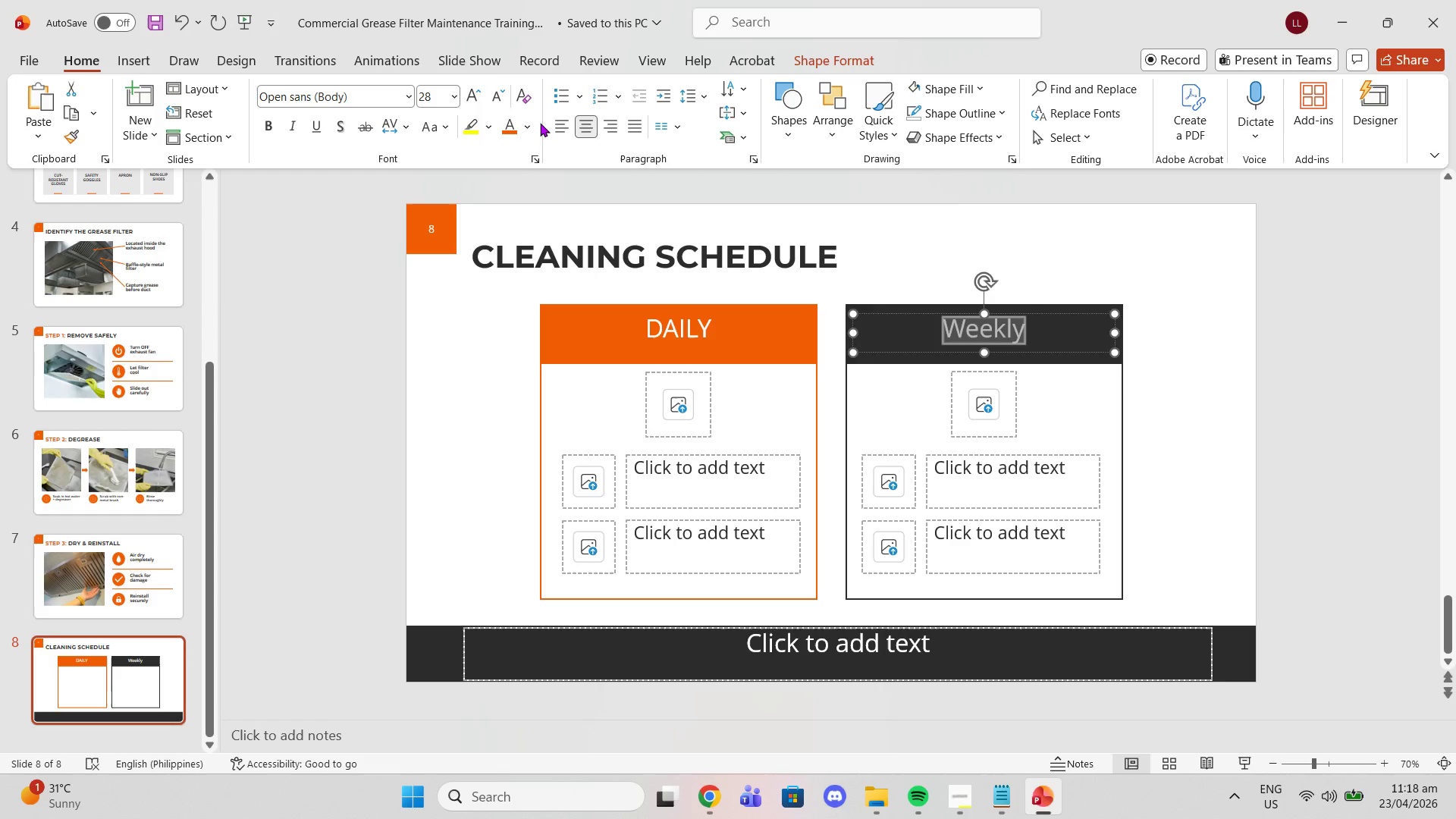 
left_click([526, 132])
 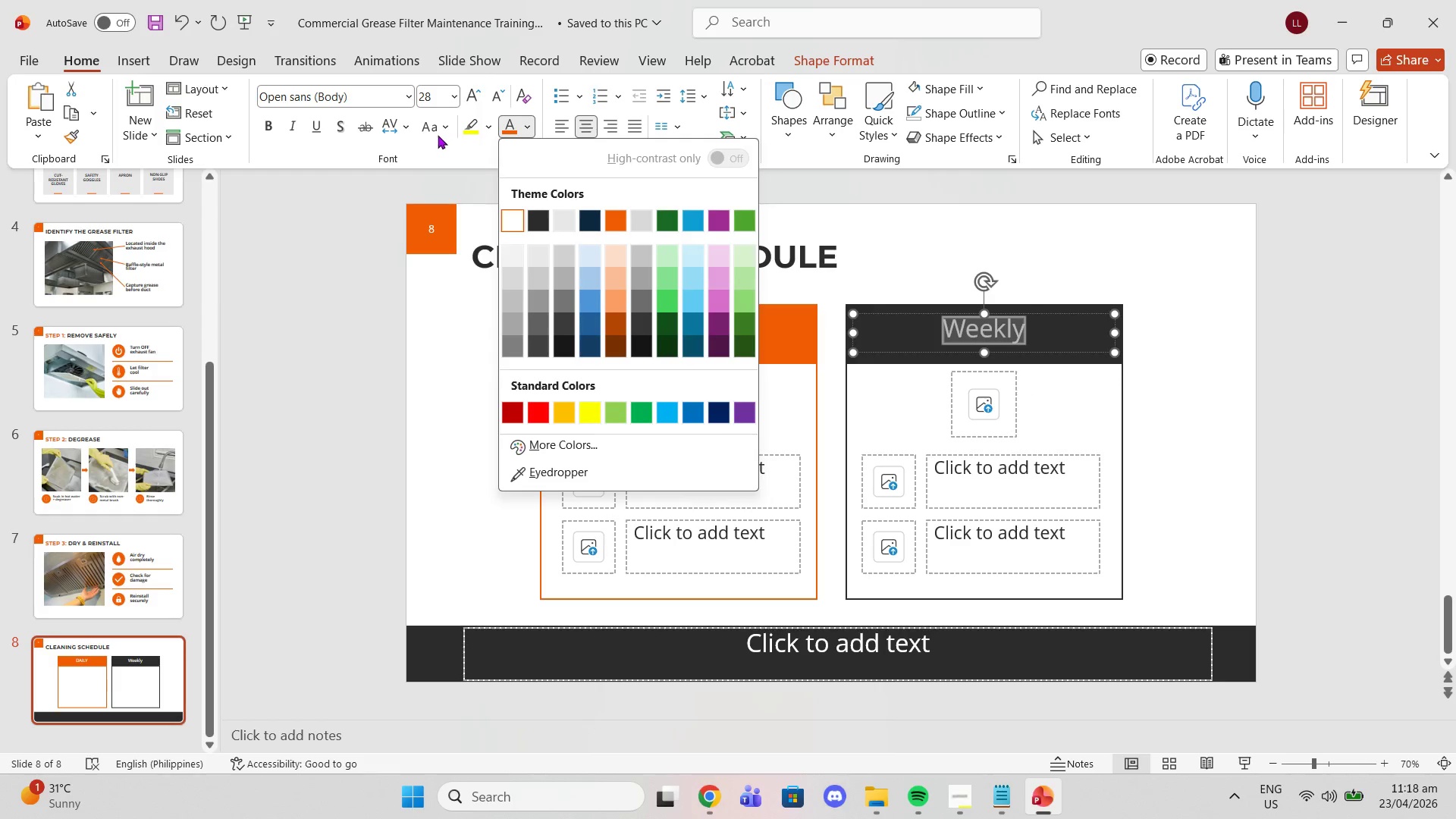 
left_click([447, 130])
 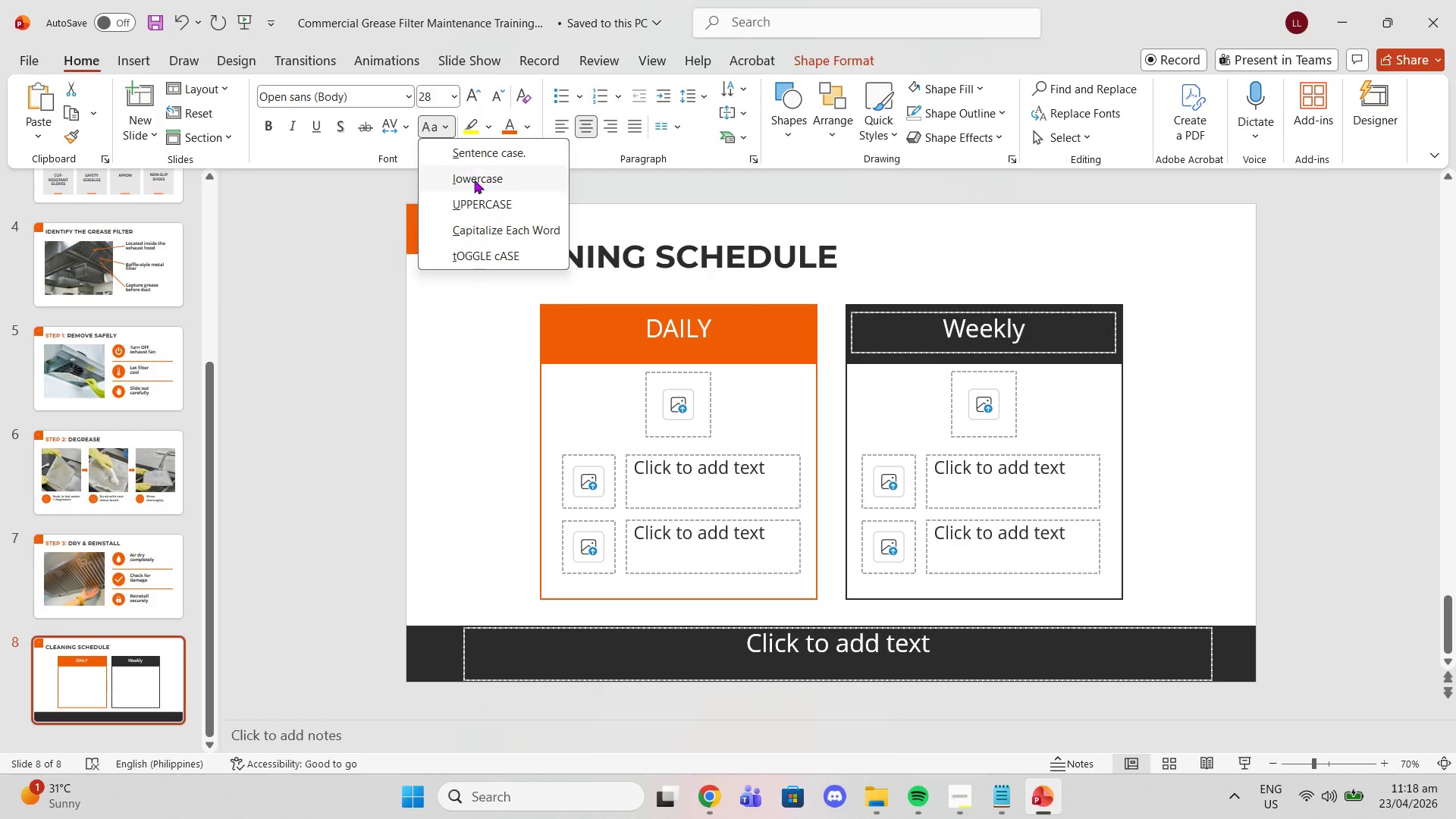 
left_click([494, 206])
 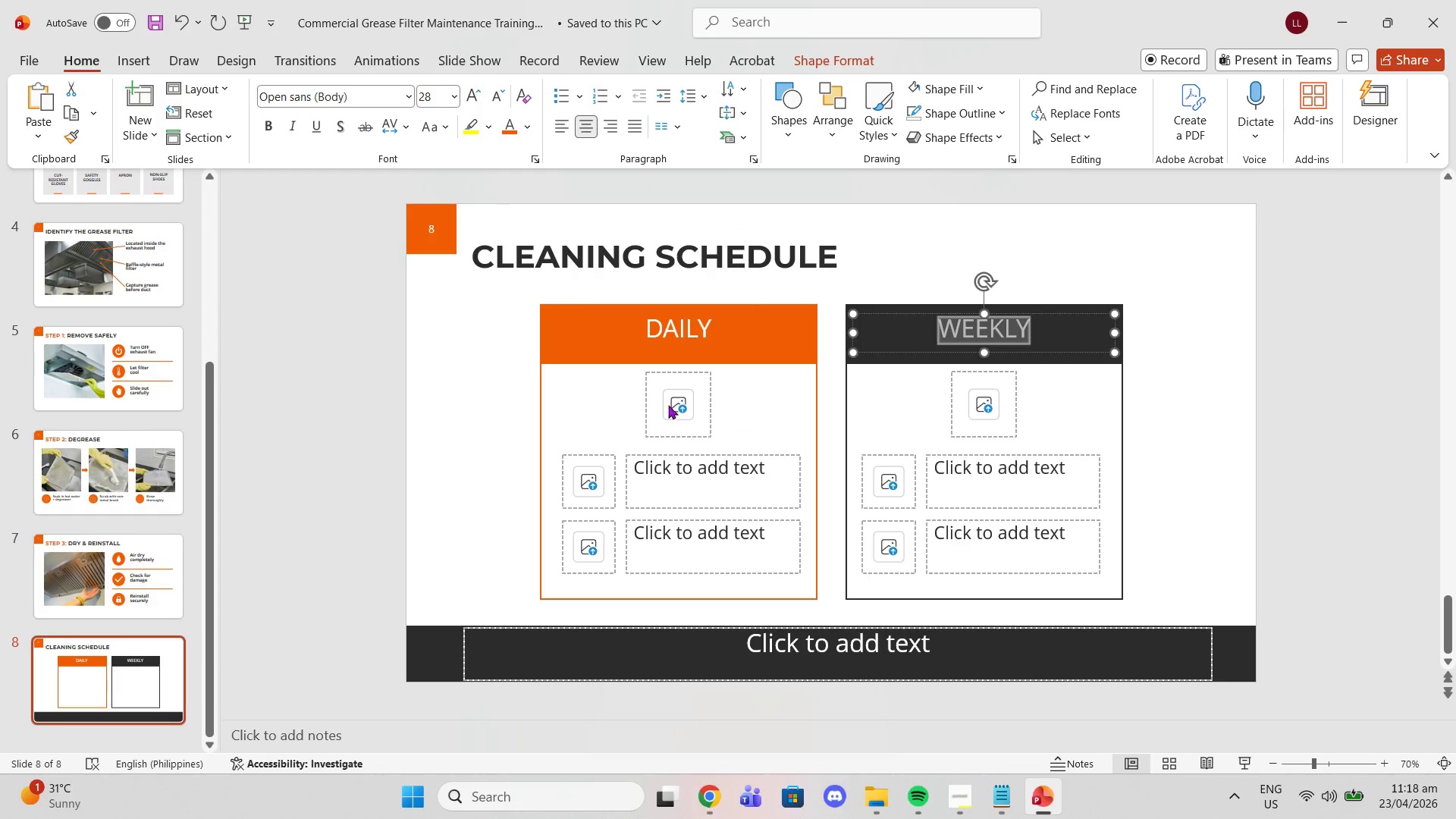 
left_click([679, 403])
 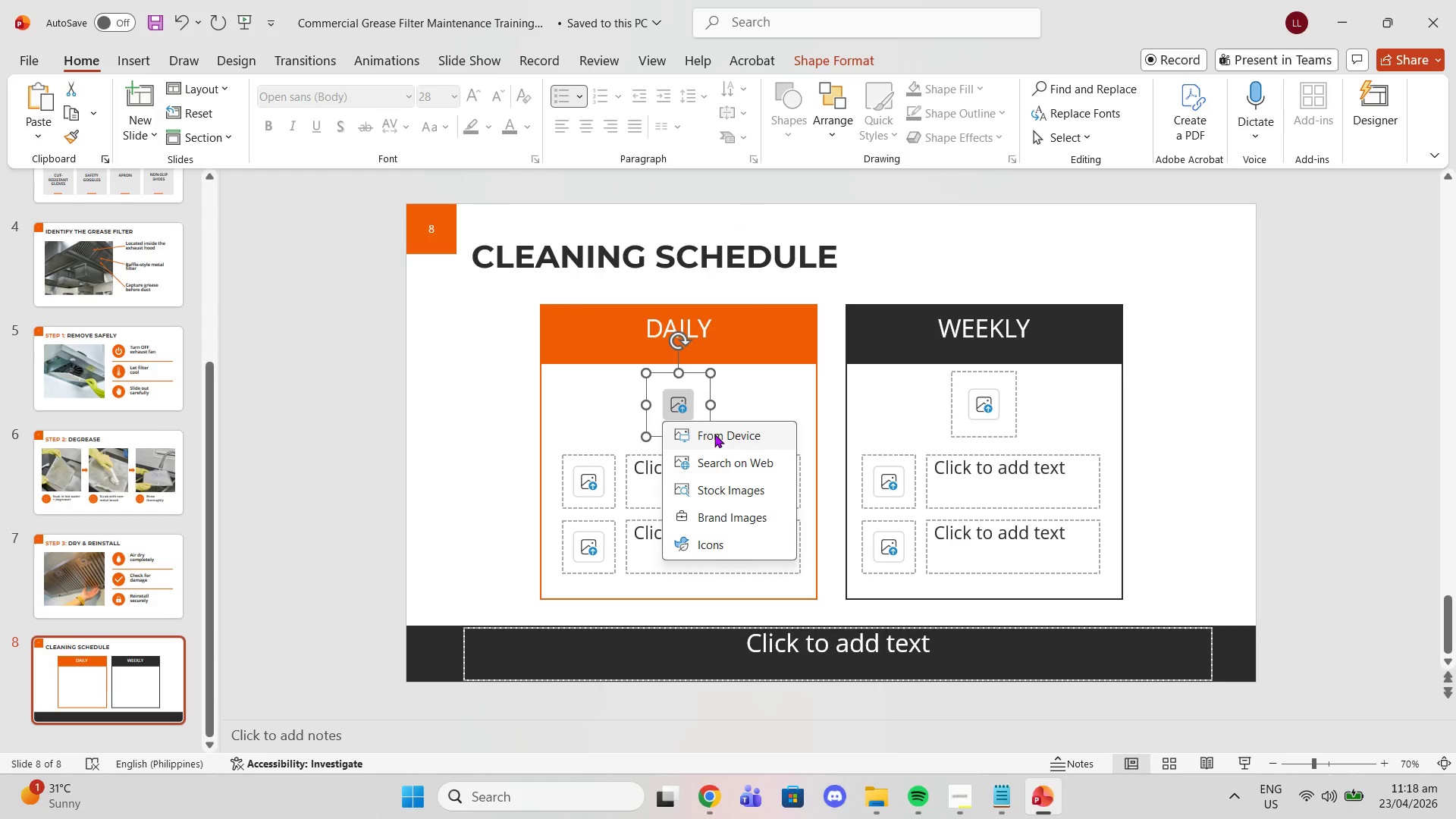 
left_click([714, 431])
 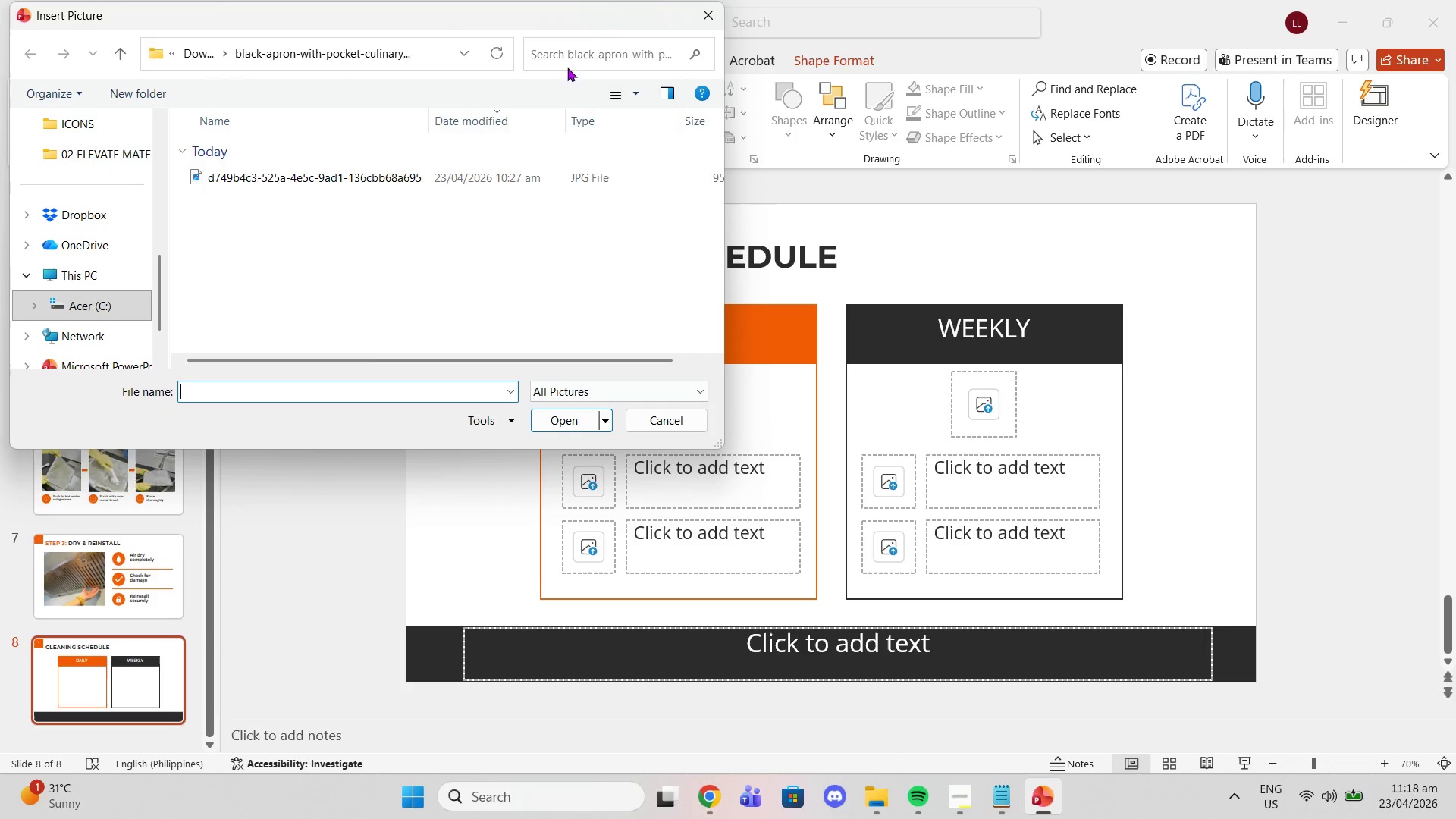 
left_click([705, 14])
 